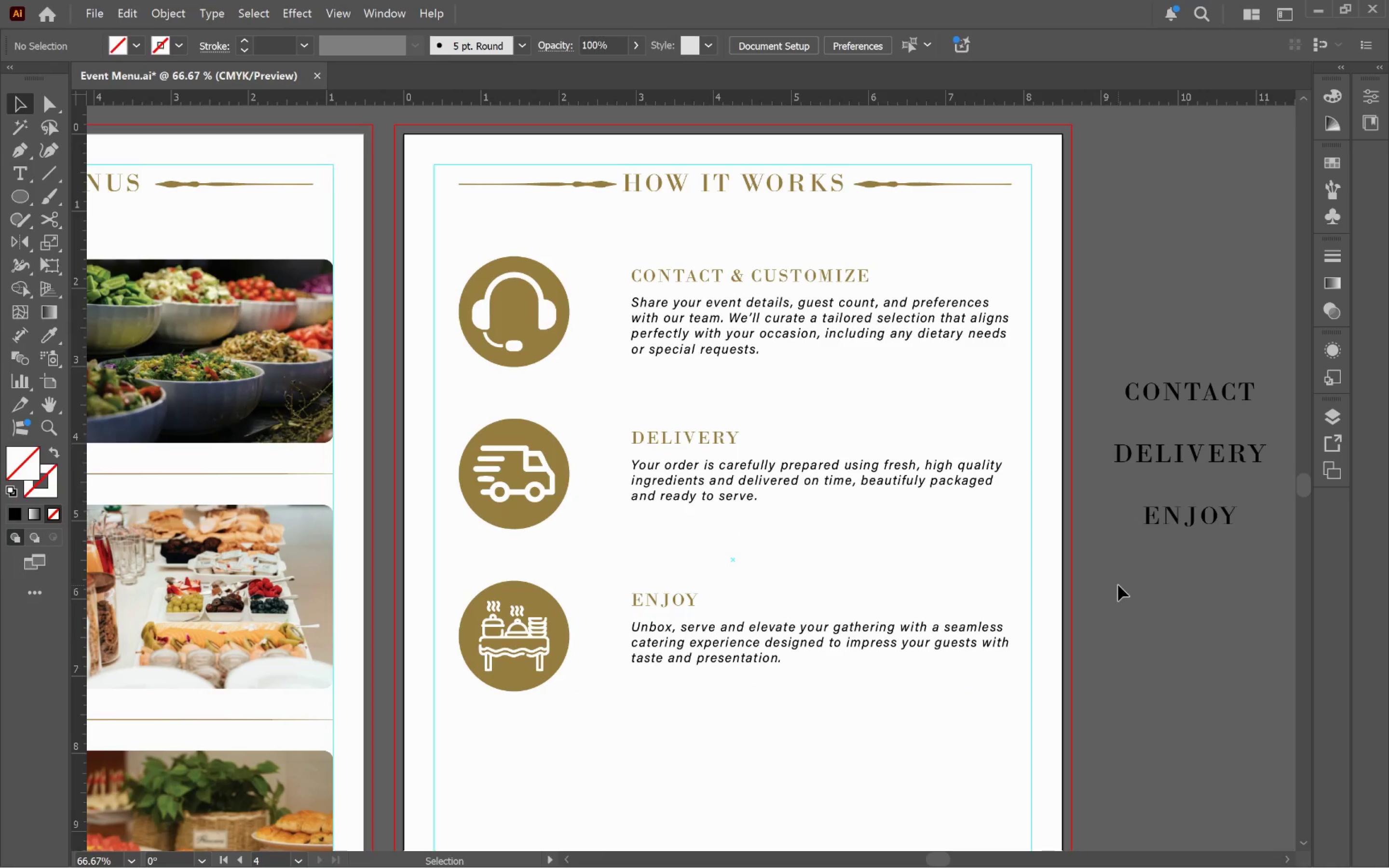 
hold_key(key=AltLeft, duration=0.6)
 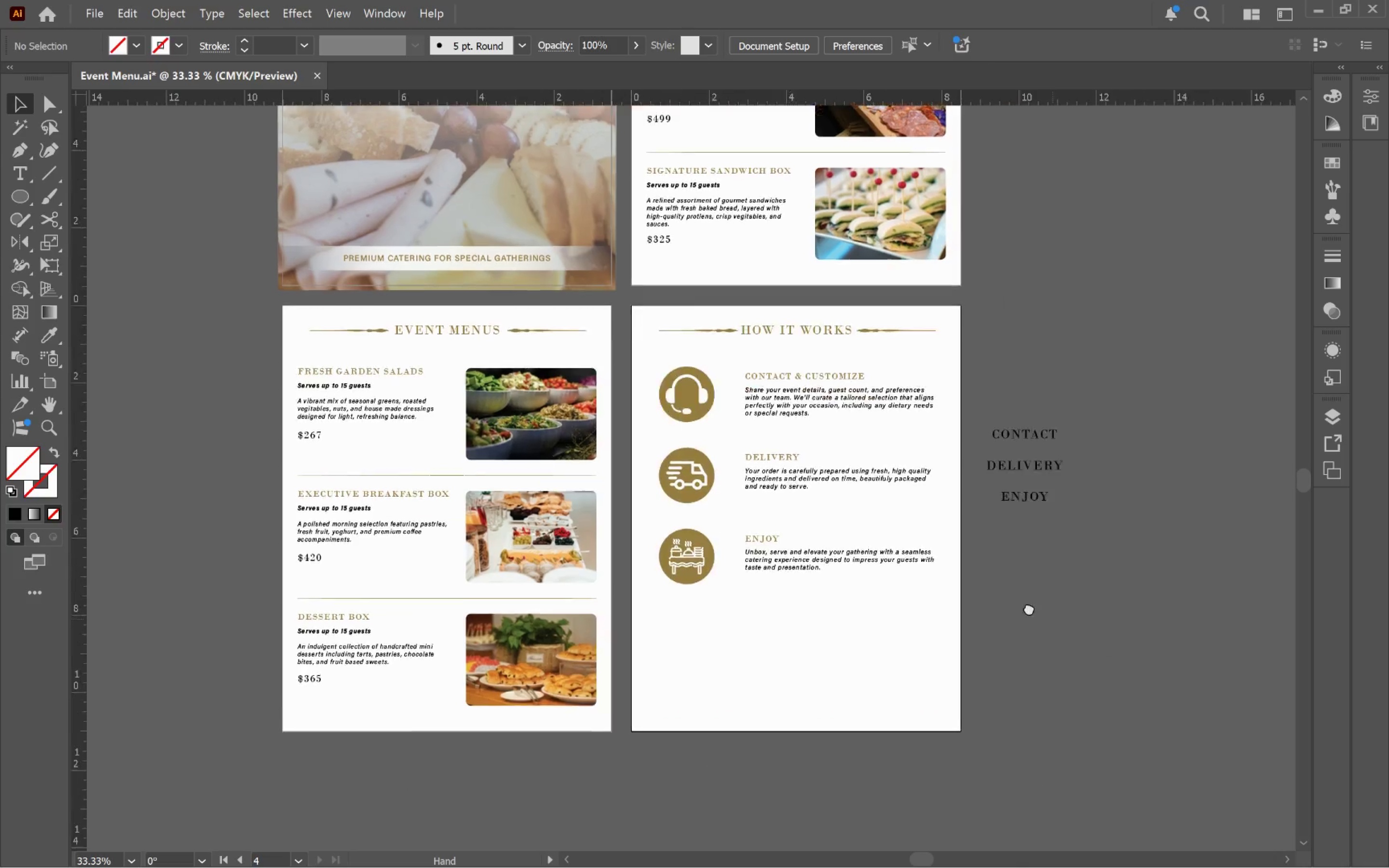 
hold_key(key=Space, duration=1.51)
 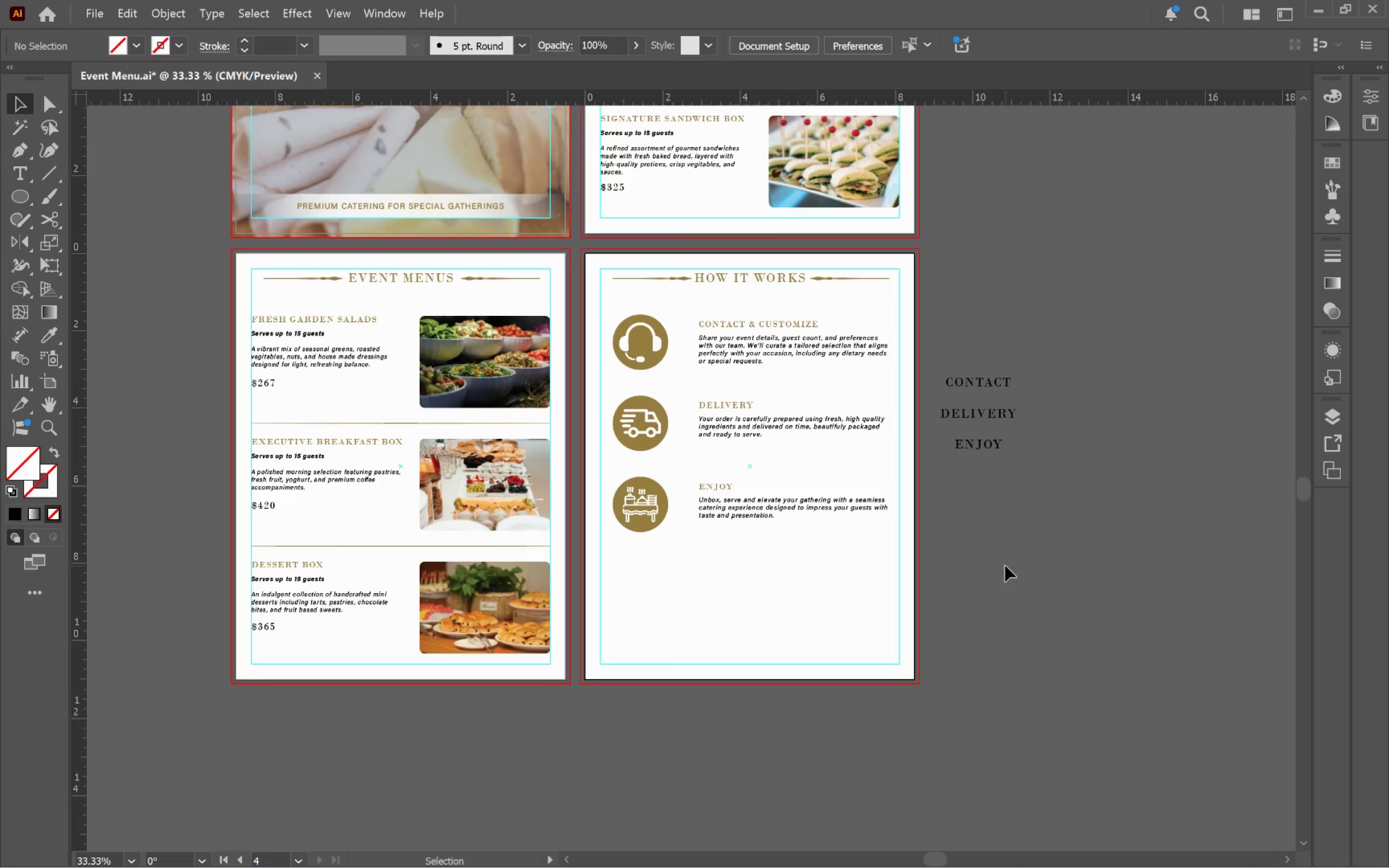 
scroll: coordinate [1118, 585], scroll_direction: down, amount: 2.0
 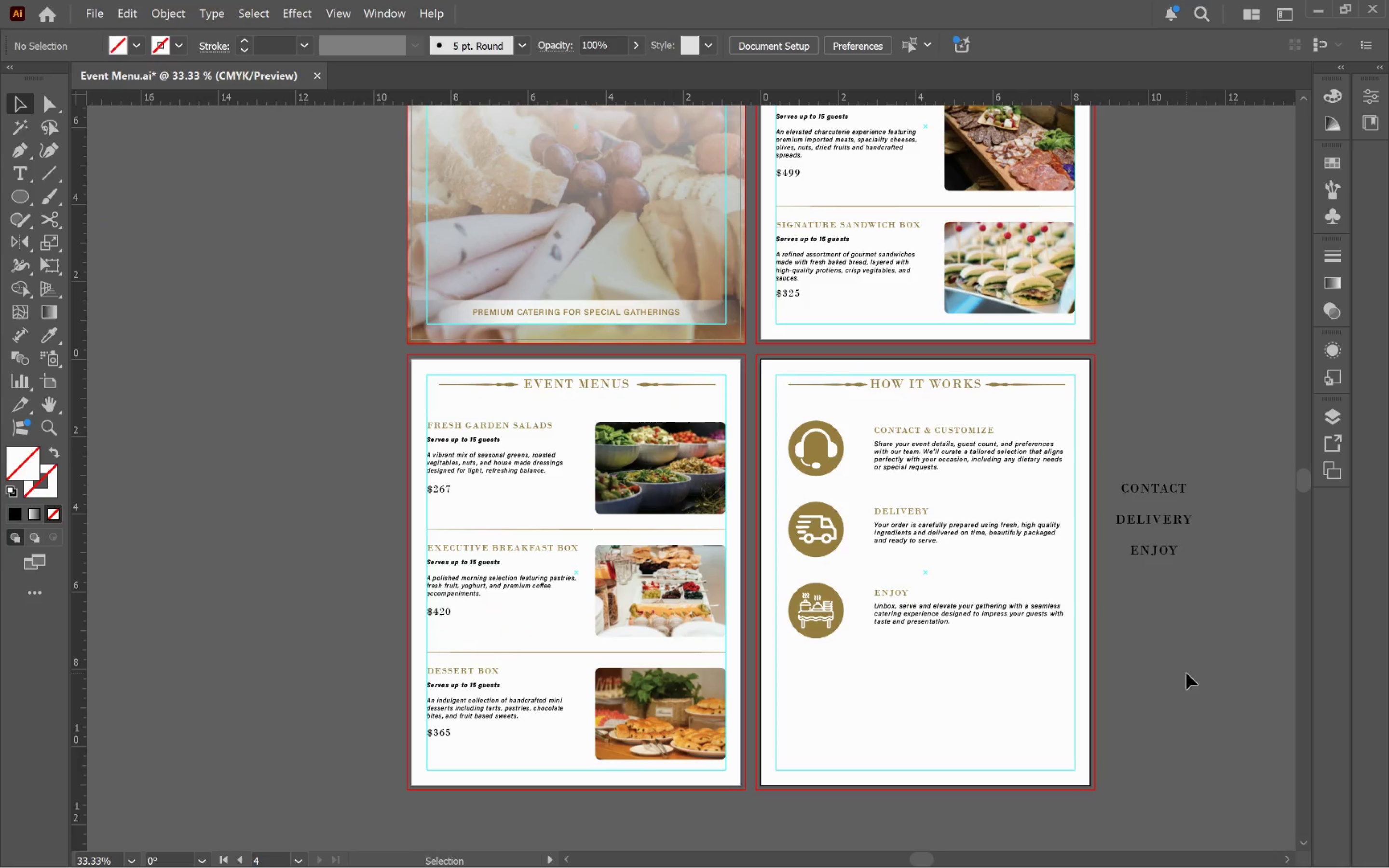 
left_click_drag(start_coordinate=[1182, 673], to_coordinate=[1005, 566])
 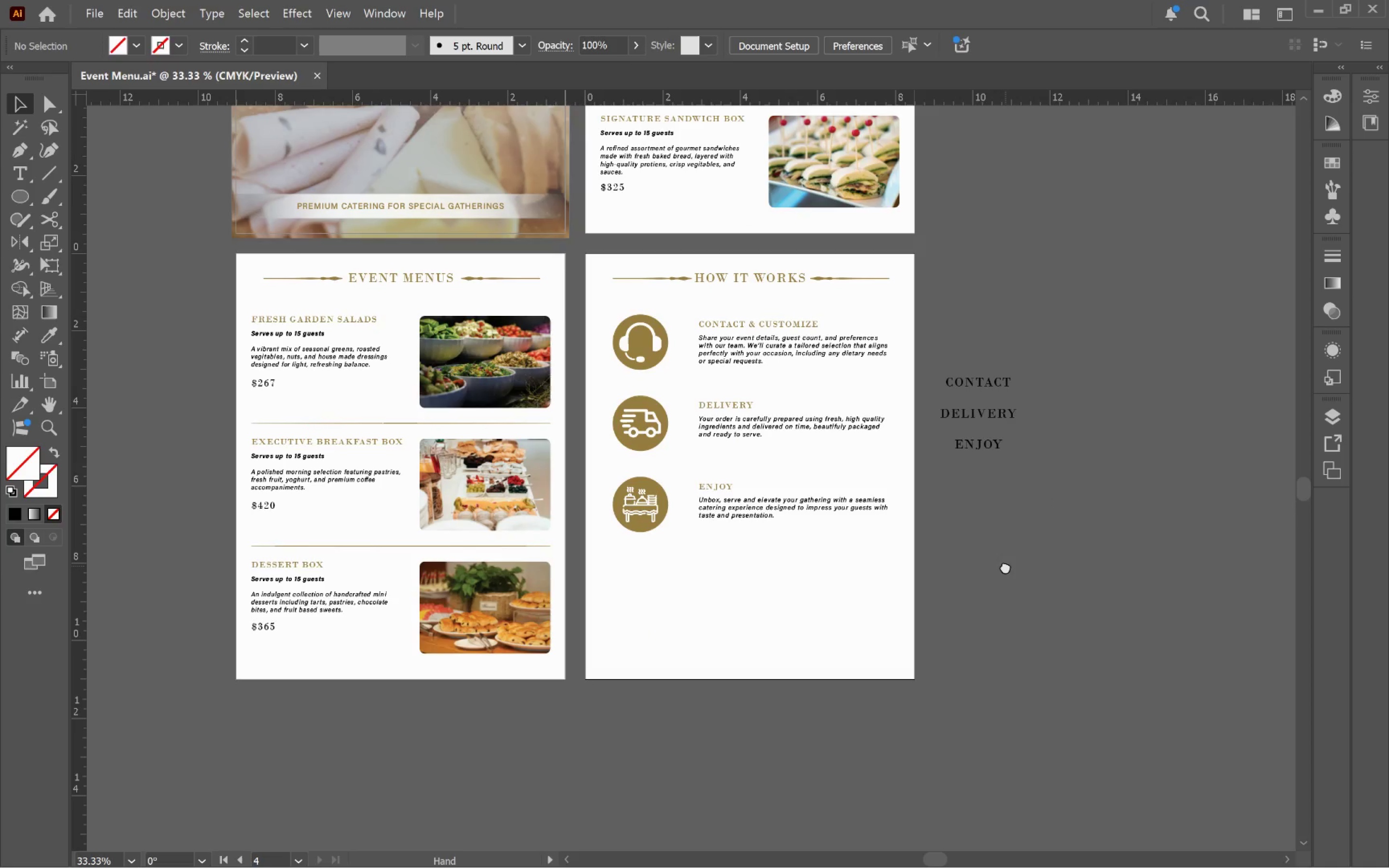 
key(Space)
 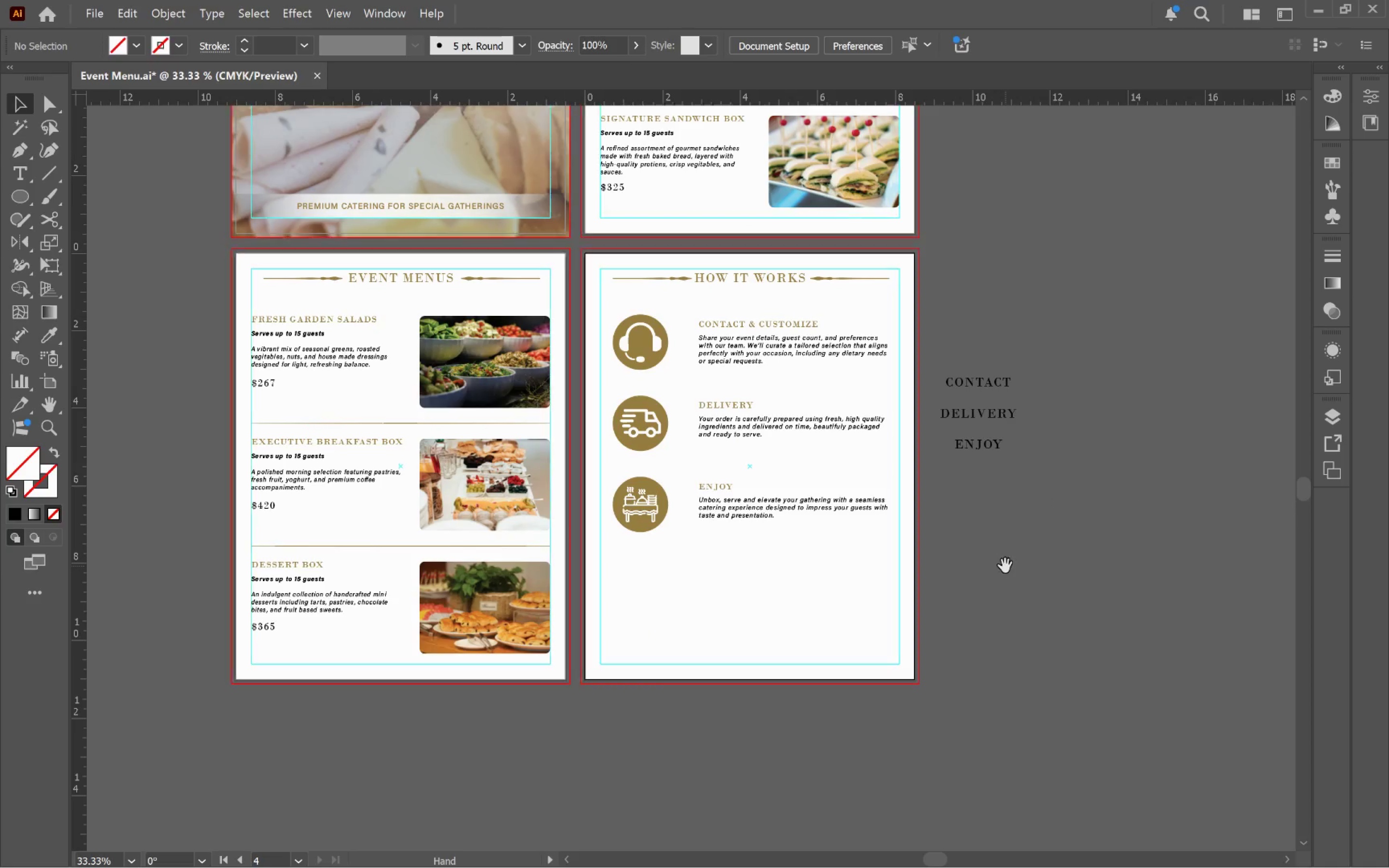 
key(Space)
 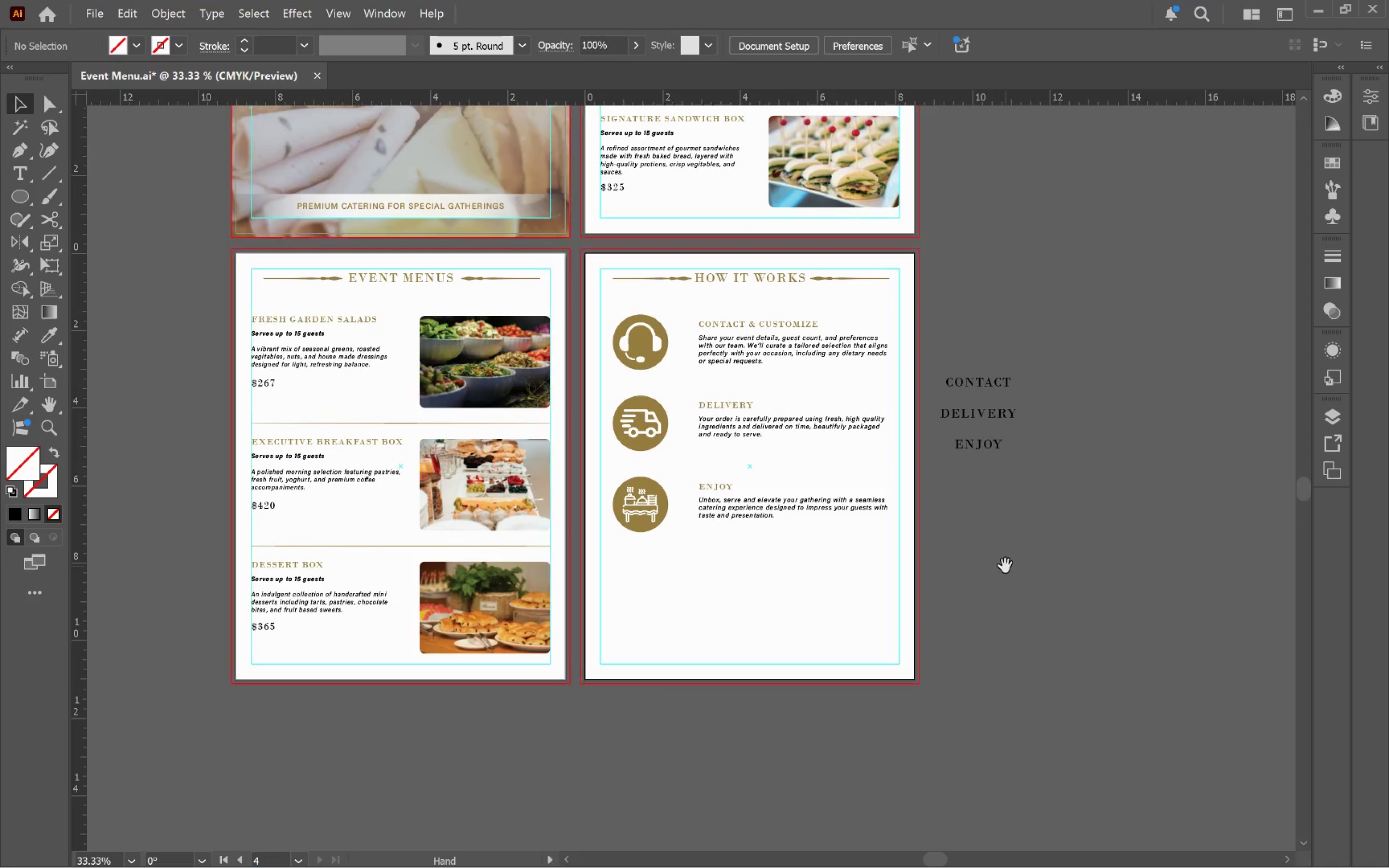 
key(Space)
 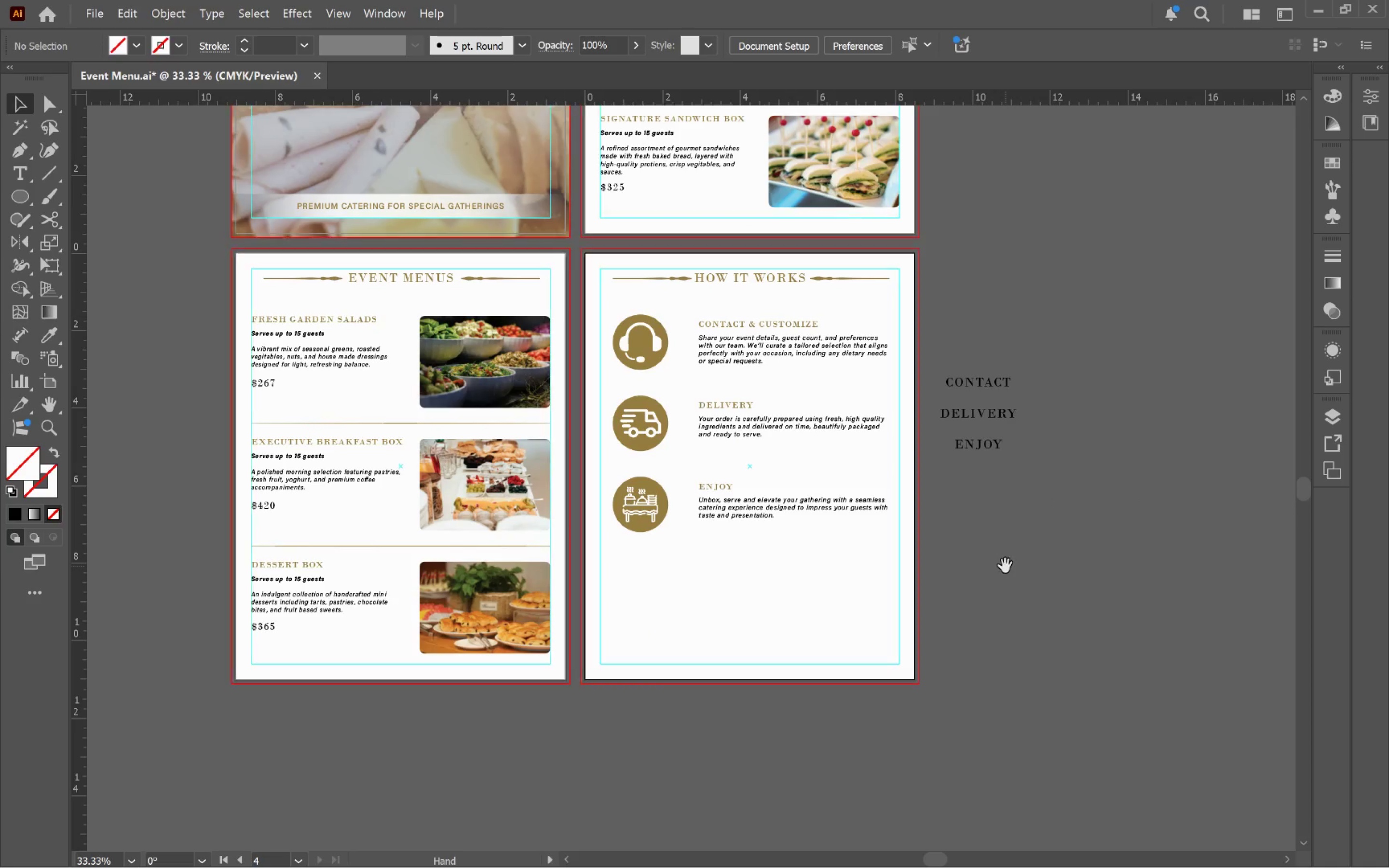 
key(Space)
 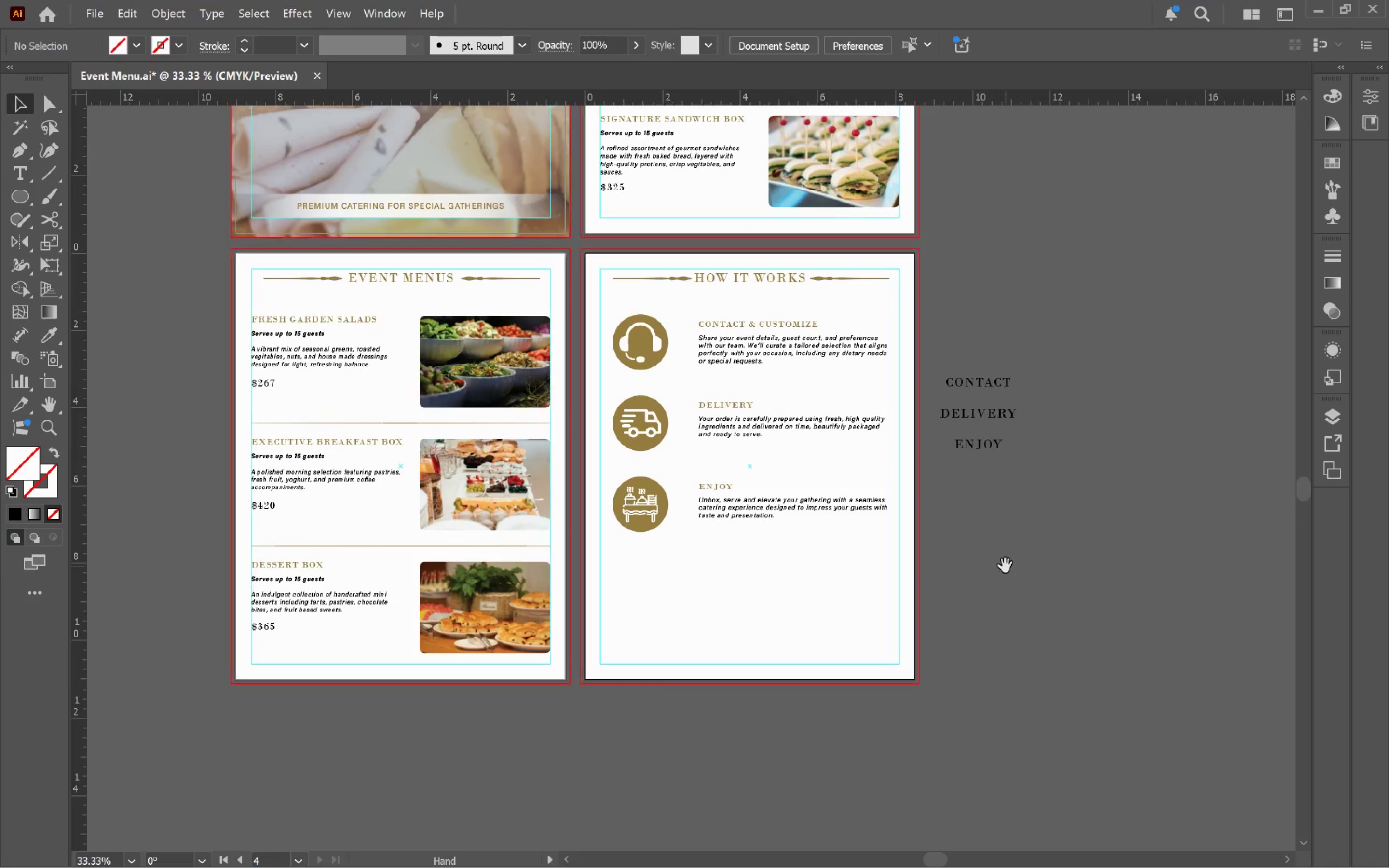 
key(Space)
 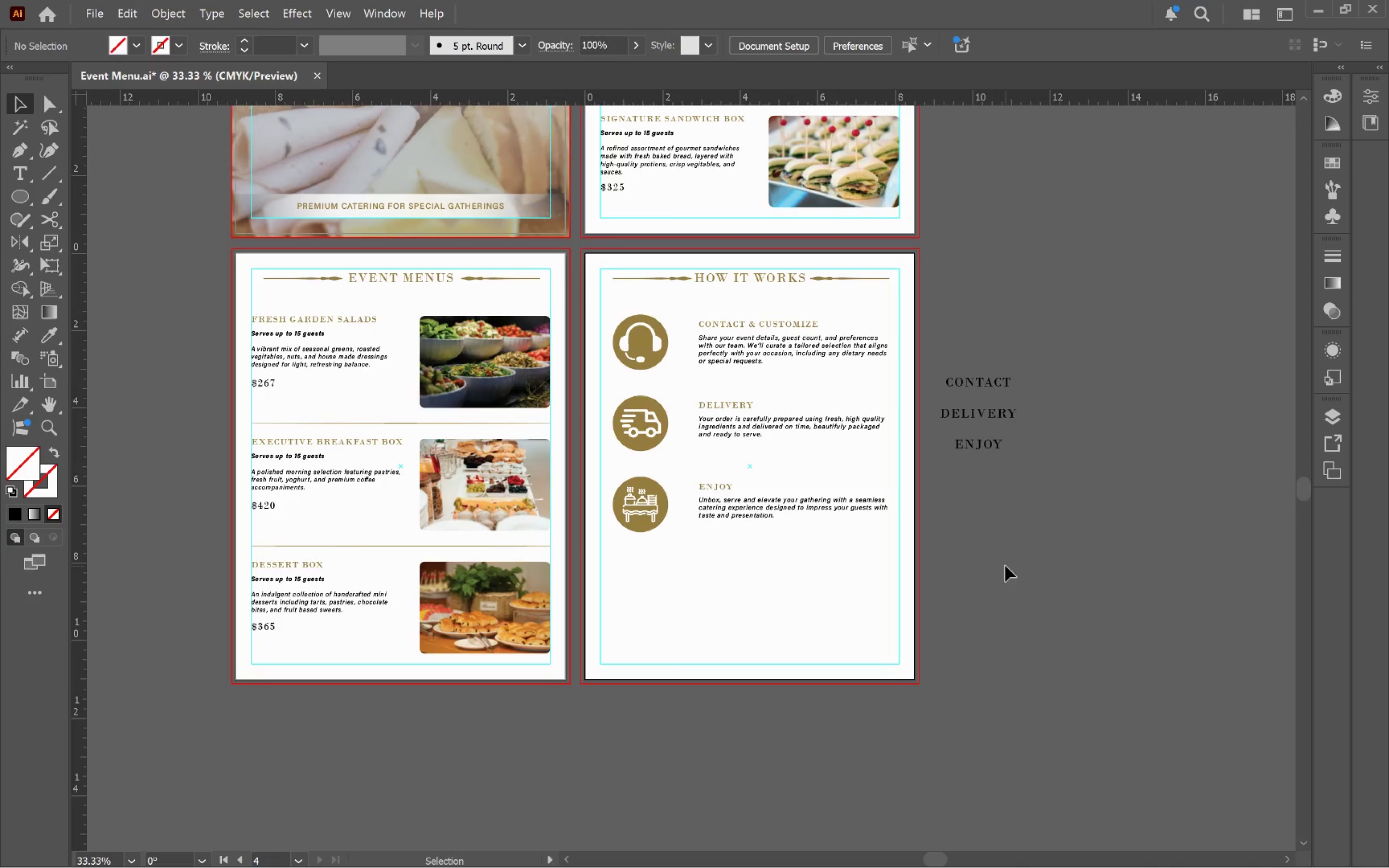 
key(Space)
 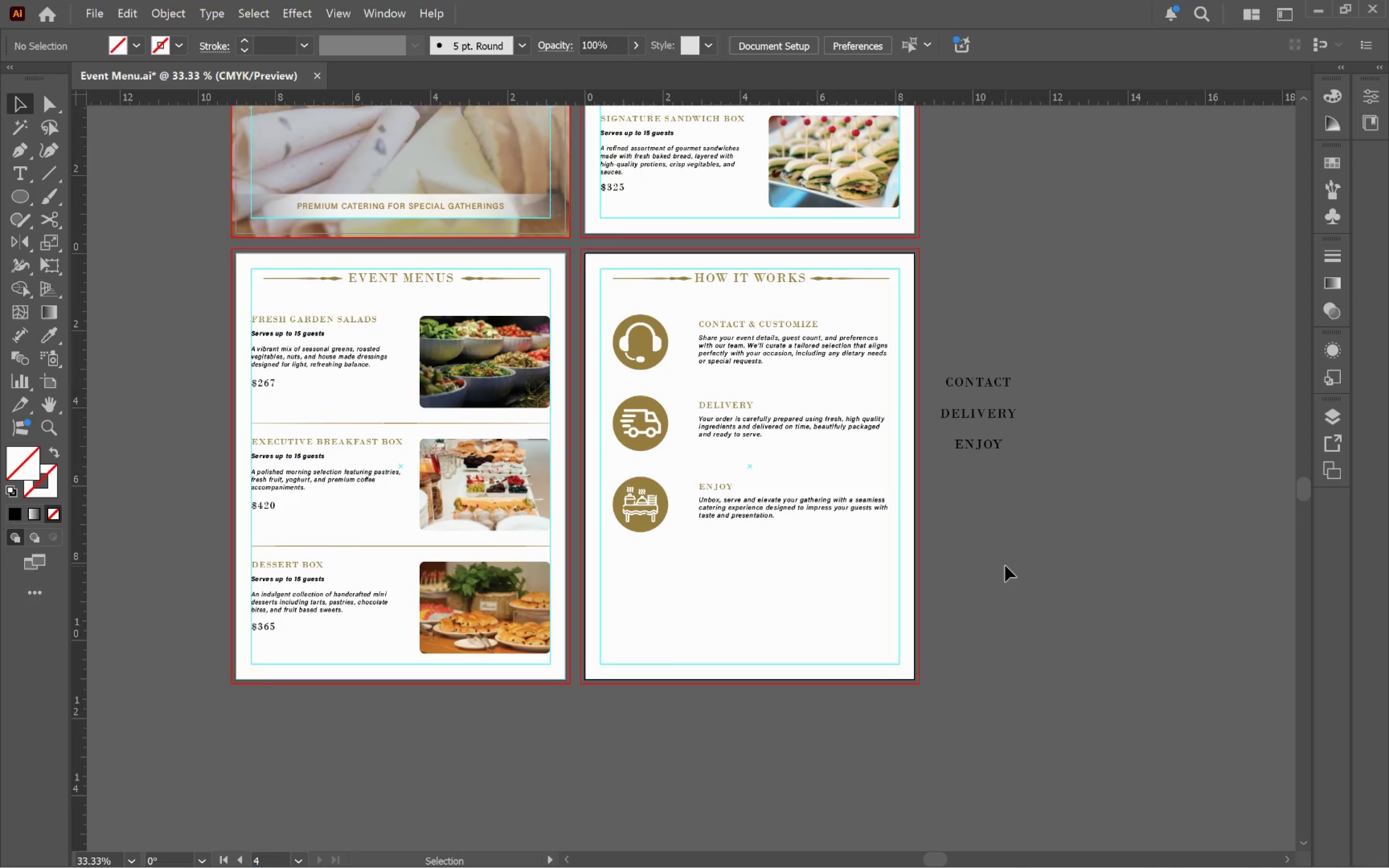 
key(Space)
 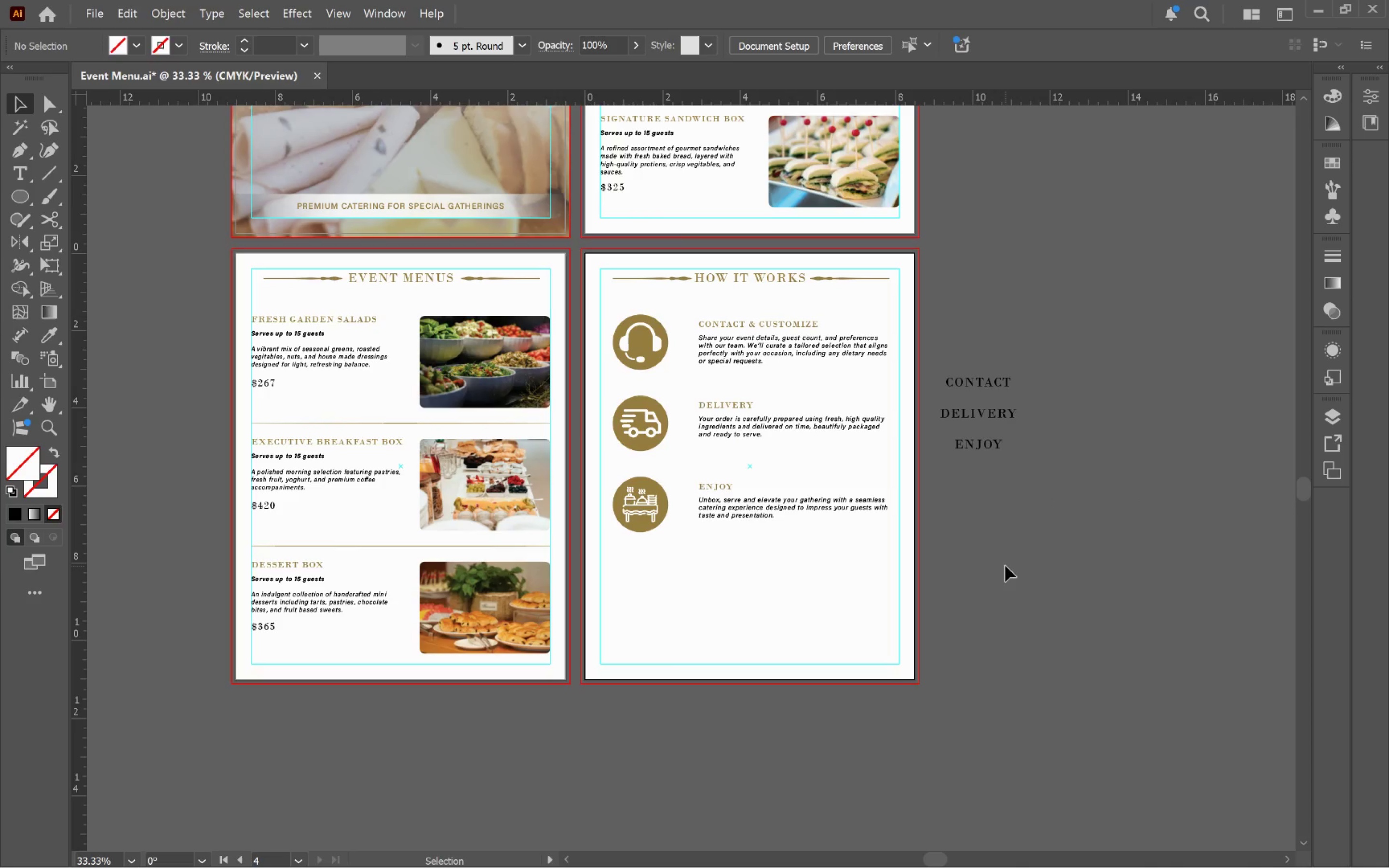 
wait(7.88)
 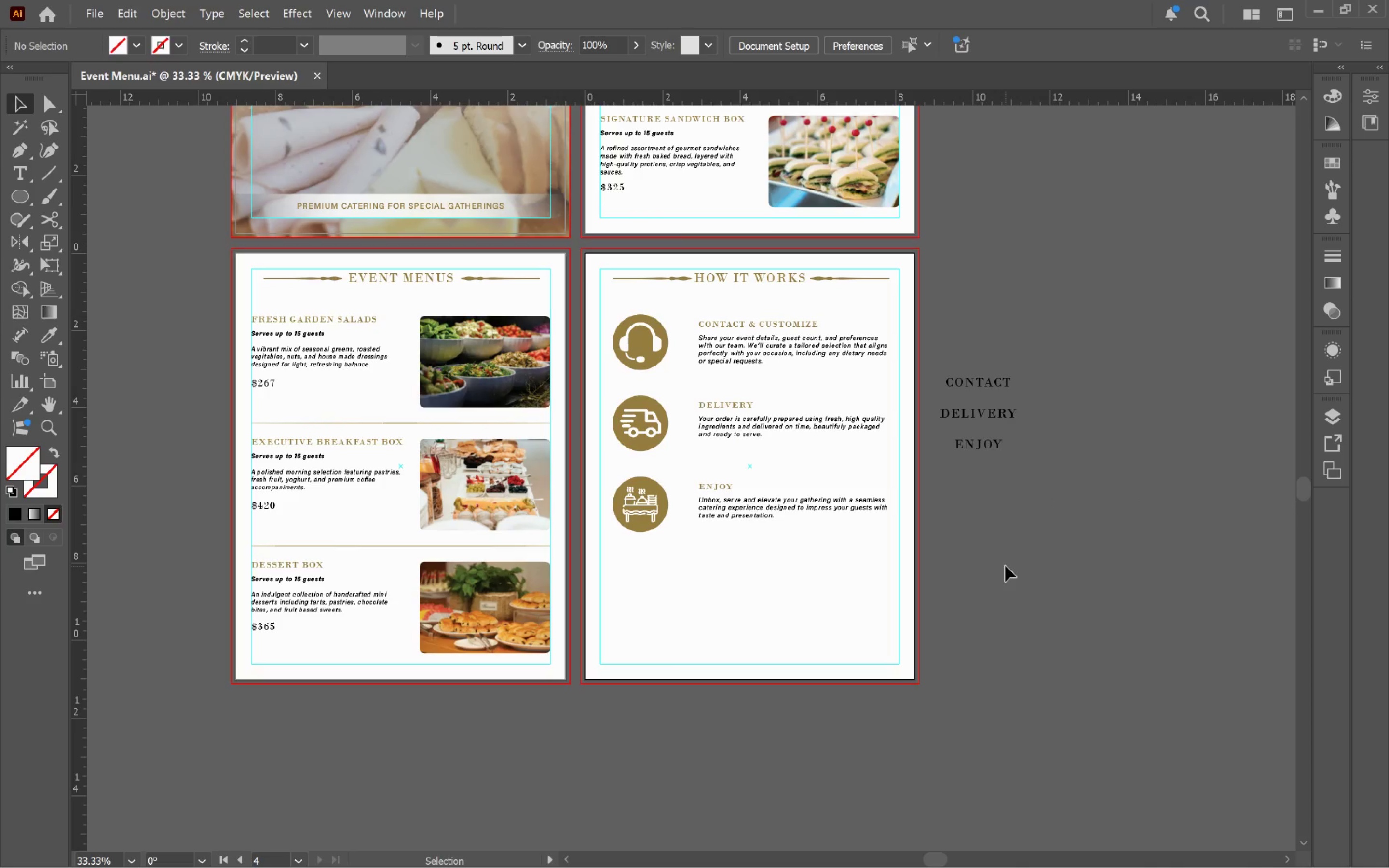 
key(Control+S)
 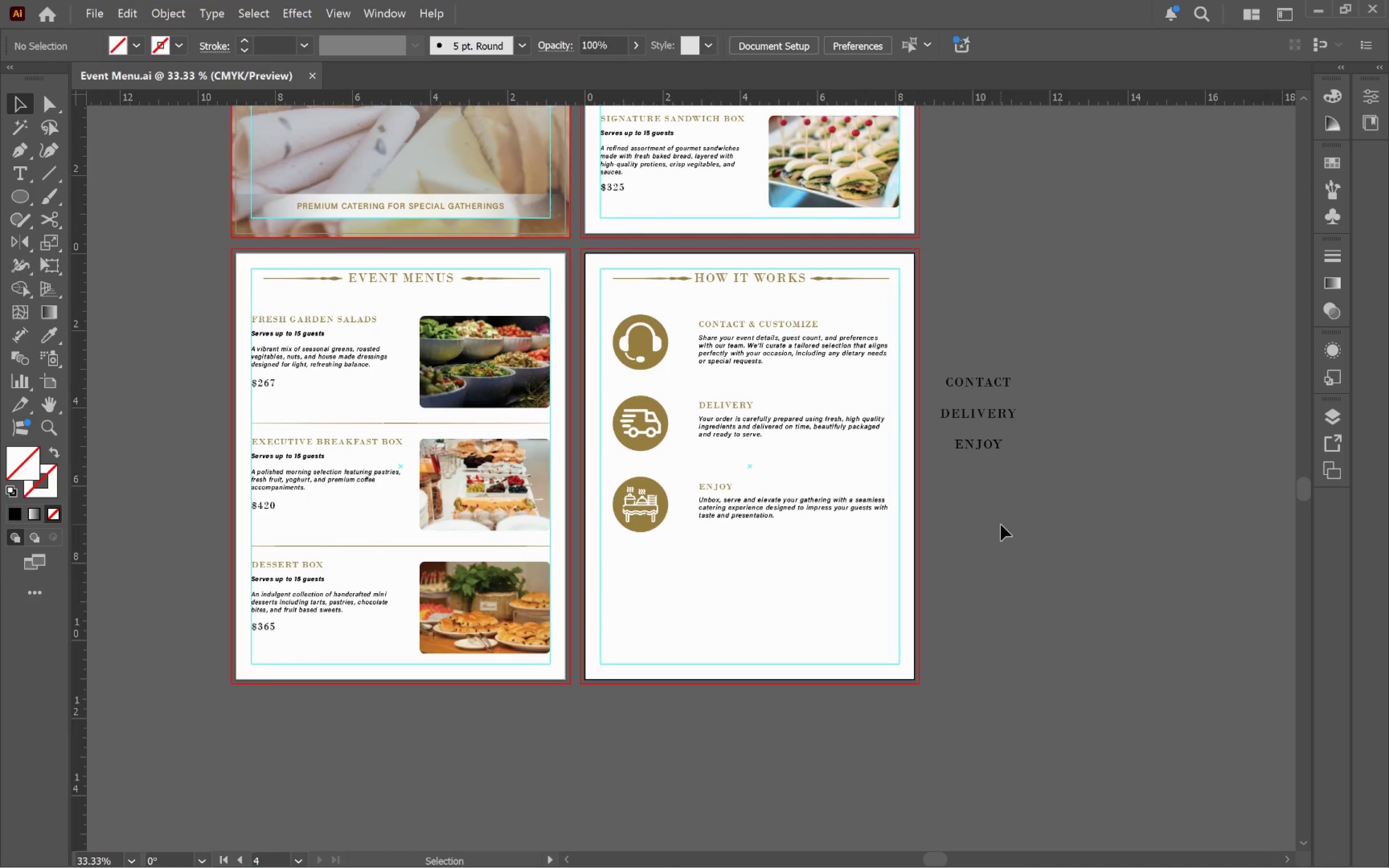 
wait(17.68)
 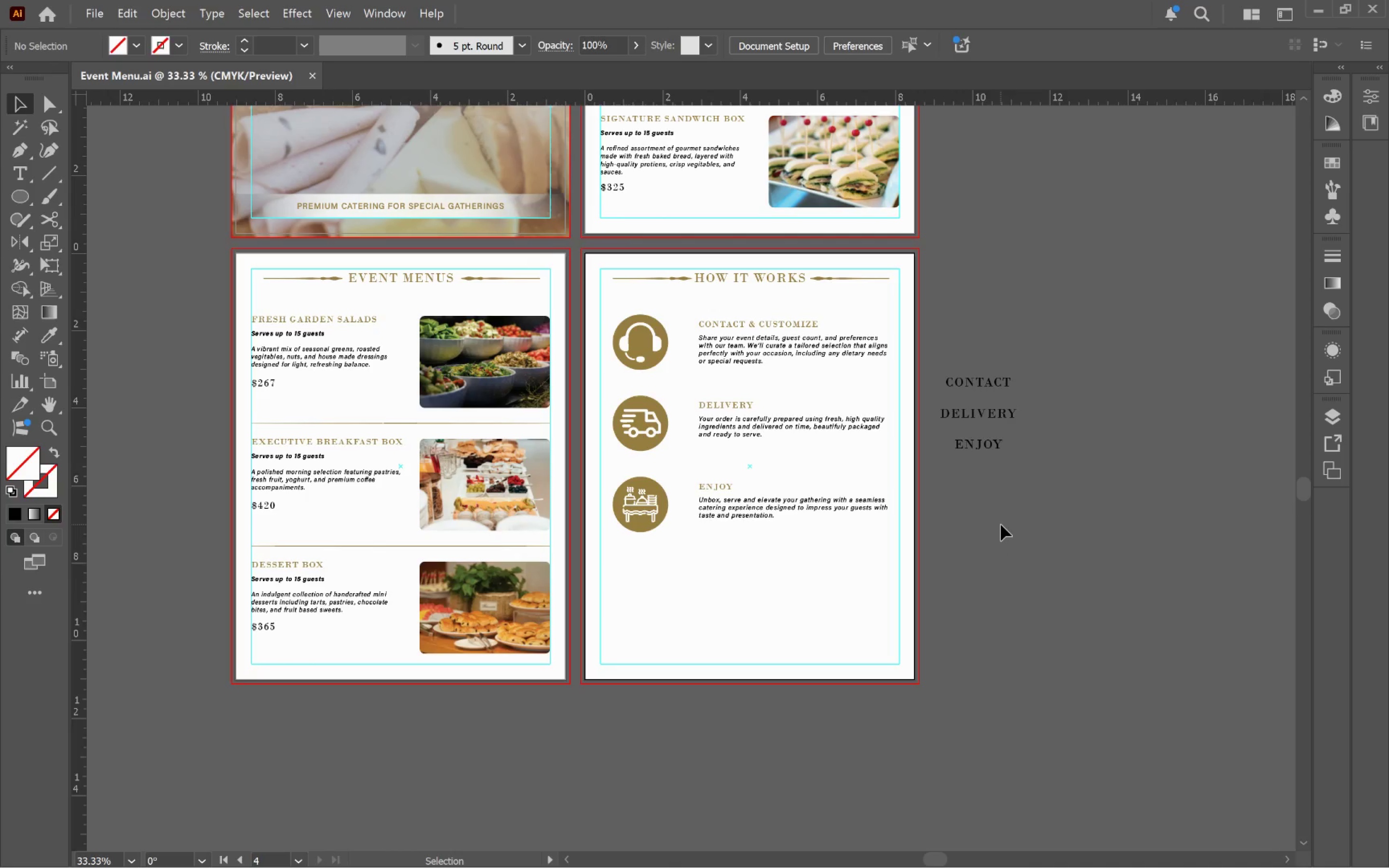 
left_click_drag(start_coordinate=[608, 572], to_coordinate=[889, 655])
 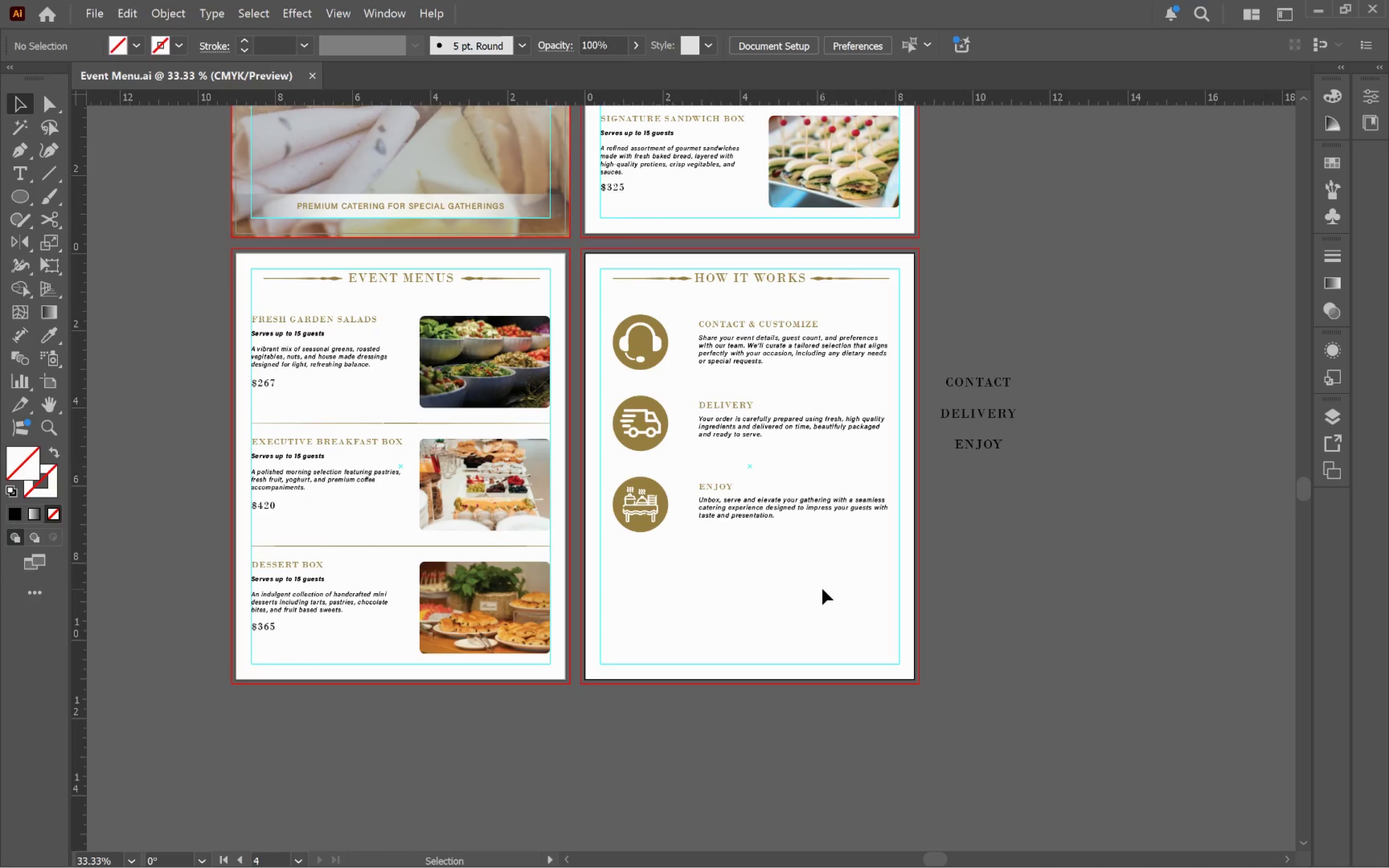 
wait(19.4)
 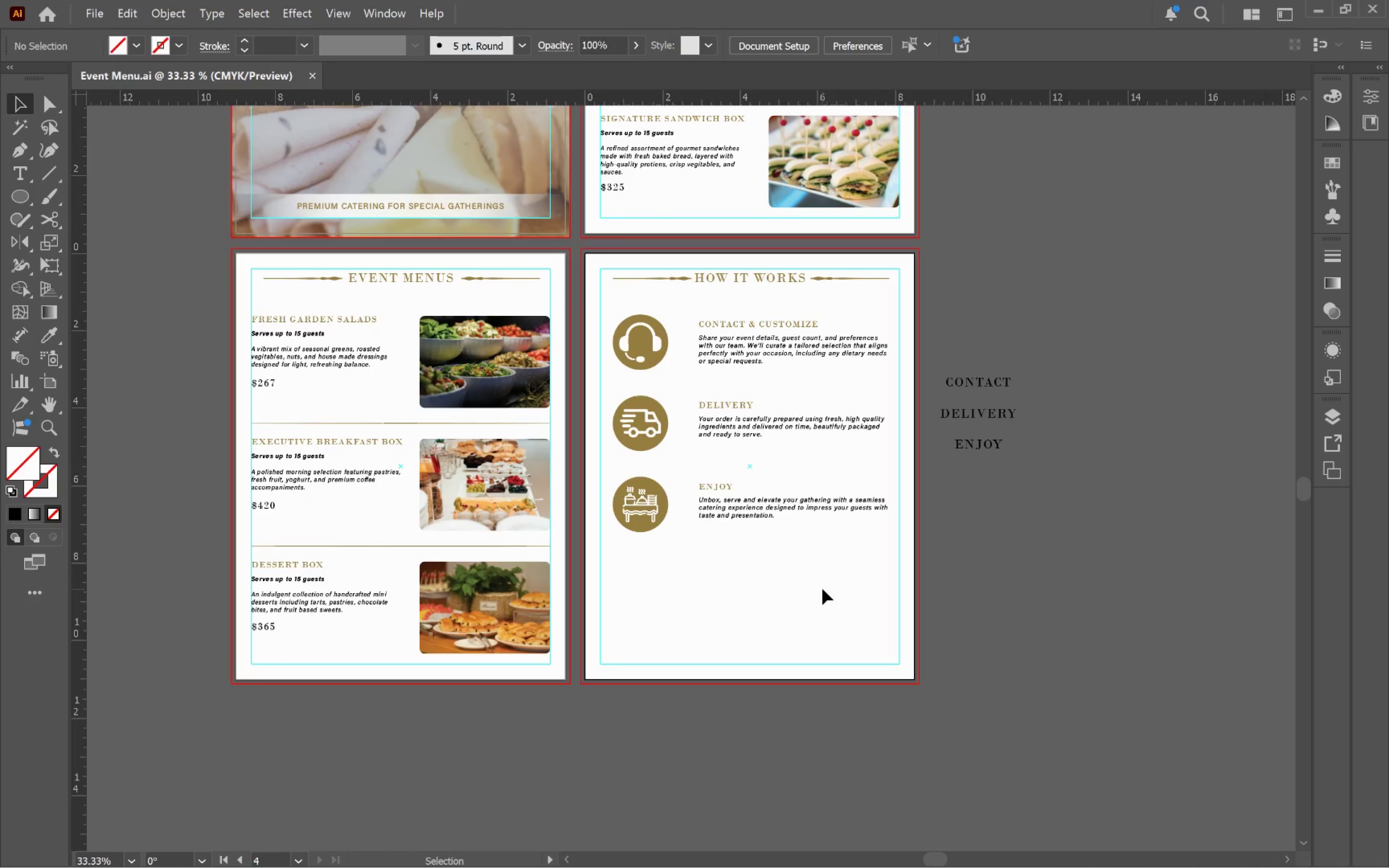 
hold_key(key=Space, duration=0.61)
 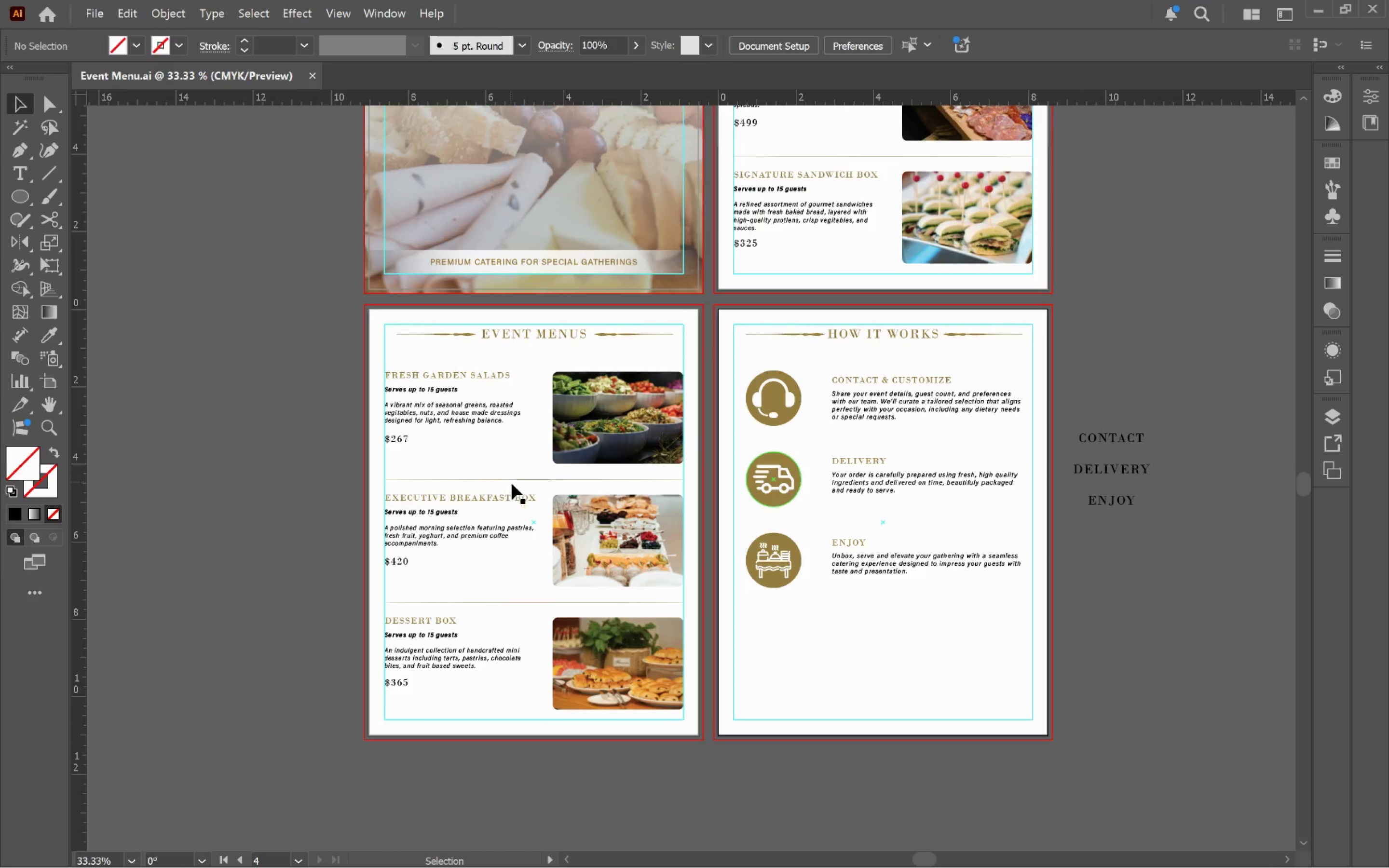 
left_click_drag(start_coordinate=[738, 487], to_coordinate=[871, 543])
 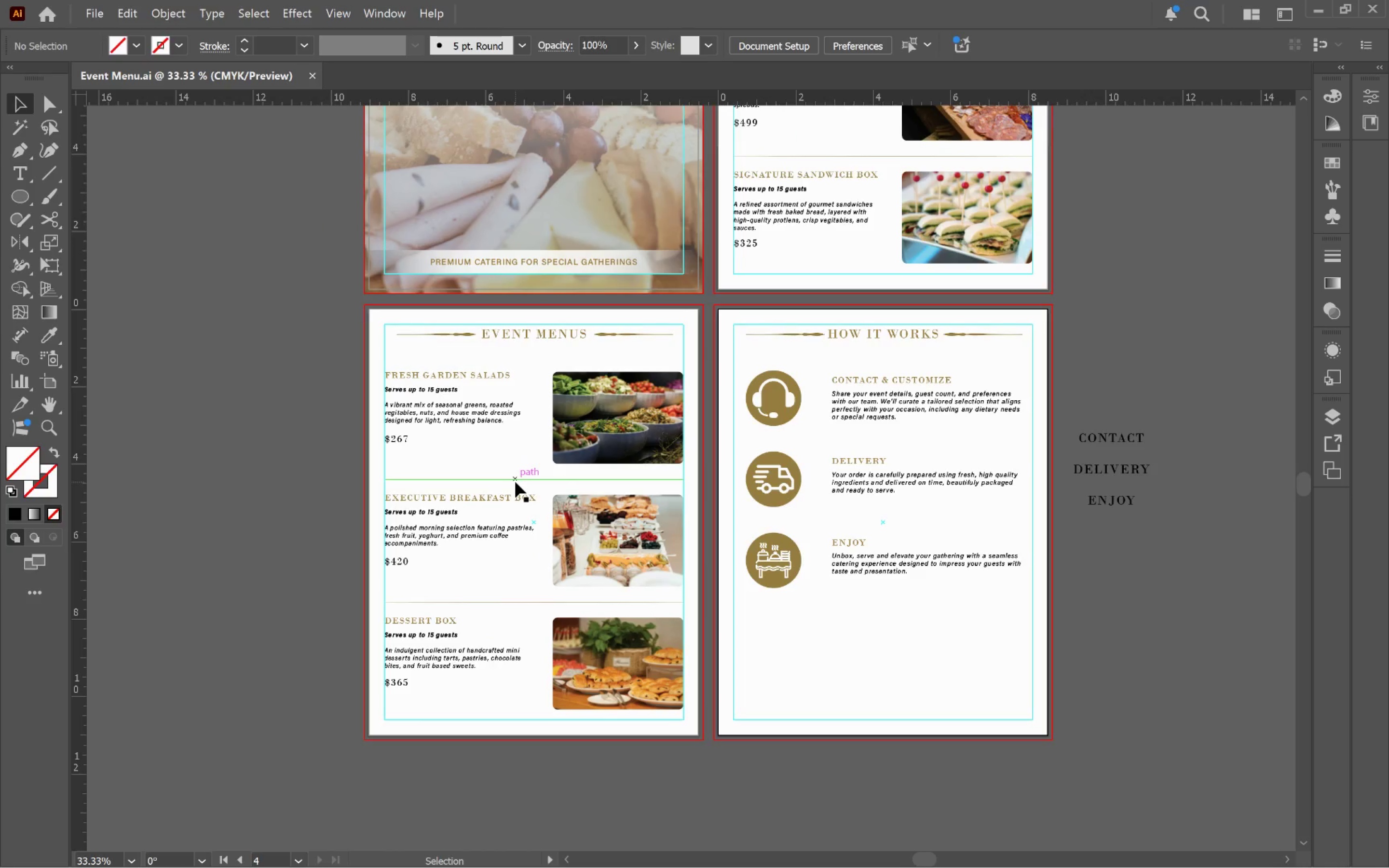 
left_click_drag(start_coordinate=[515, 482], to_coordinate=[897, 440])
 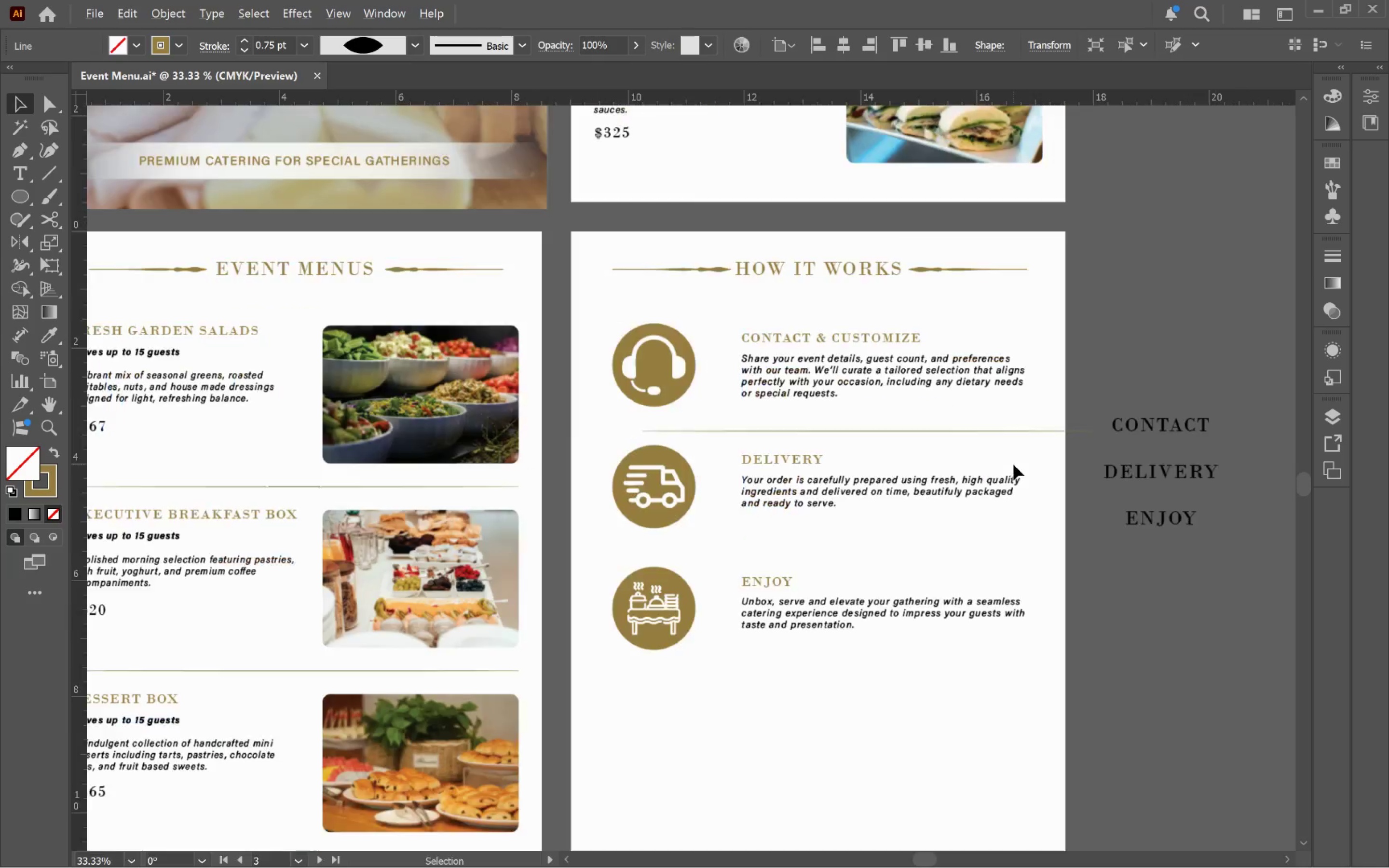 
hold_key(key=AltLeft, duration=1.38)
 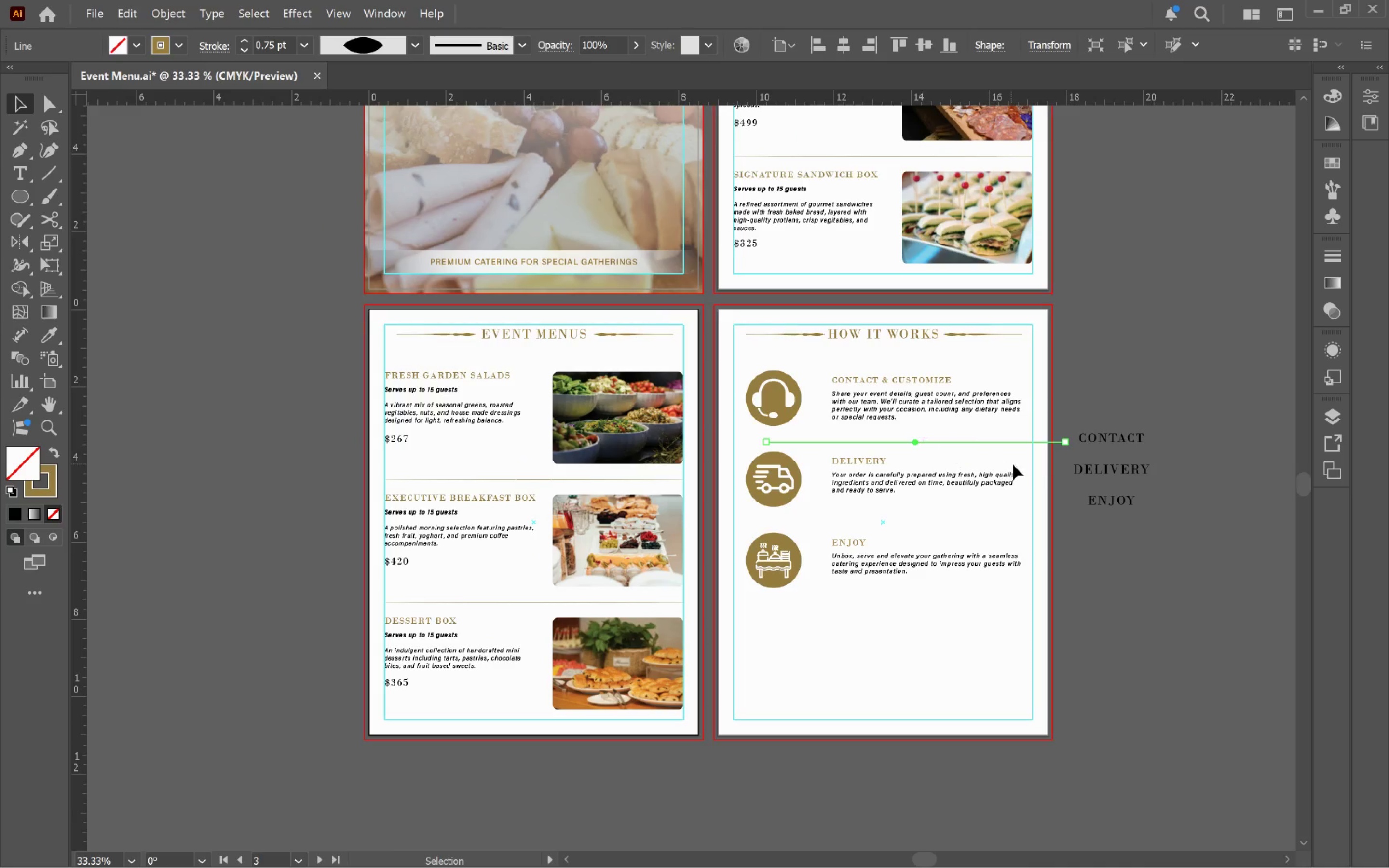 
hold_key(key=AltLeft, duration=0.7)
scroll: coordinate [1013, 464], scroll_direction: up, amount: 1.0
 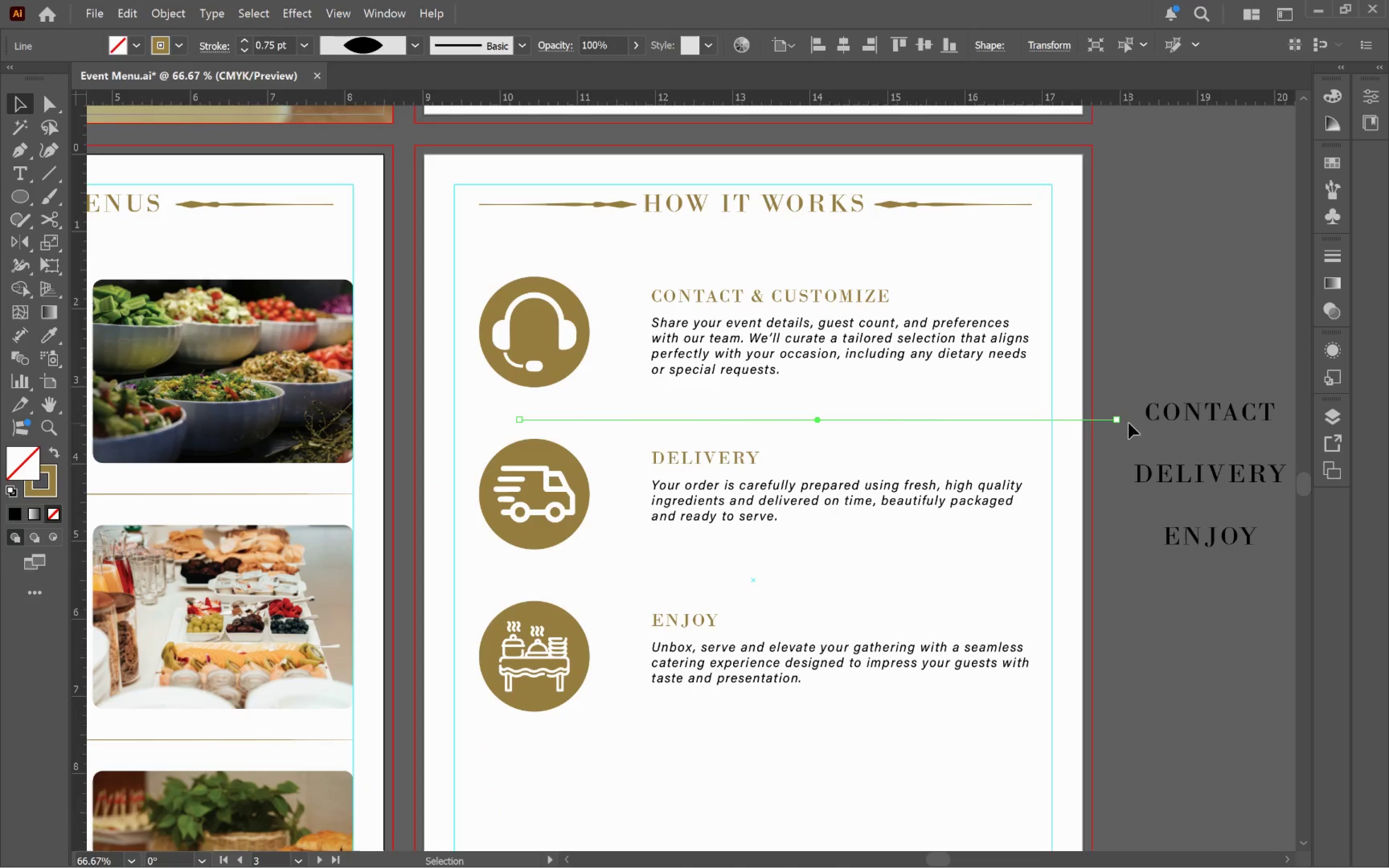 
left_click_drag(start_coordinate=[1126, 421], to_coordinate=[777, 597])
 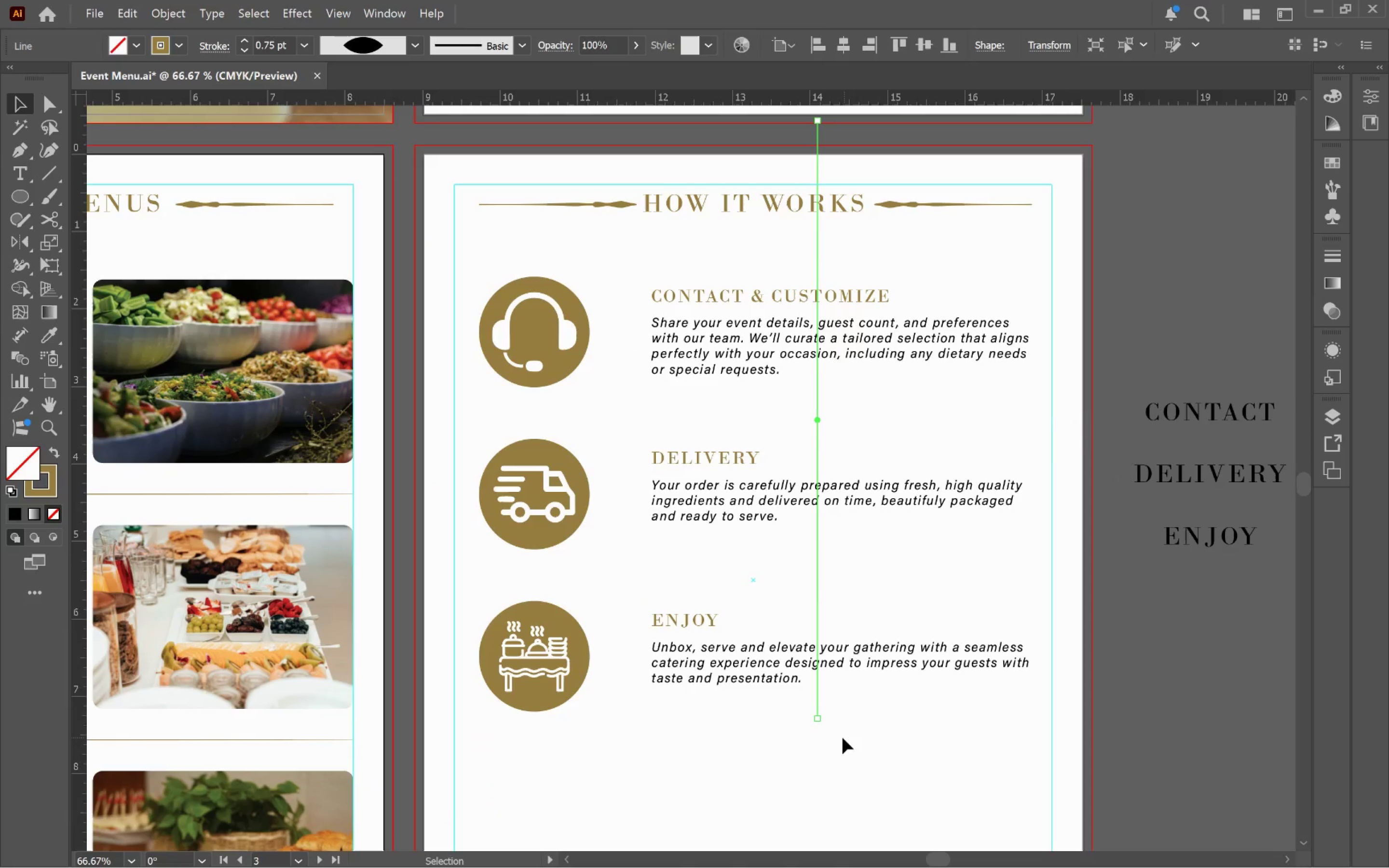 
hold_key(key=ShiftLeft, duration=1.18)
 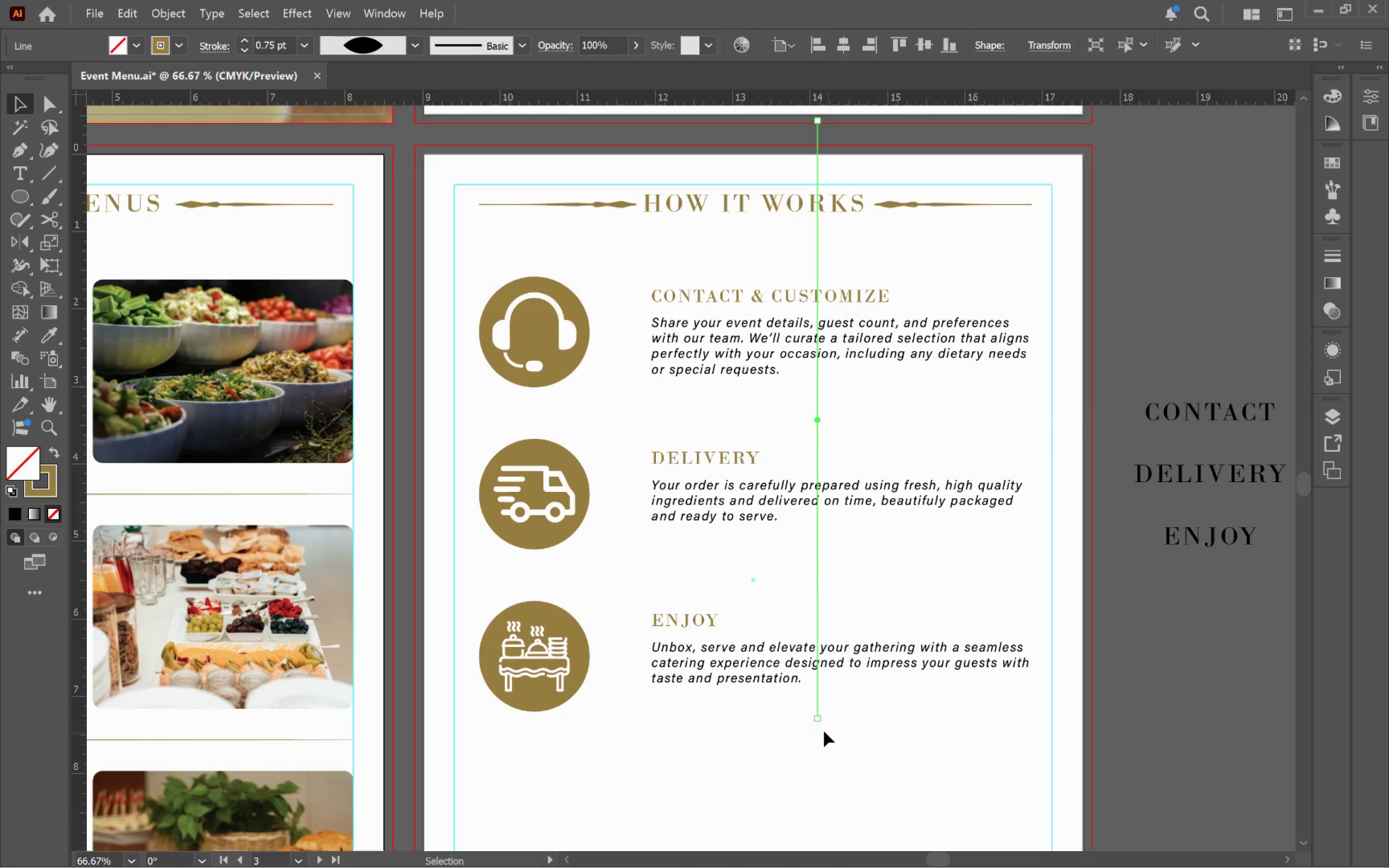 
hold_key(key=AltLeft, duration=2.99)
left_click_drag(start_coordinate=[819, 720], to_coordinate=[816, 448])
 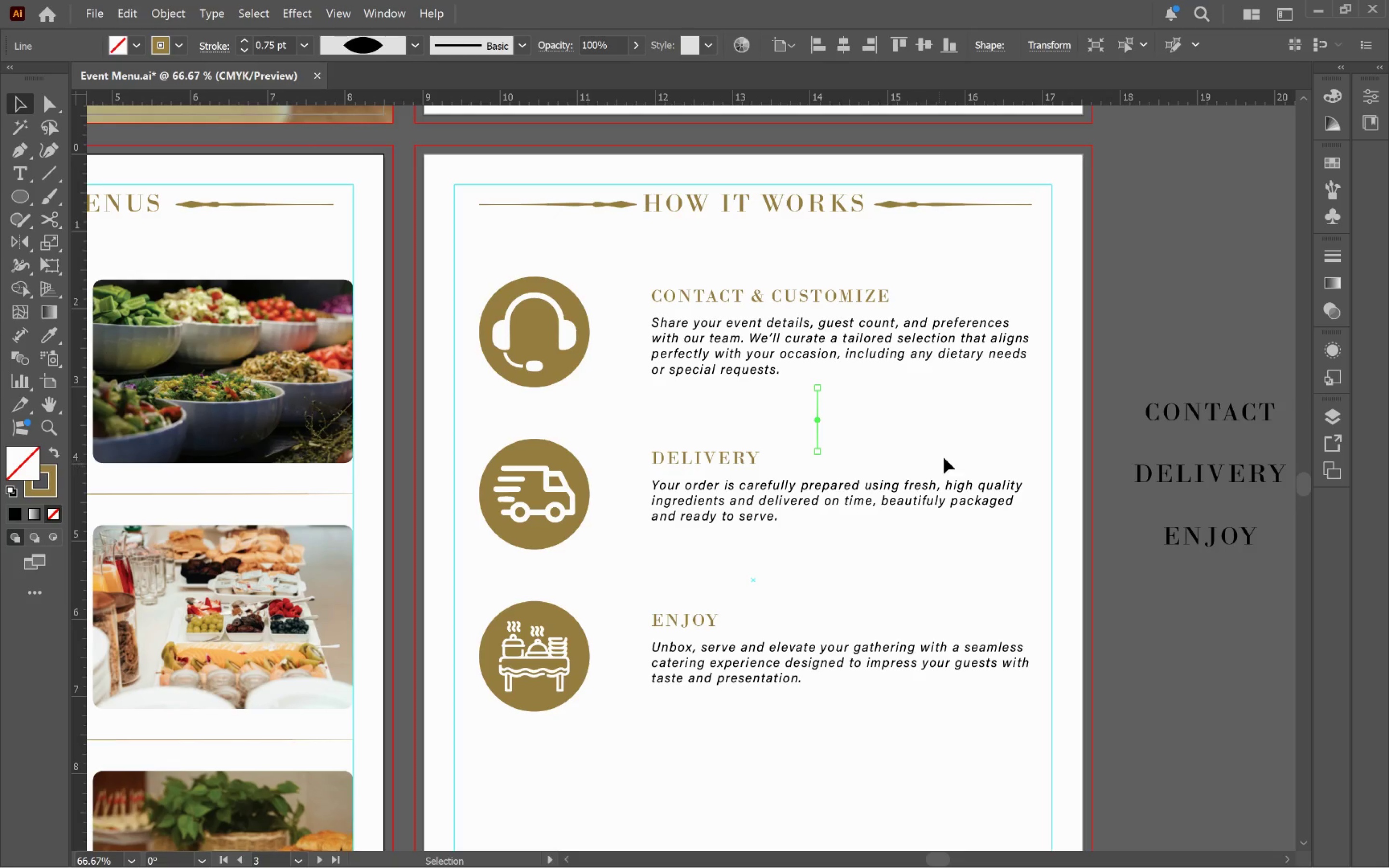 
hold_key(key=ShiftLeft, duration=1.93)
 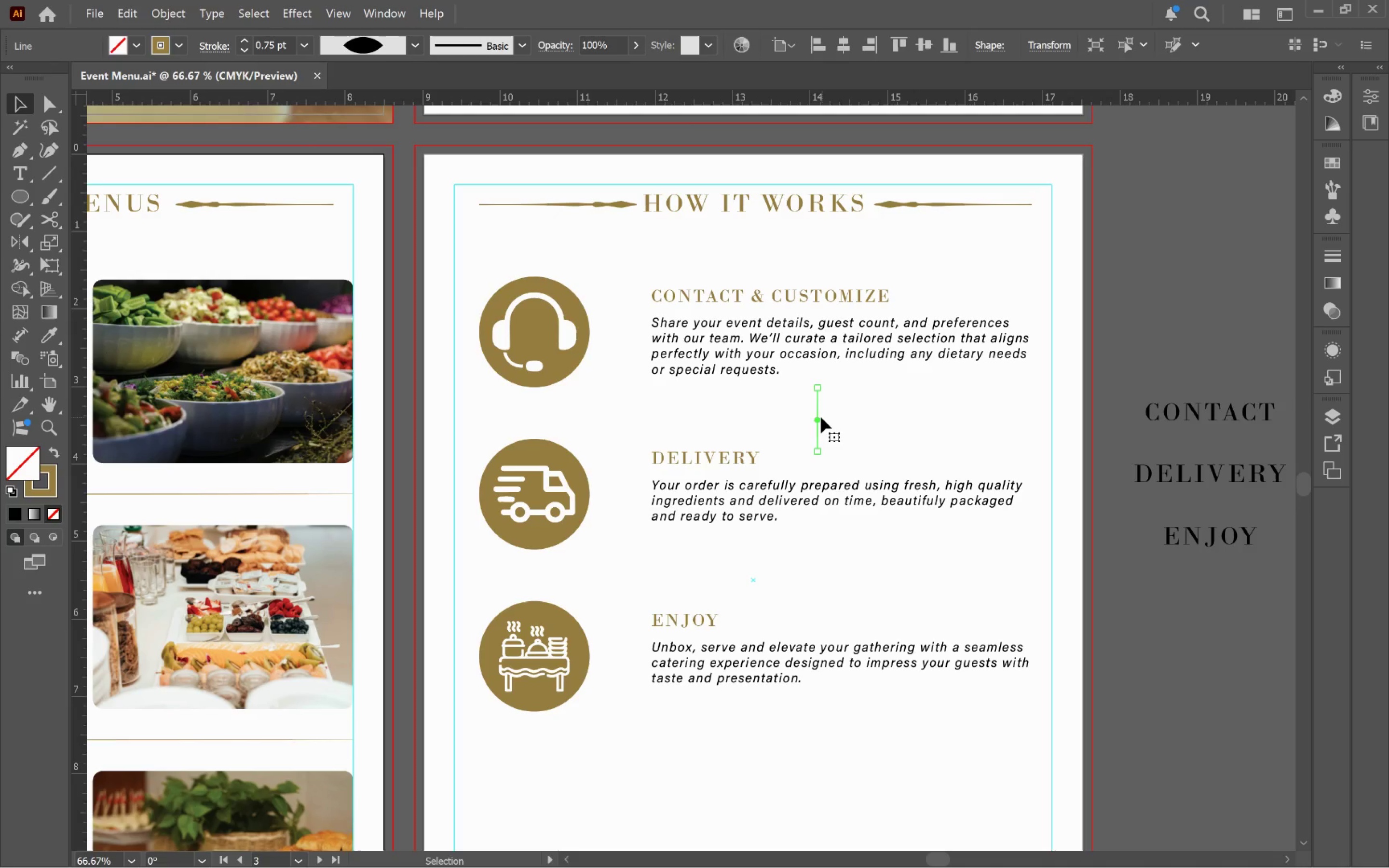 
left_click_drag(start_coordinate=[818, 409], to_coordinate=[531, 406])
 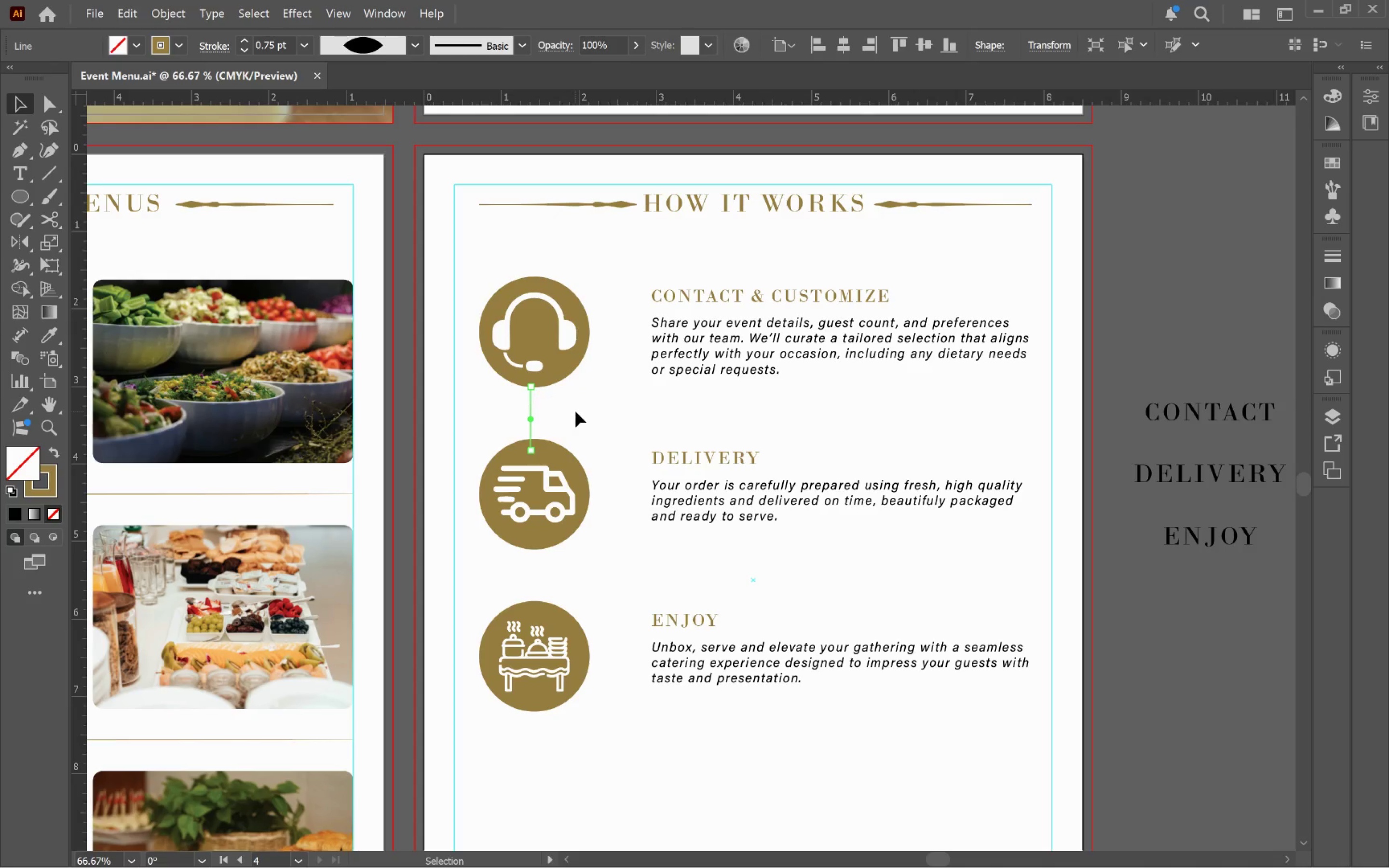 
left_click([575, 411])
 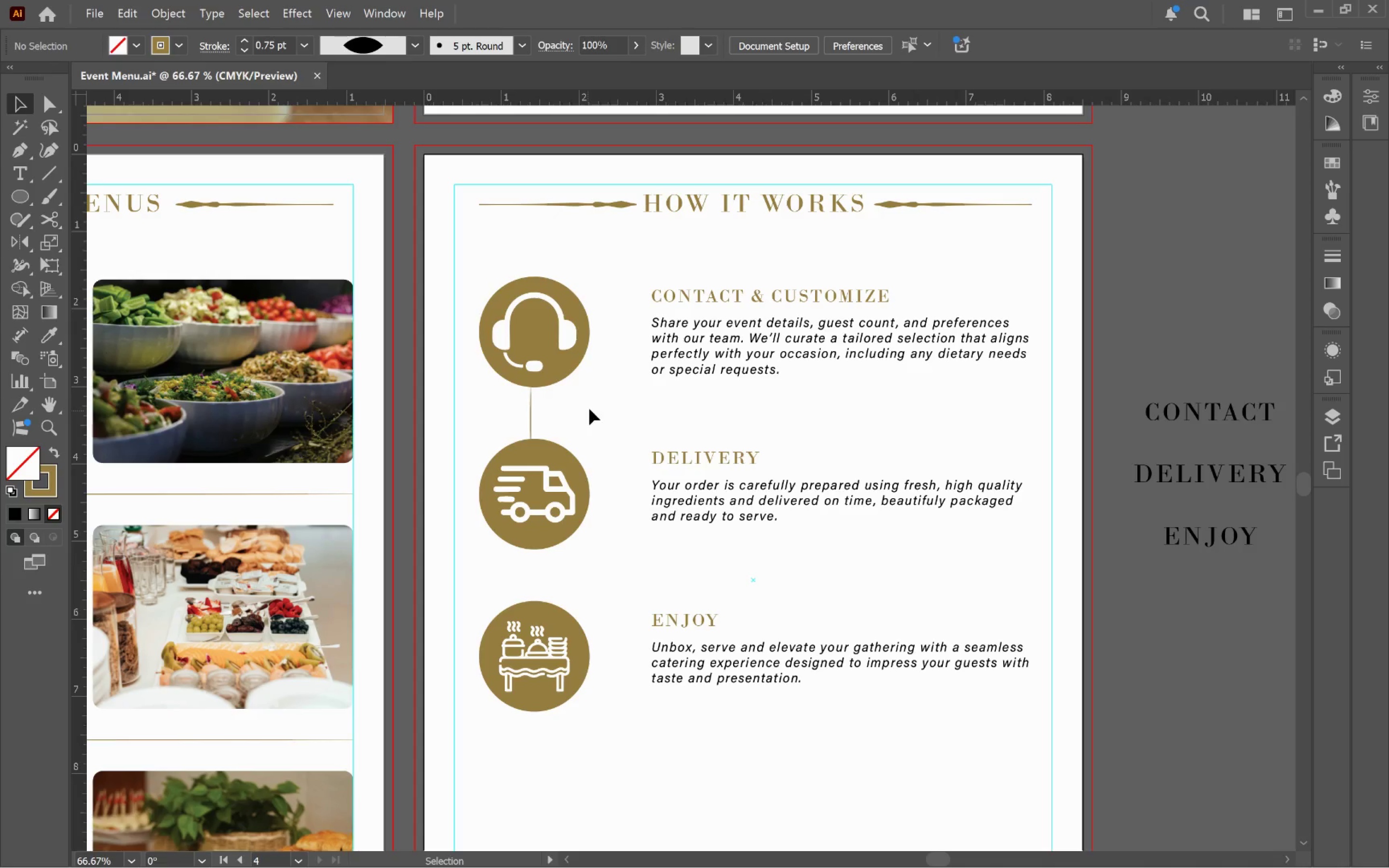 
hold_key(key=AltLeft, duration=0.76)
 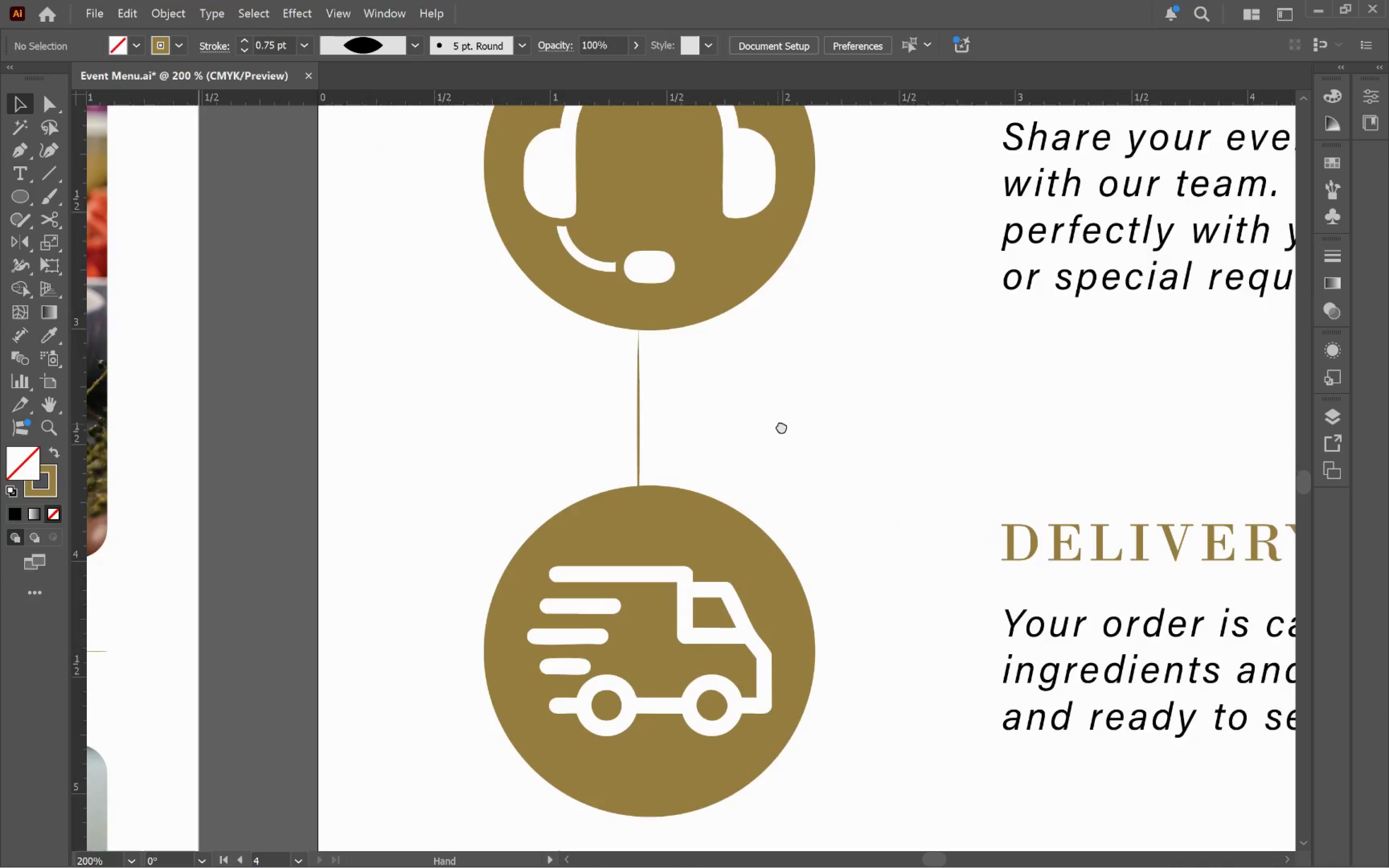 
hold_key(key=Space, duration=0.51)
 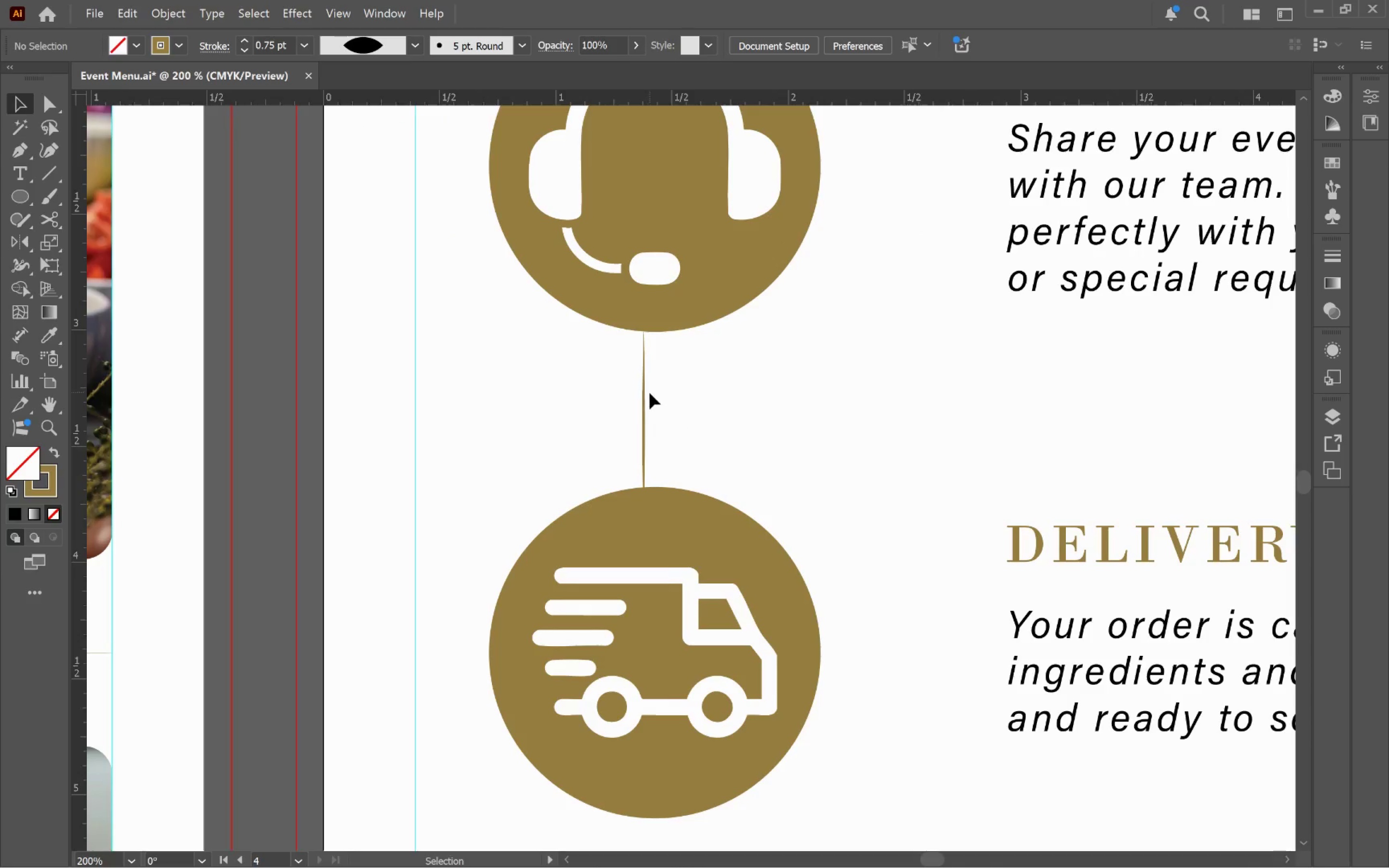 
scroll: coordinate [560, 420], scroll_direction: up, amount: 3.0
 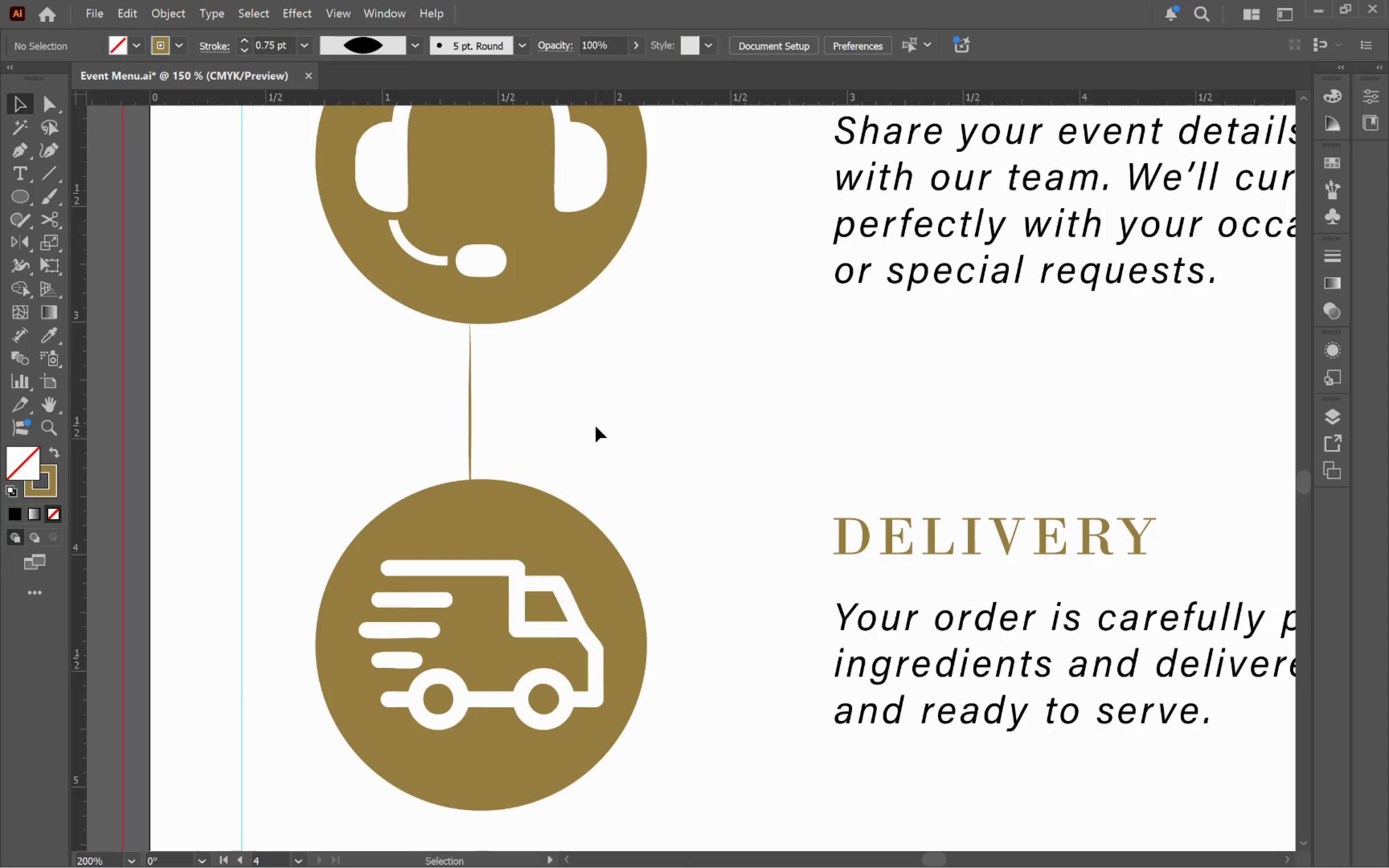 
left_click_drag(start_coordinate=[610, 419], to_coordinate=[784, 427])
 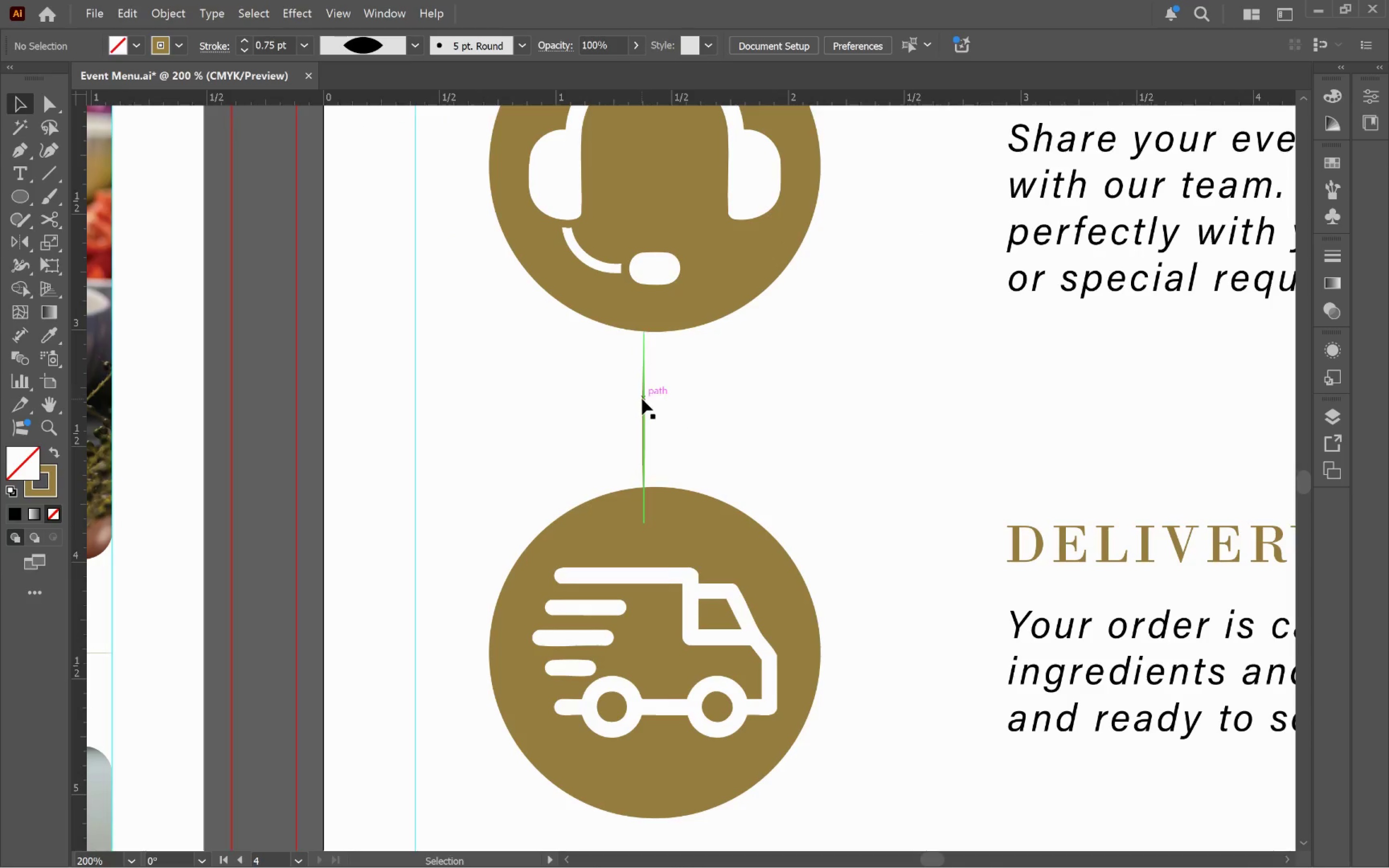 
left_click_drag(start_coordinate=[642, 399], to_coordinate=[658, 384])
 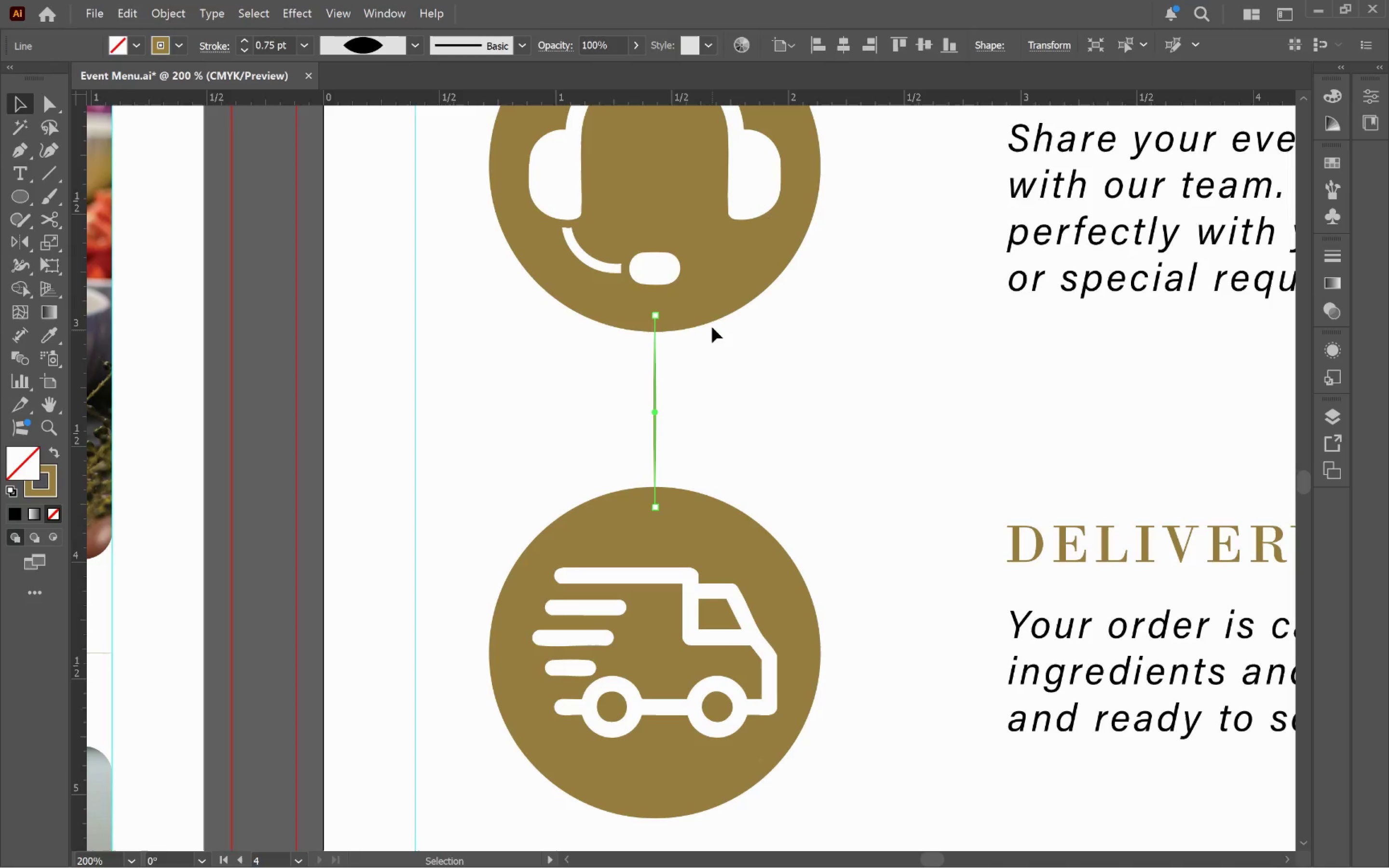 
key(Shift+ShiftLeft)
 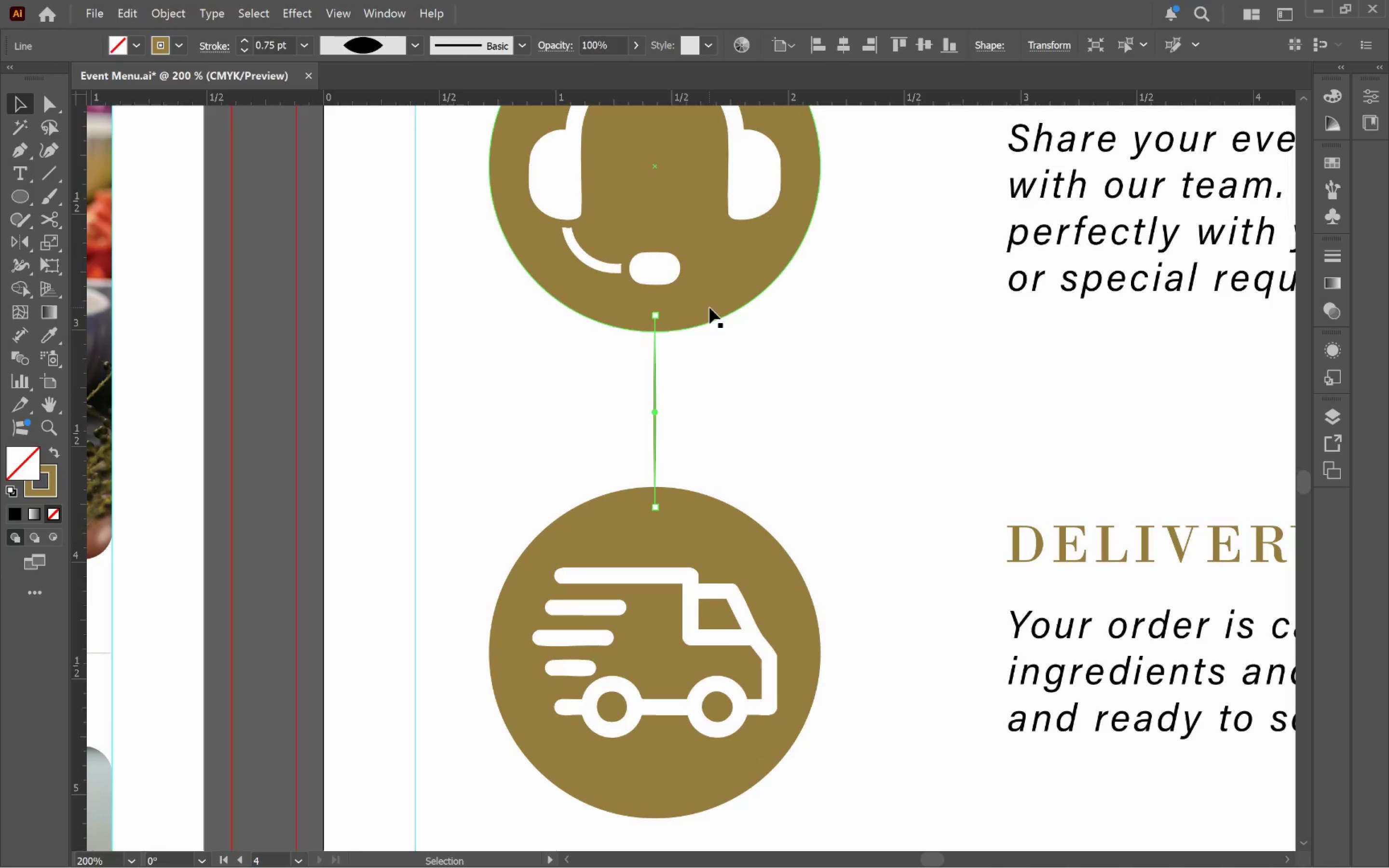 
left_click([709, 308])
 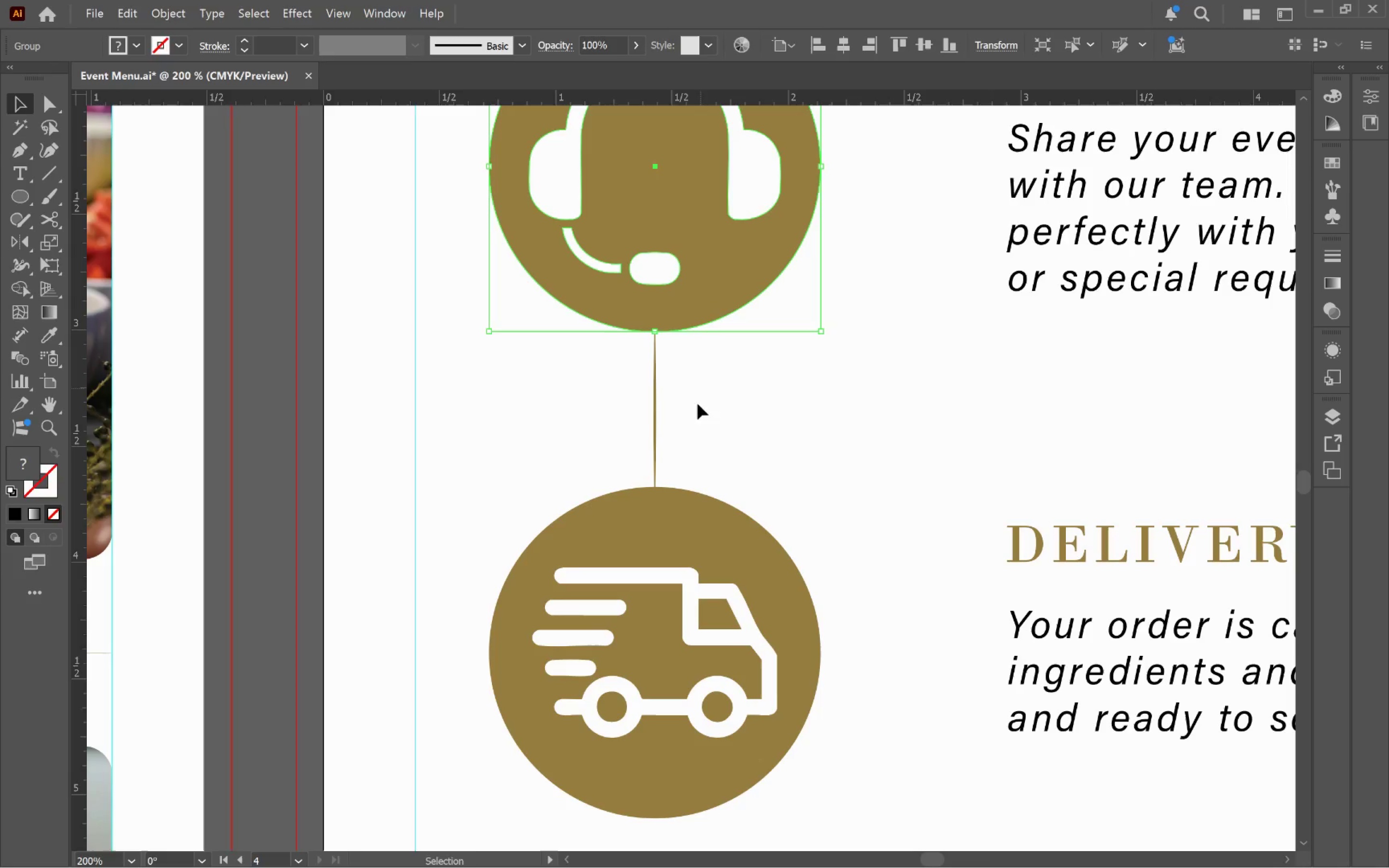 
hold_key(key=ShiftLeft, duration=1.93)
left_click([703, 525])
 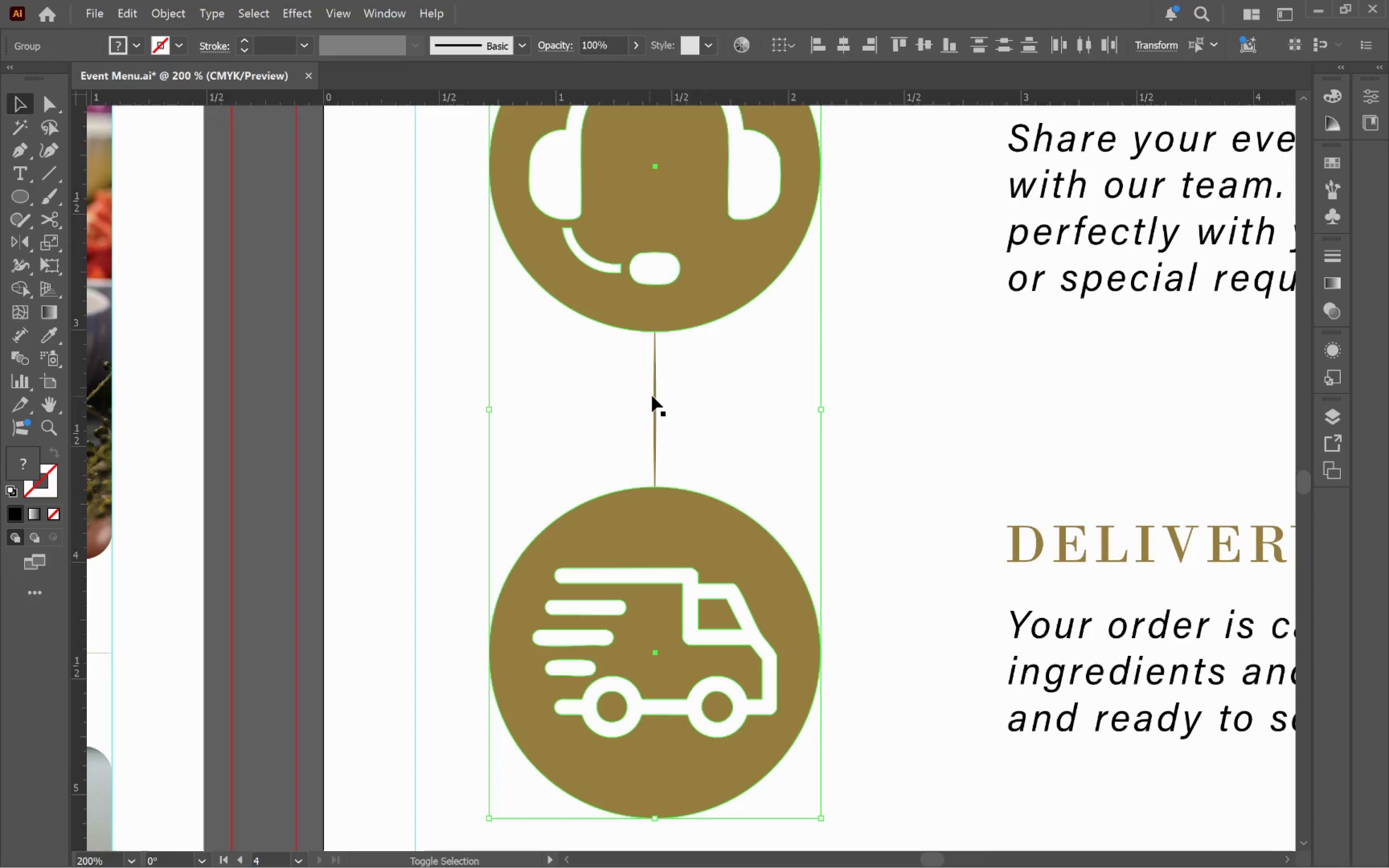 
left_click([655, 396])
 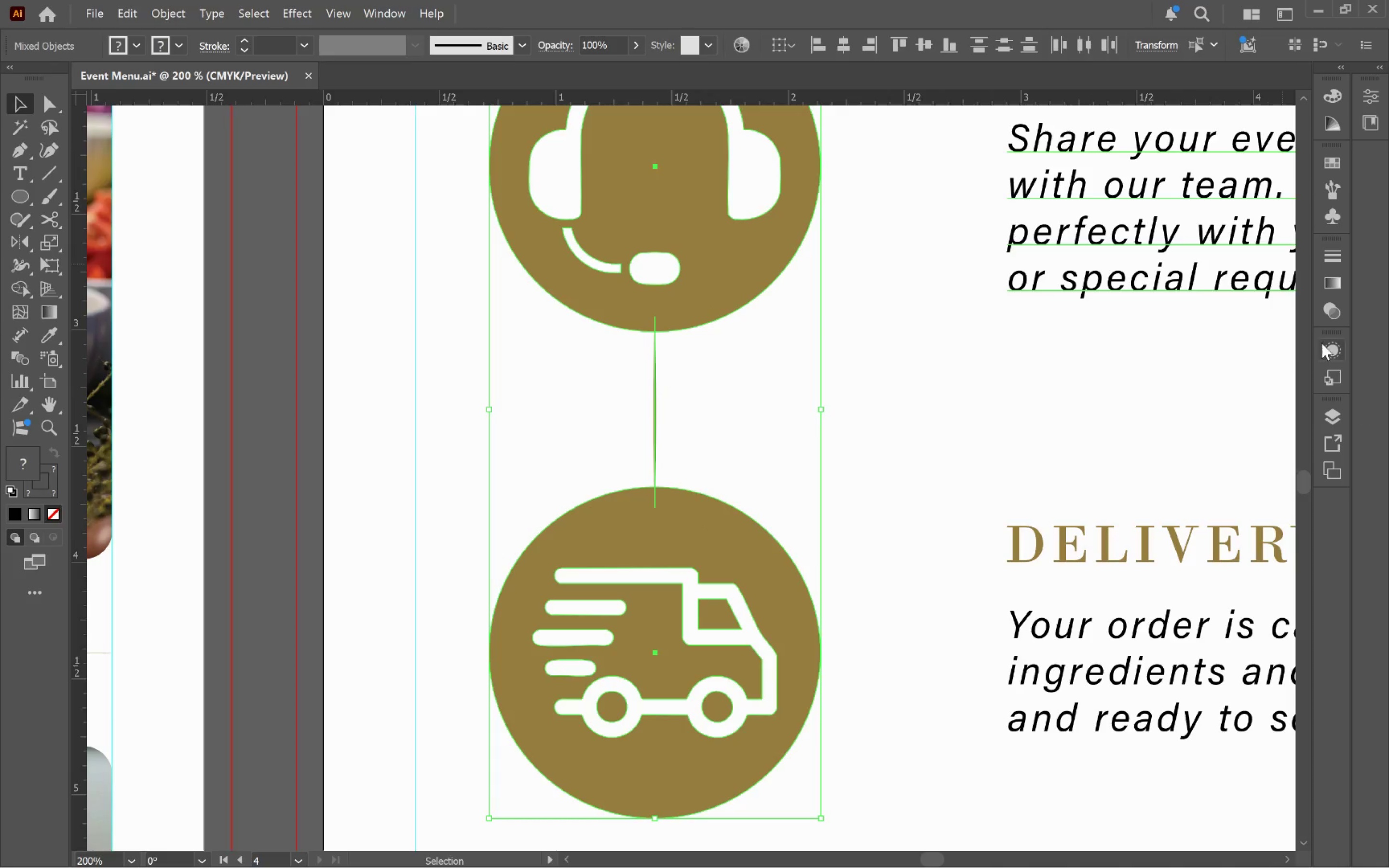 
left_click([1375, 101])
 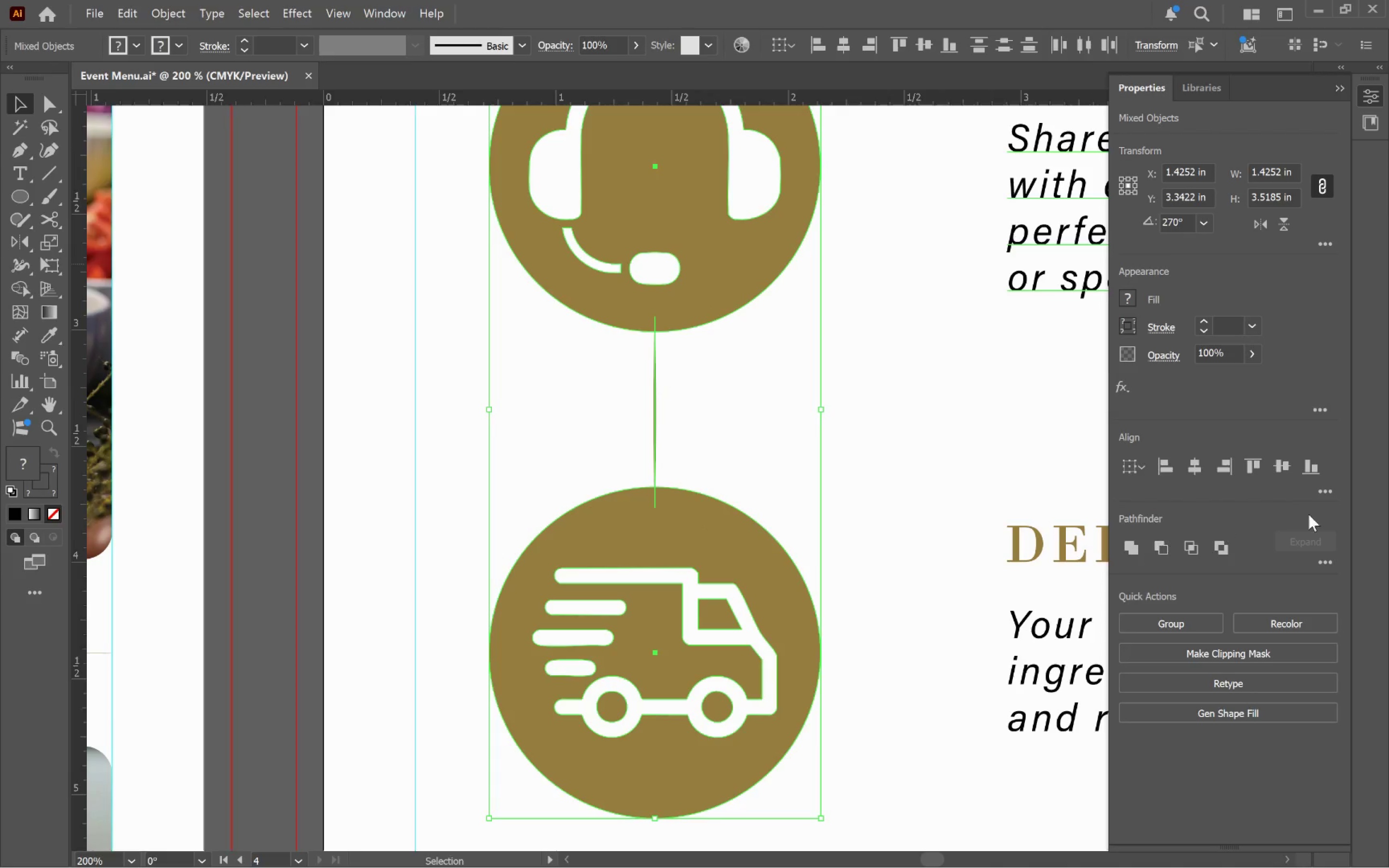 
left_click([1325, 496])
 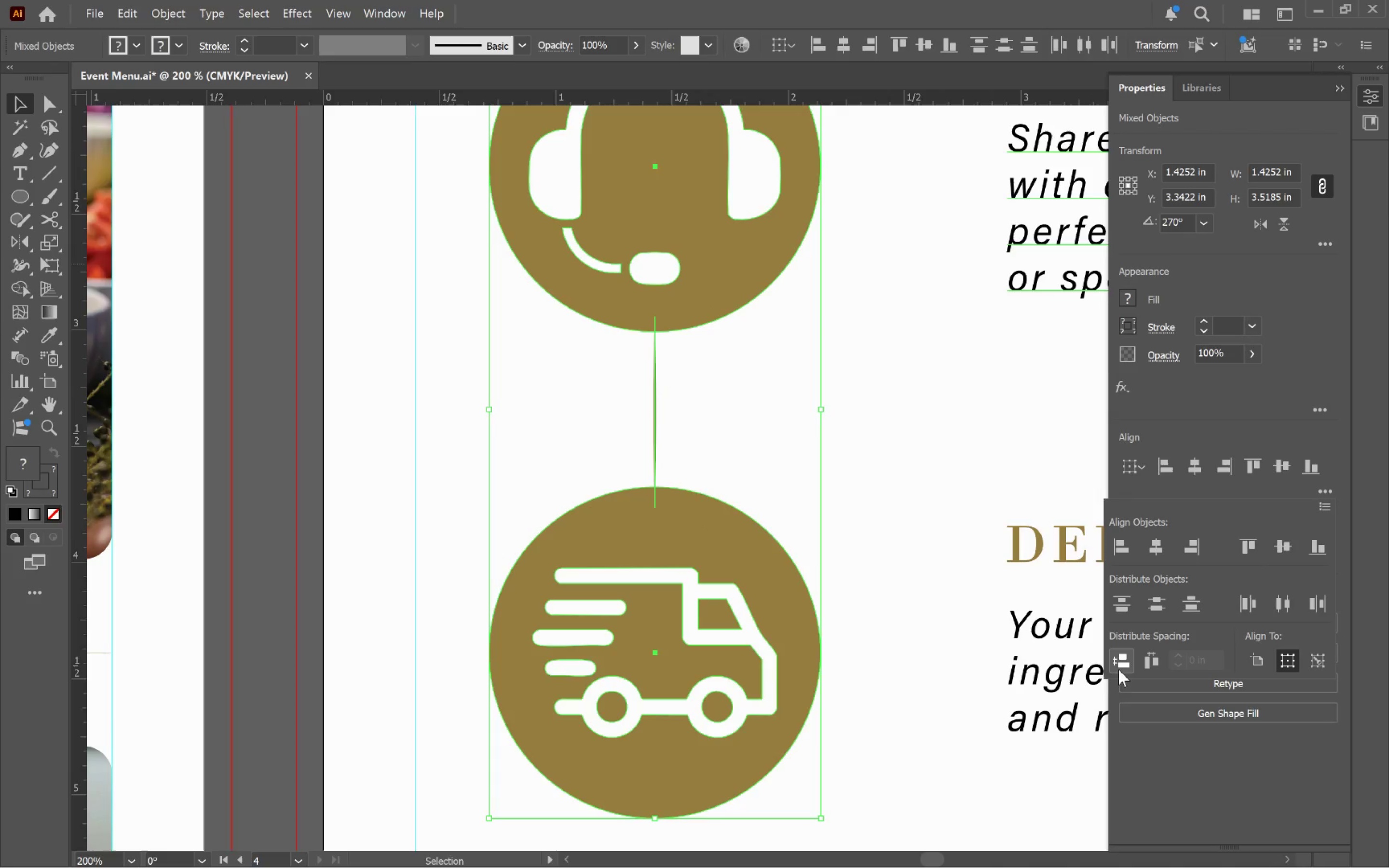 
left_click([1118, 662])
 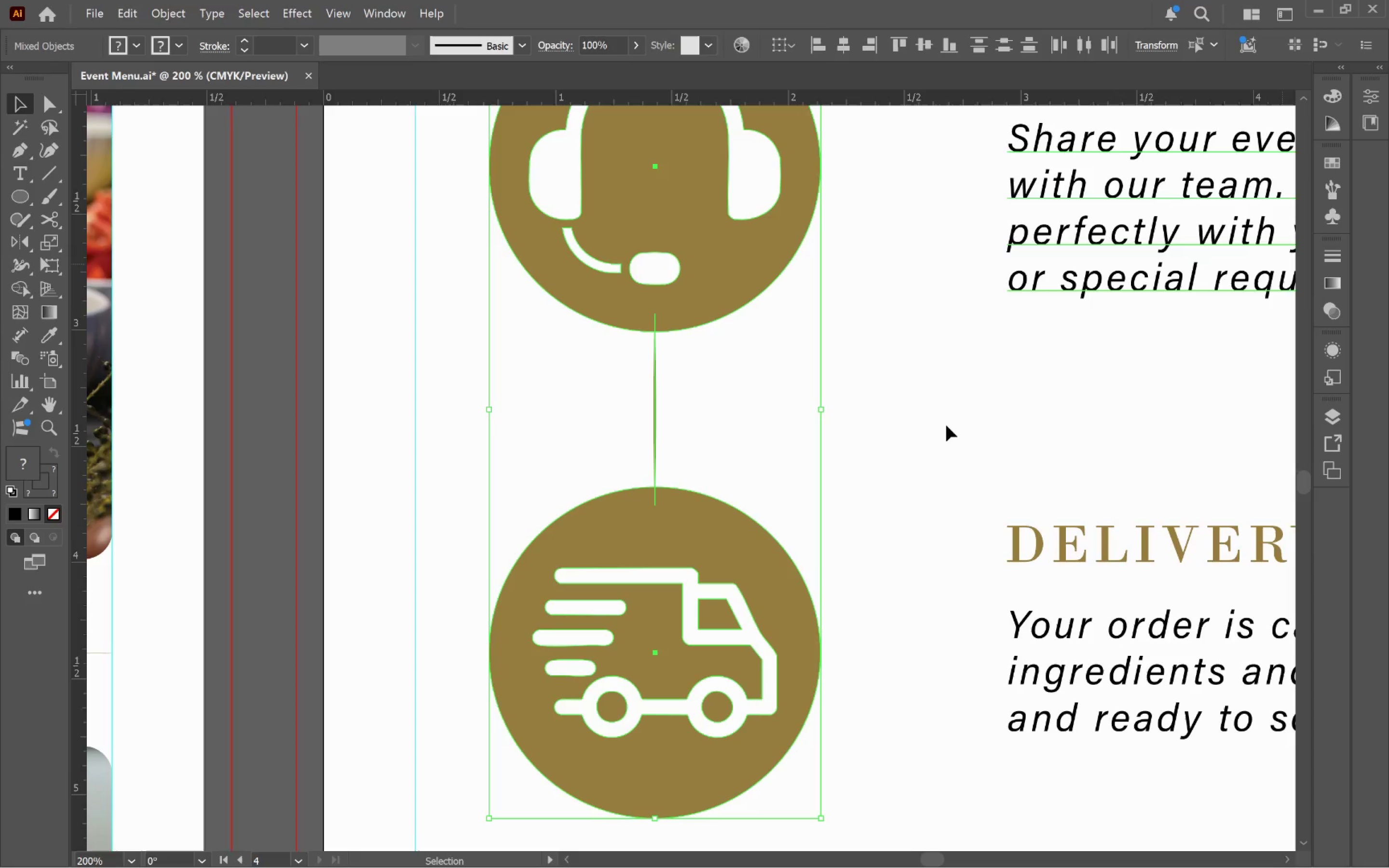 
double_click([947, 402])
 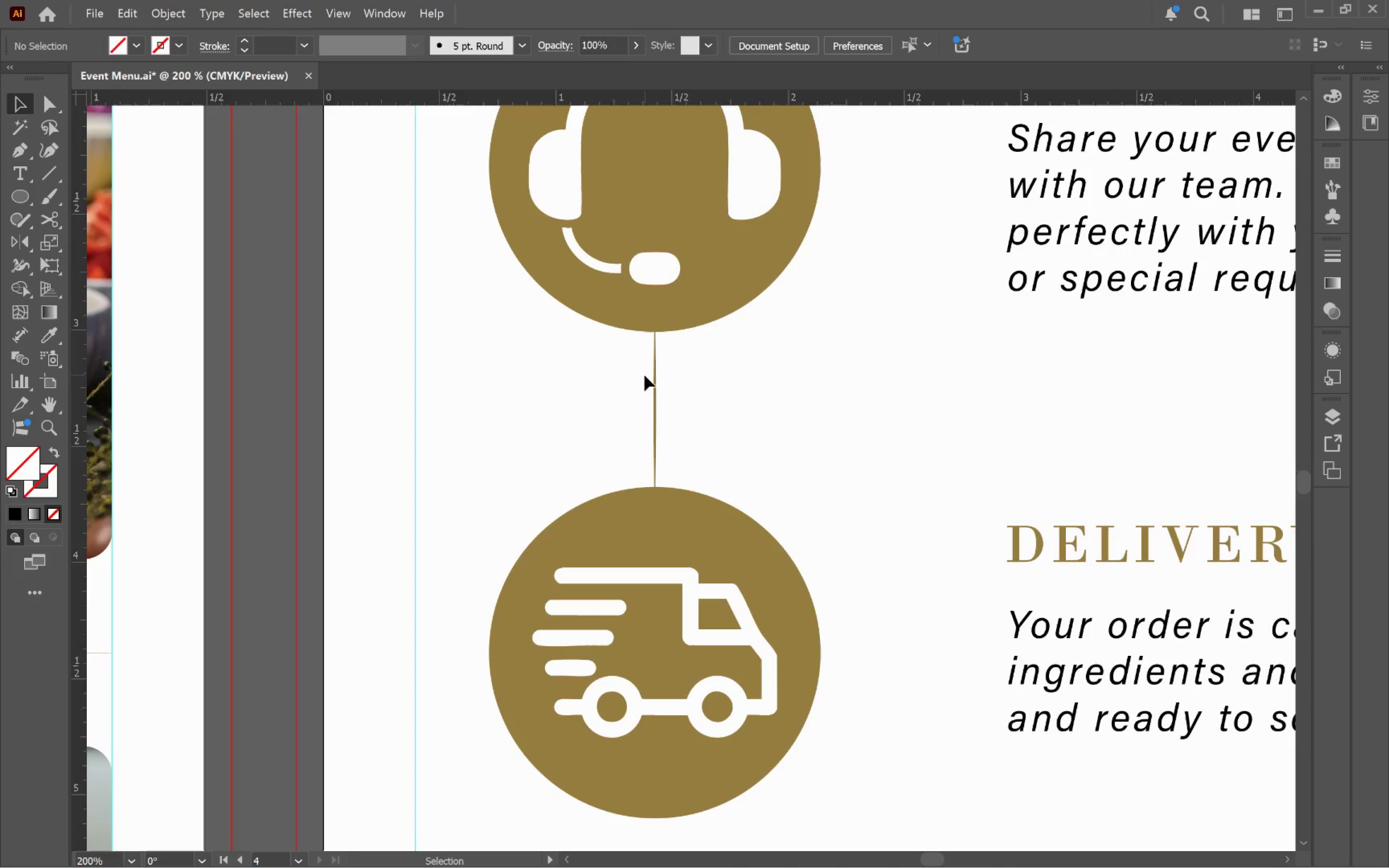 
left_click([659, 396])
 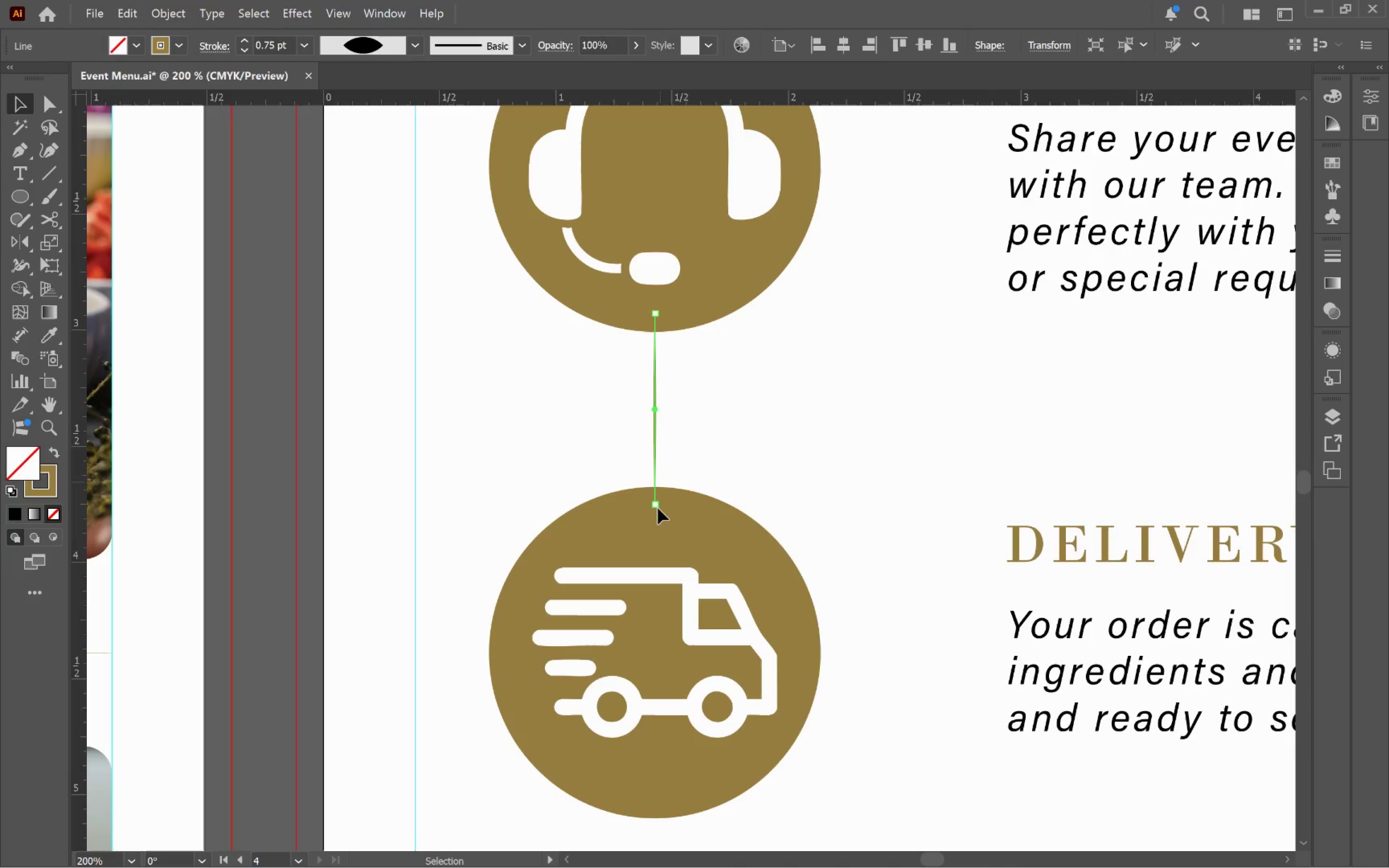 
left_click_drag(start_coordinate=[657, 508], to_coordinate=[657, 477])
 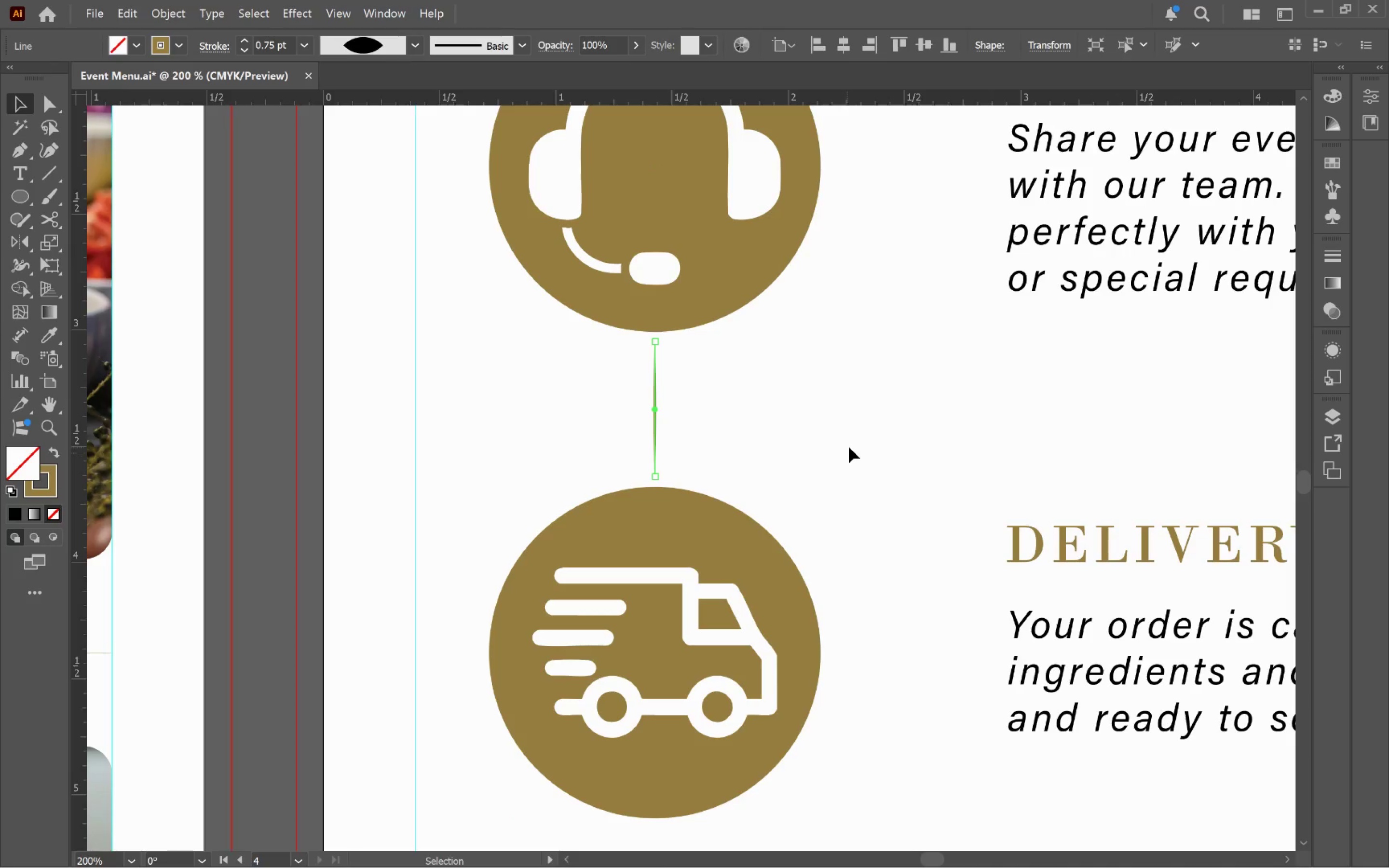 
hold_key(key=AltLeft, duration=3.4)
 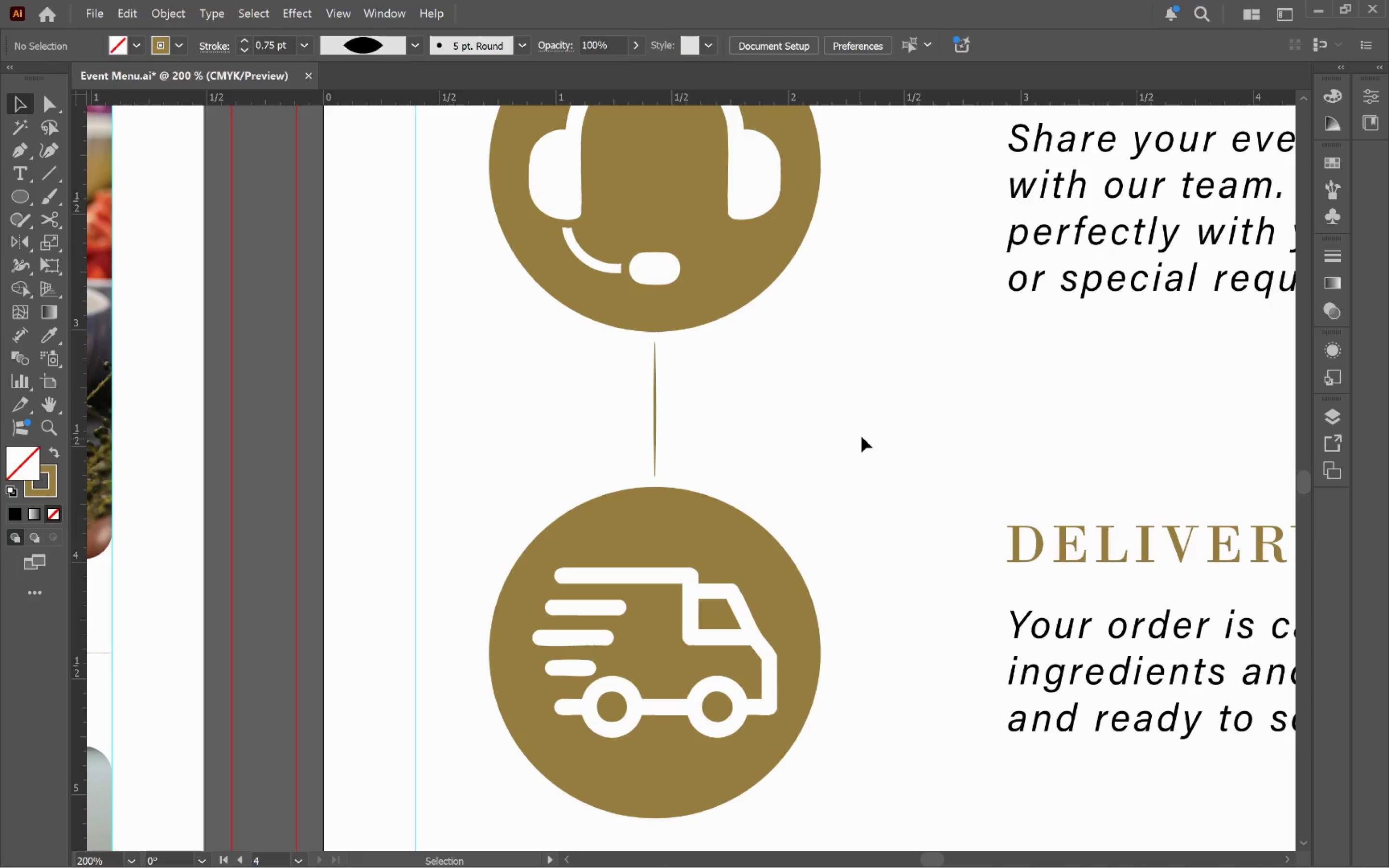 
hold_key(key=ShiftLeft, duration=3.26)
 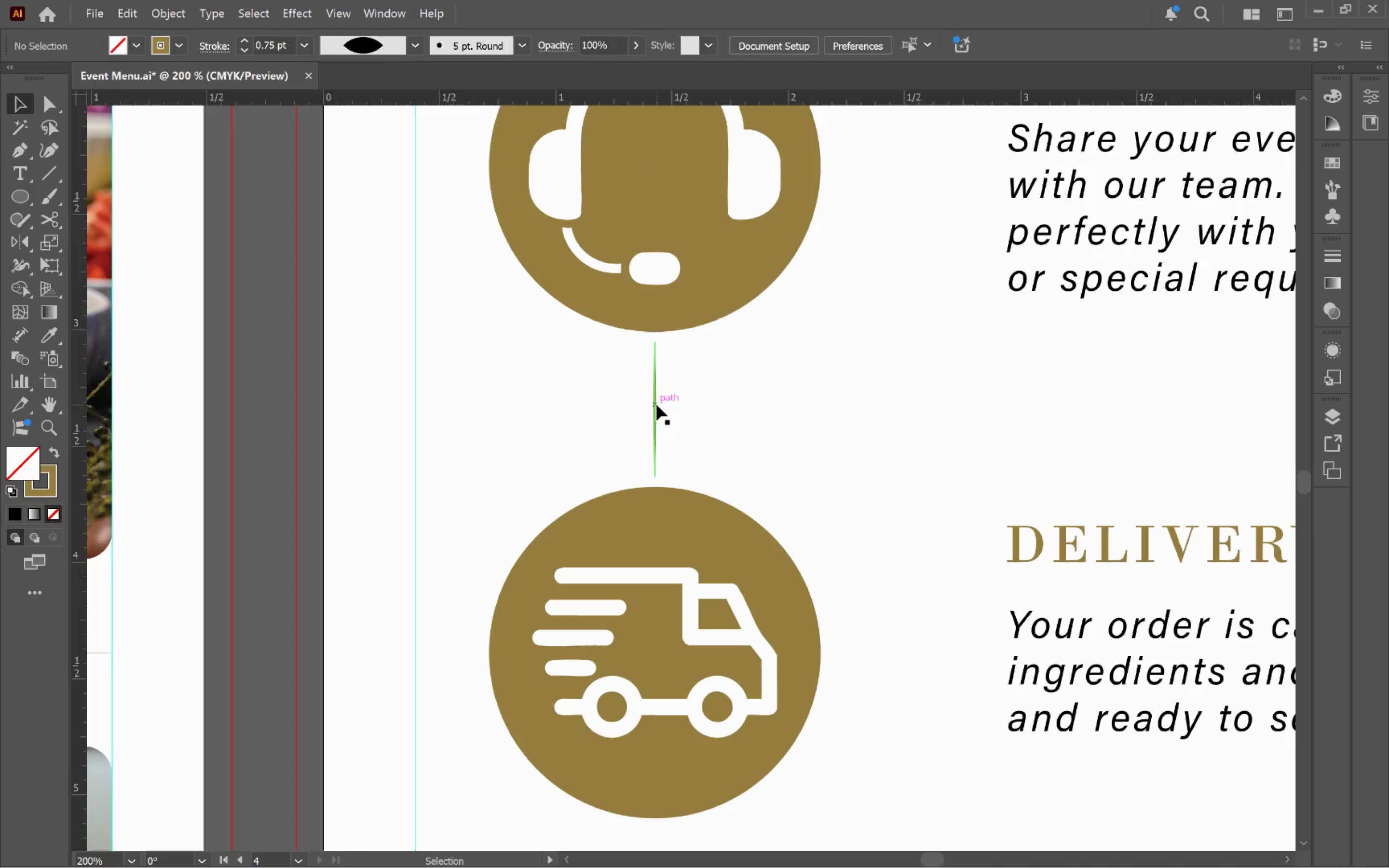 
wait(11.45)
 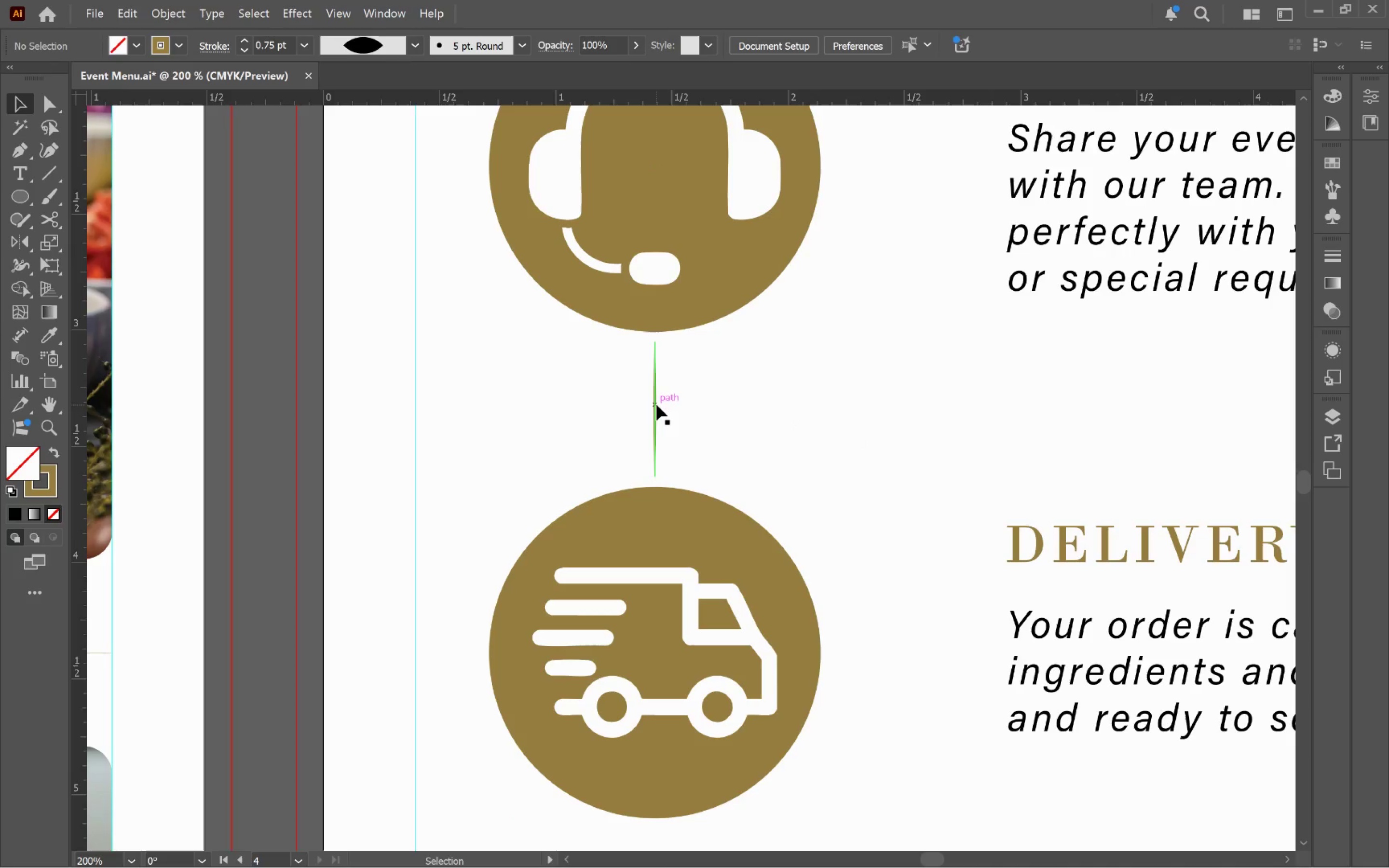 
left_click([844, 403])
 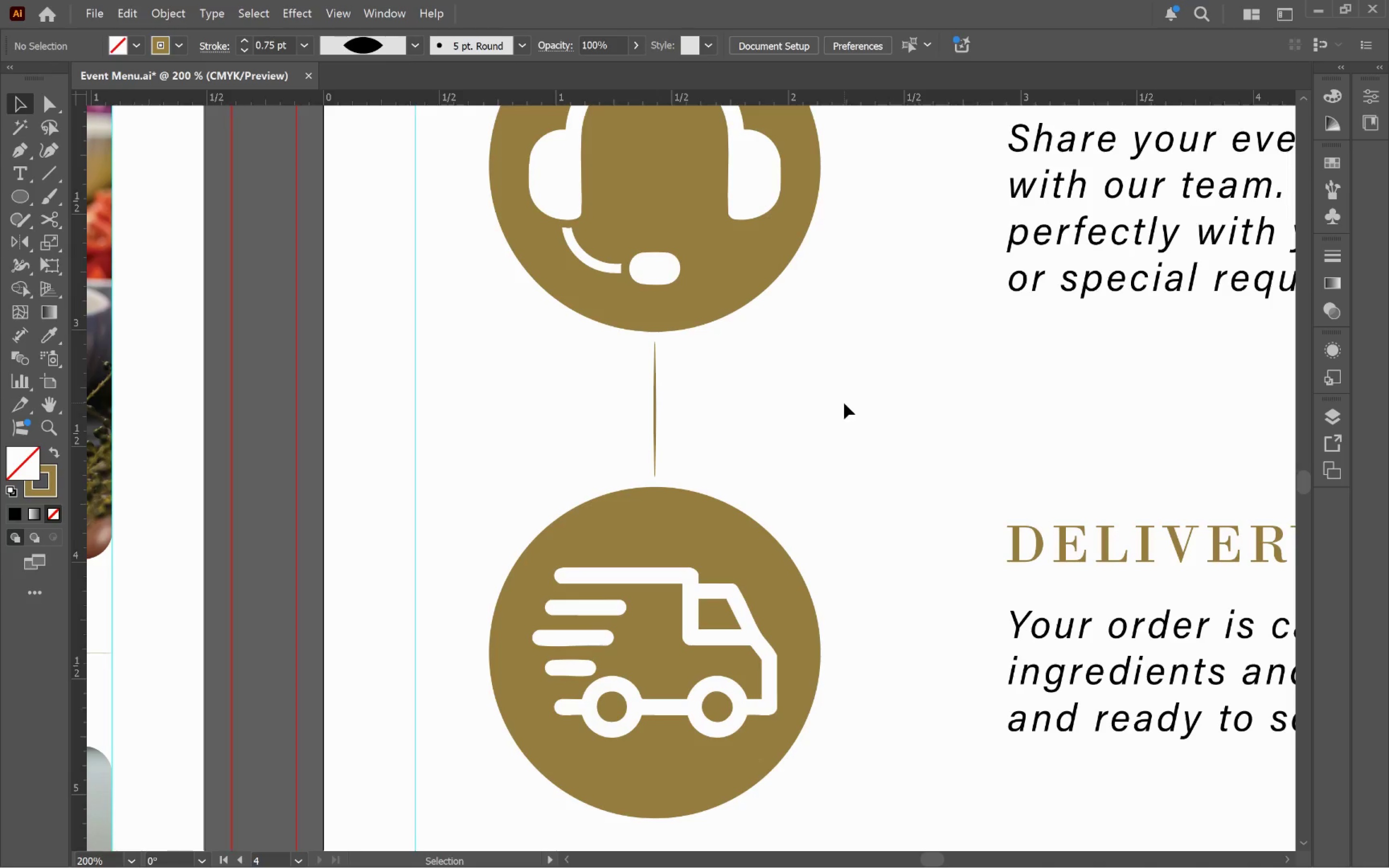 
hold_key(key=AltLeft, duration=0.61)
 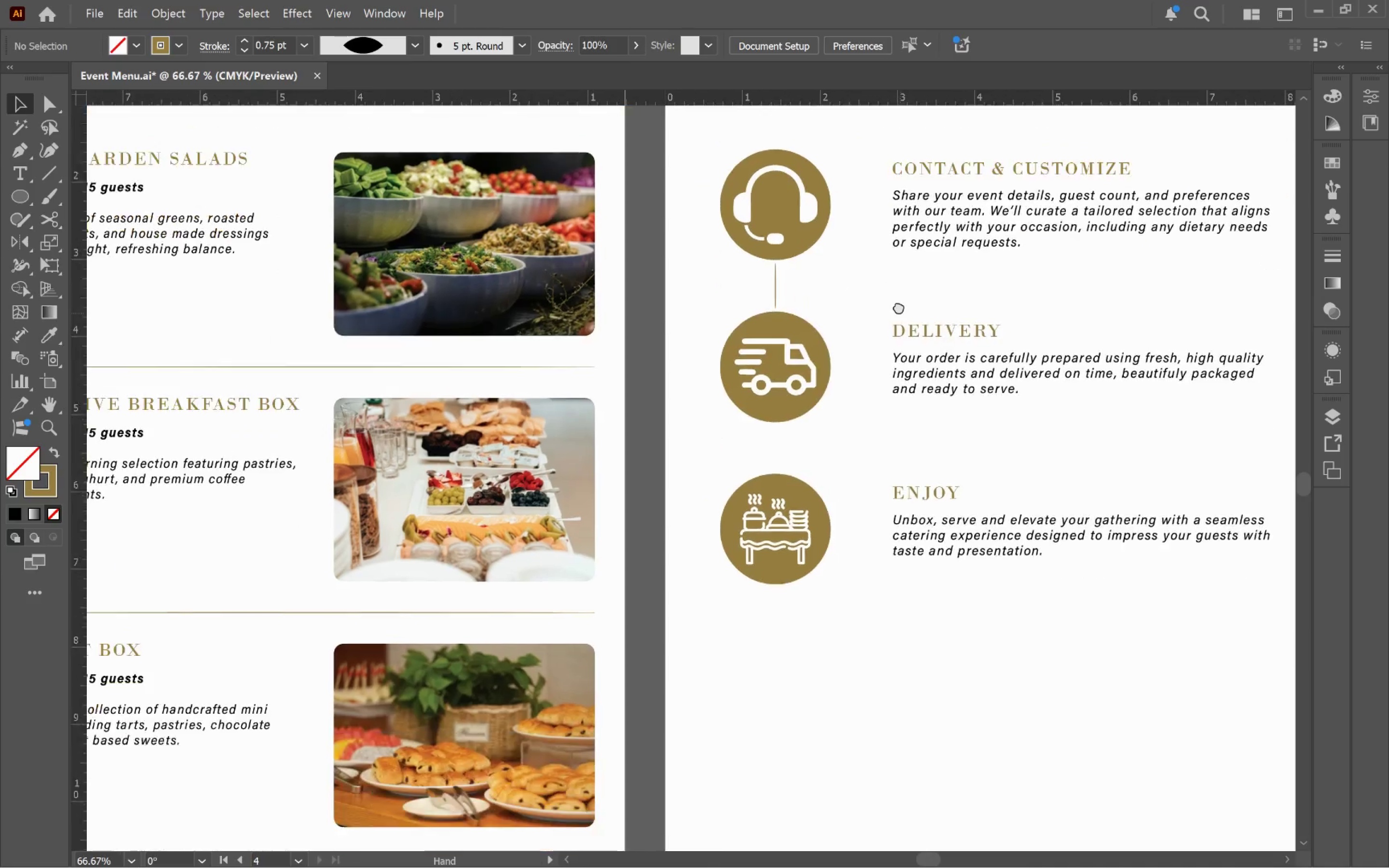 
hold_key(key=Space, duration=0.52)
 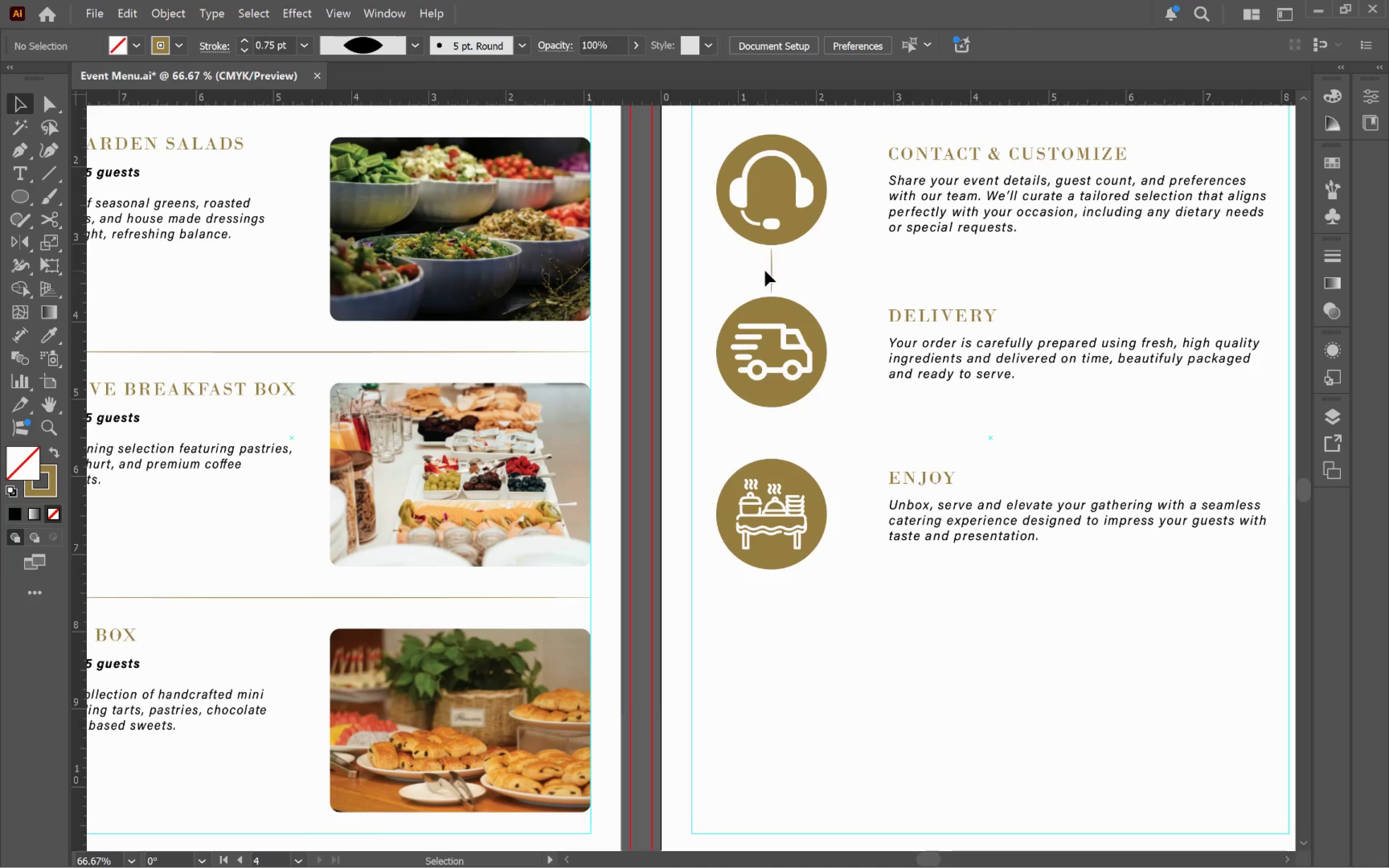 
scroll: coordinate [852, 409], scroll_direction: down, amount: 2.0
 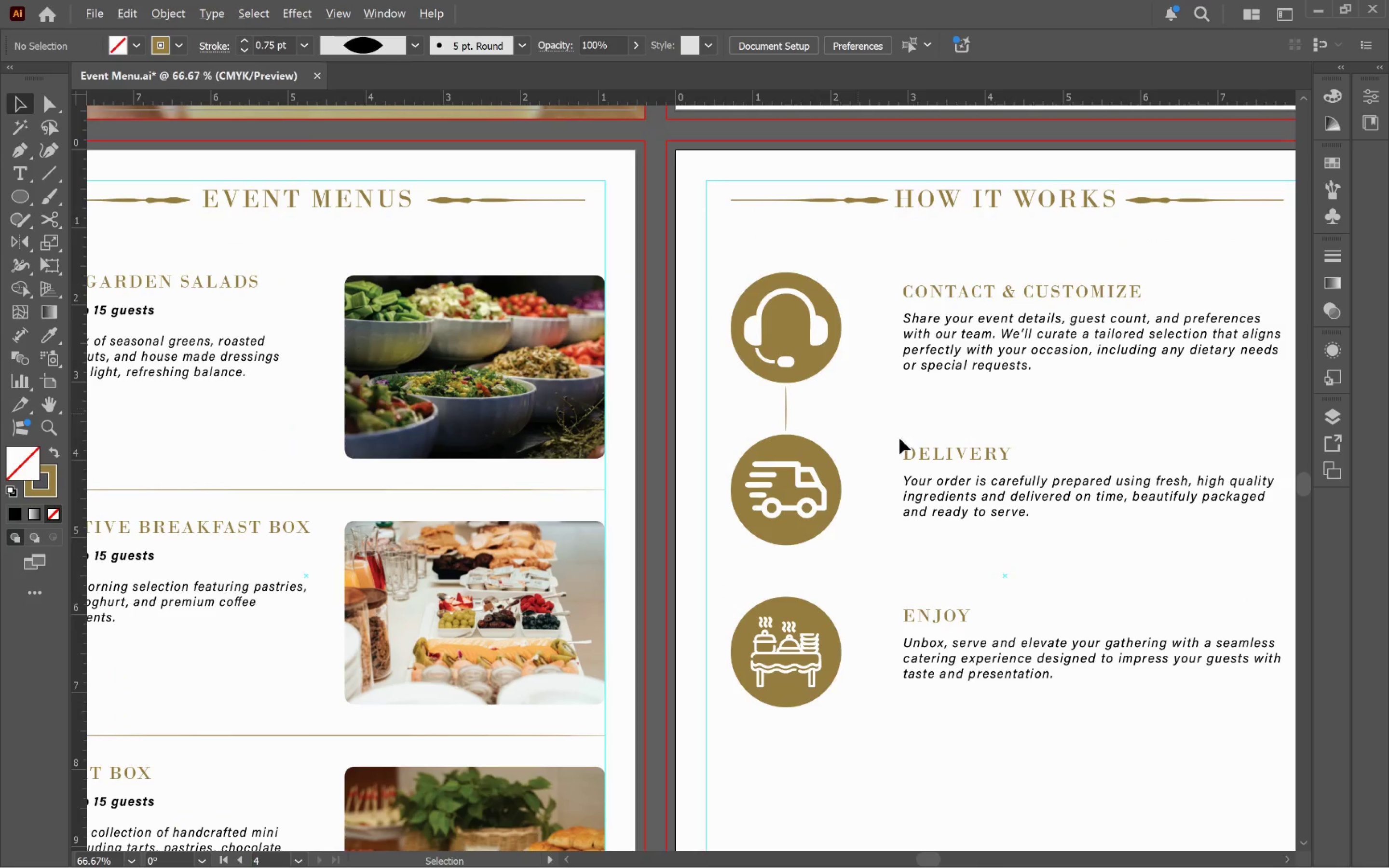 
left_click_drag(start_coordinate=[911, 436], to_coordinate=[896, 298])
 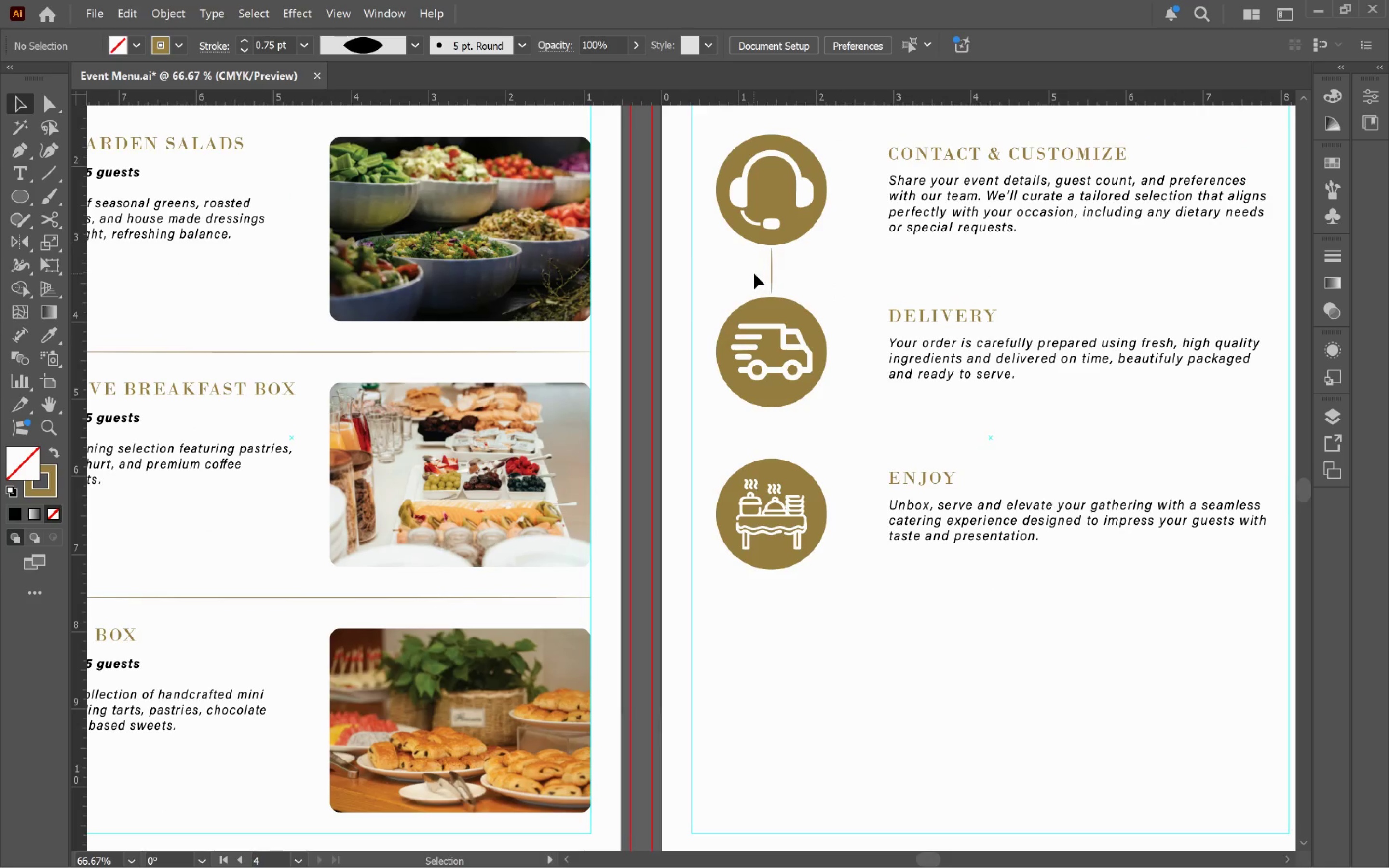 
hold_key(key=AltLeft, duration=2.85)
left_click_drag(start_coordinate=[771, 270], to_coordinate=[789, 433])
 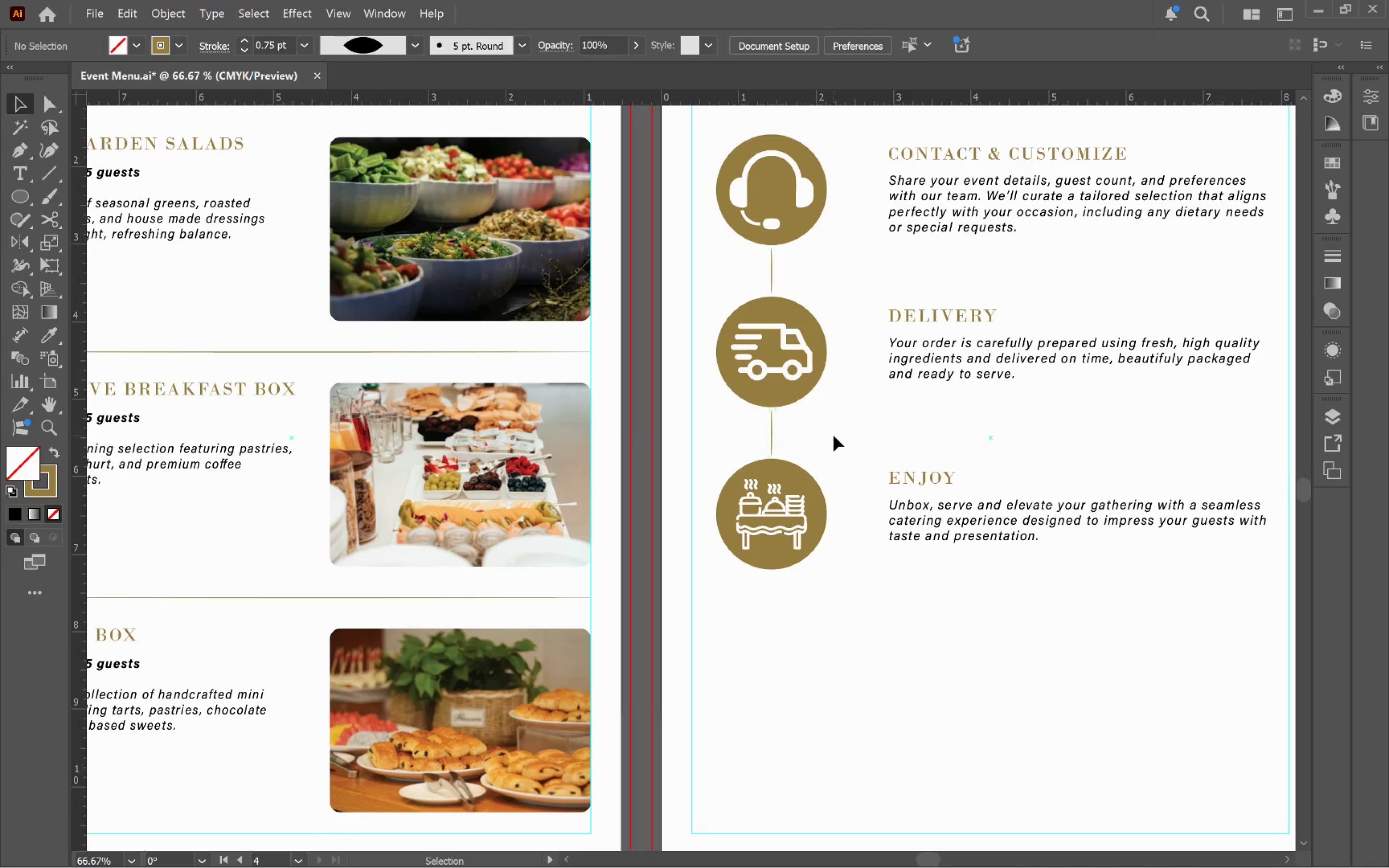 
hold_key(key=ShiftLeft, duration=2.26)
 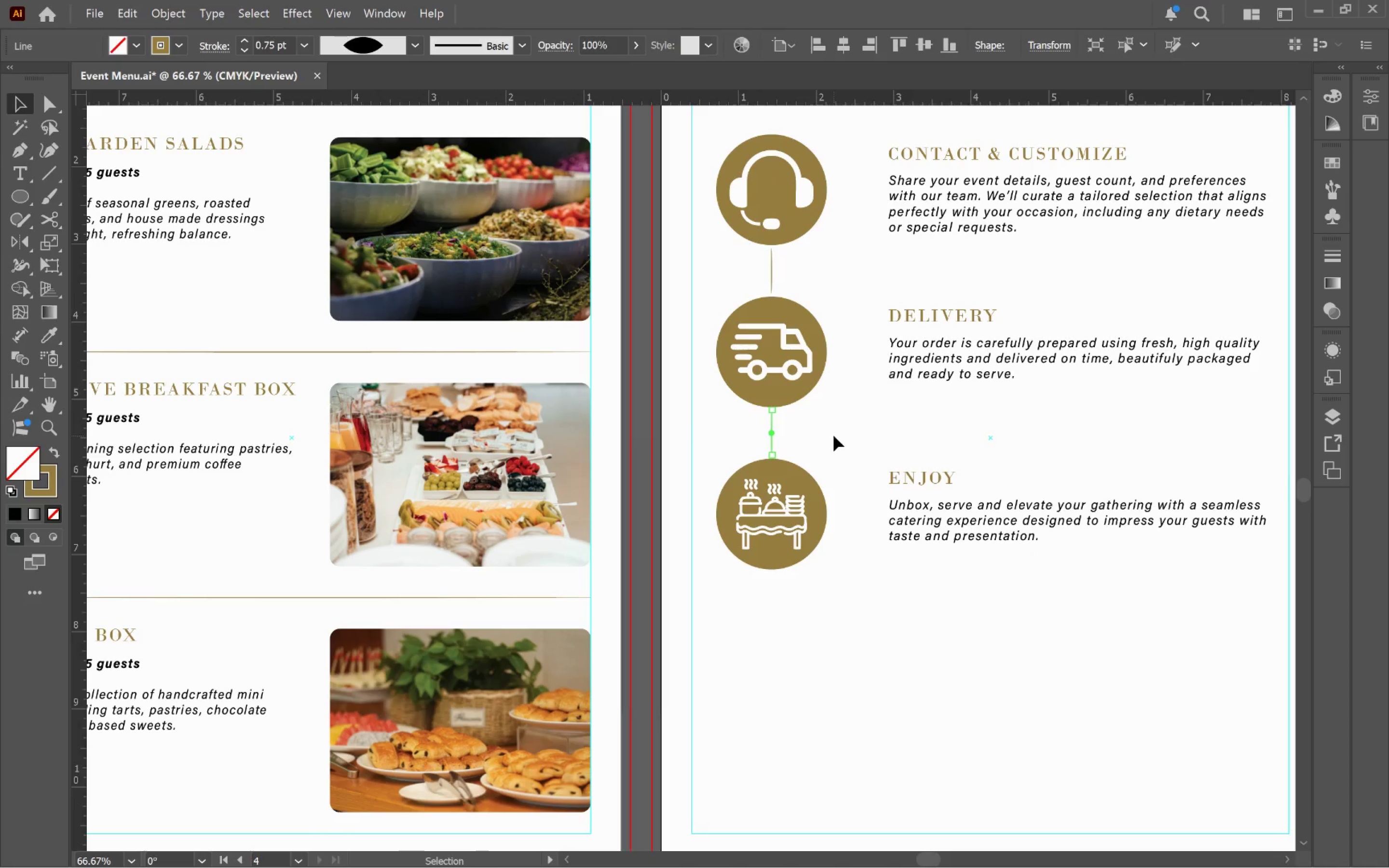 
left_click([833, 435])
 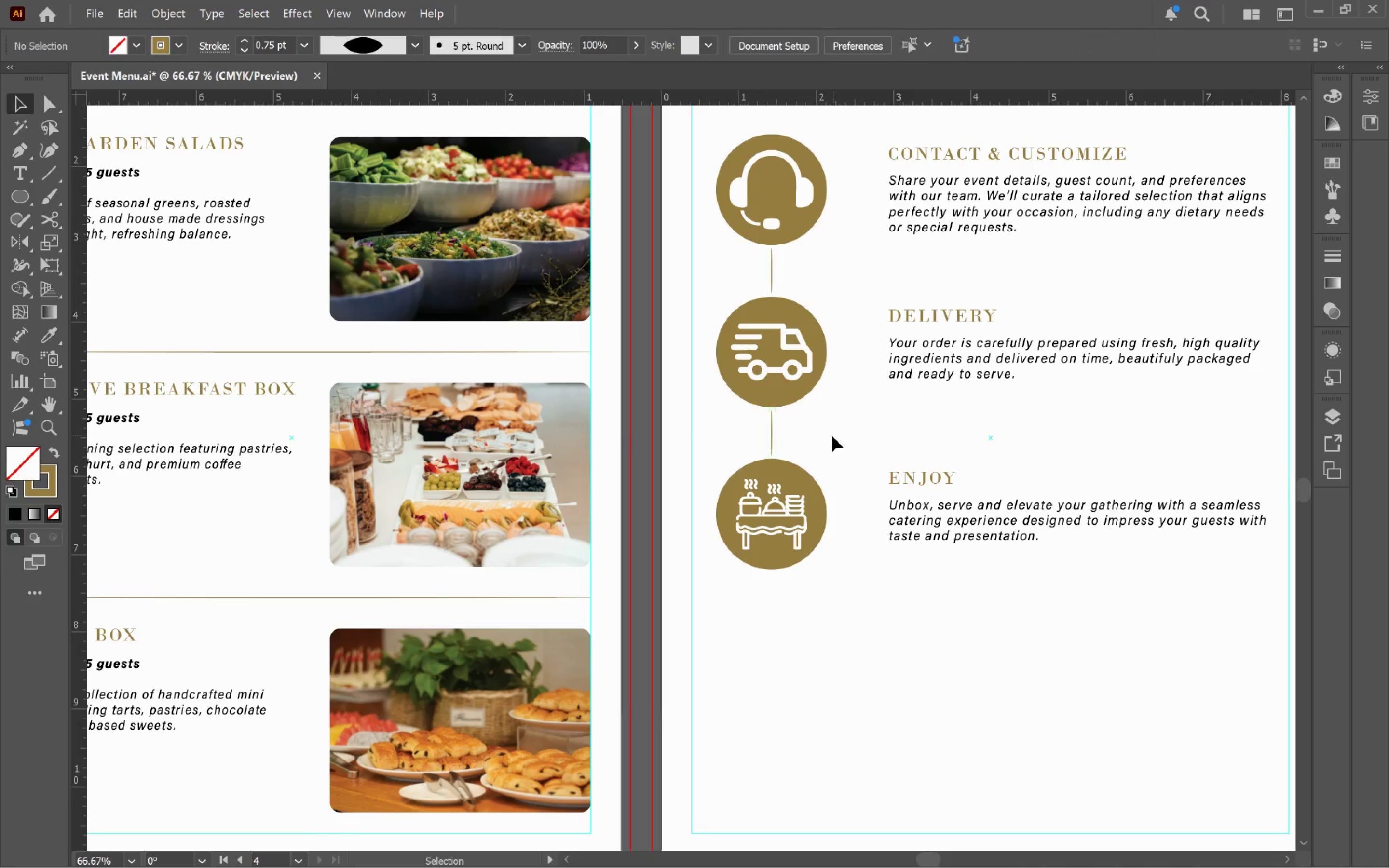 
hold_key(key=AltLeft, duration=2.44)
scroll: coordinate [783, 430], scroll_direction: up, amount: 3.0
 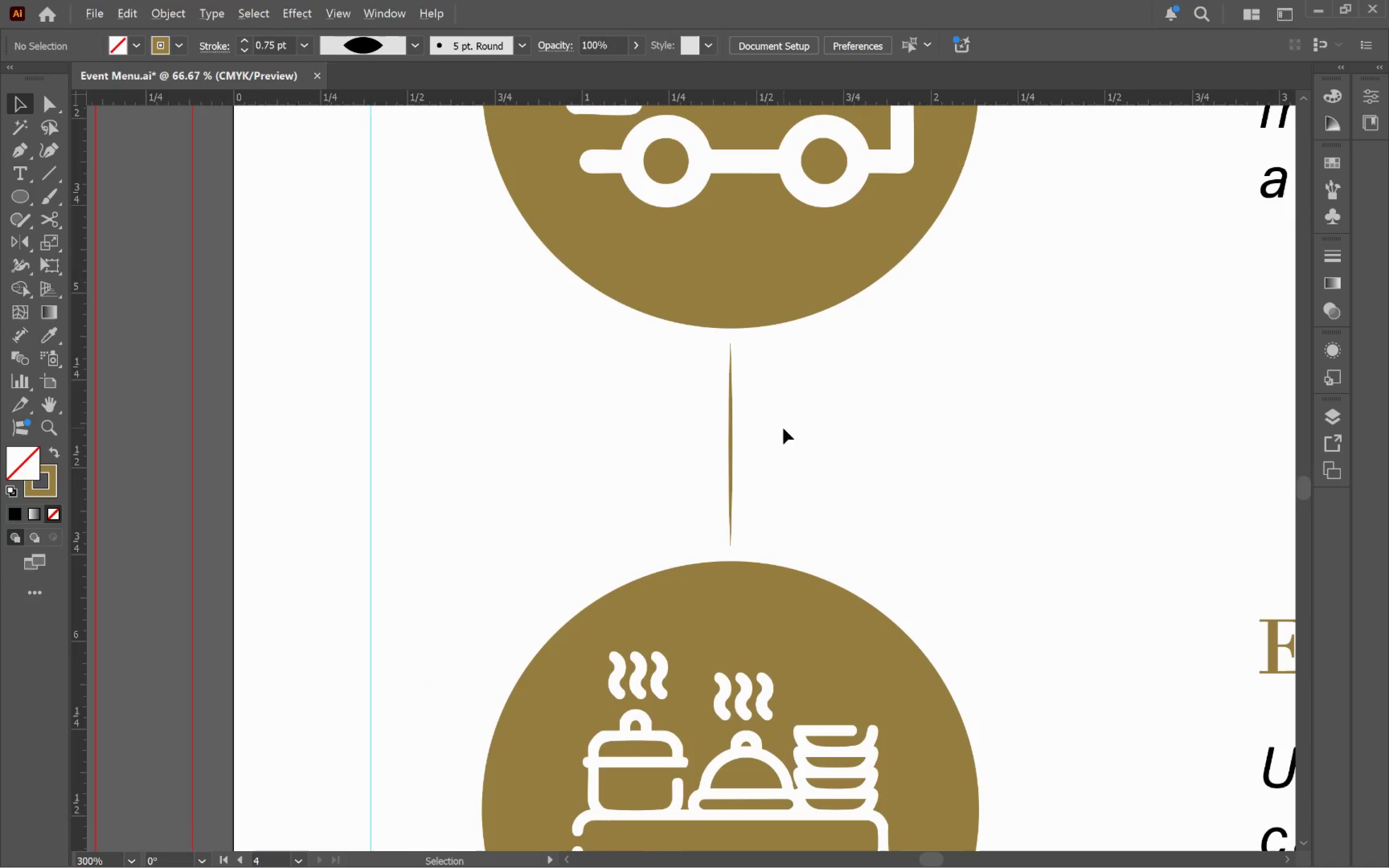 
scroll: coordinate [790, 425], scroll_direction: down, amount: 4.0
 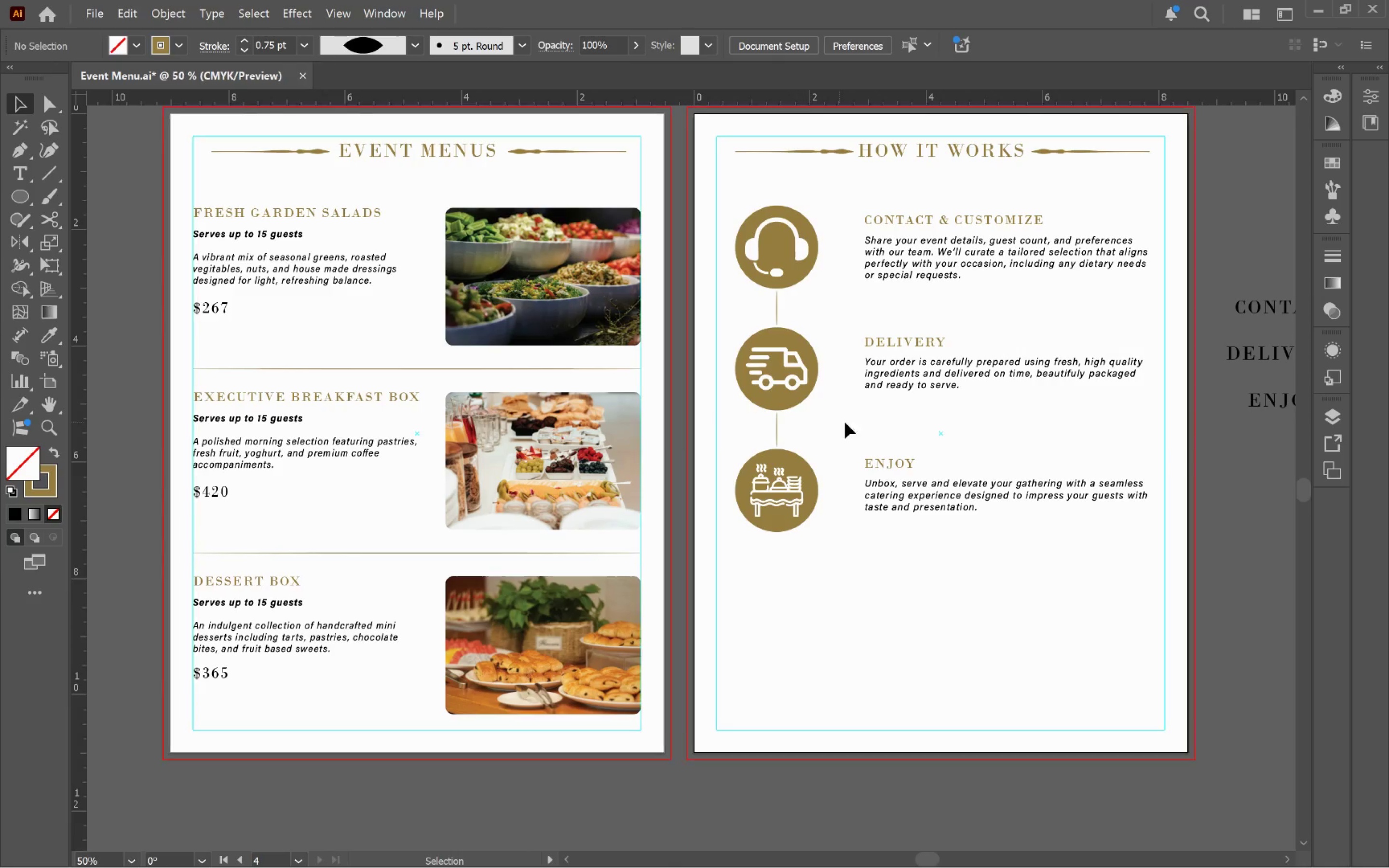 
hold_key(key=Space, duration=1.52)
 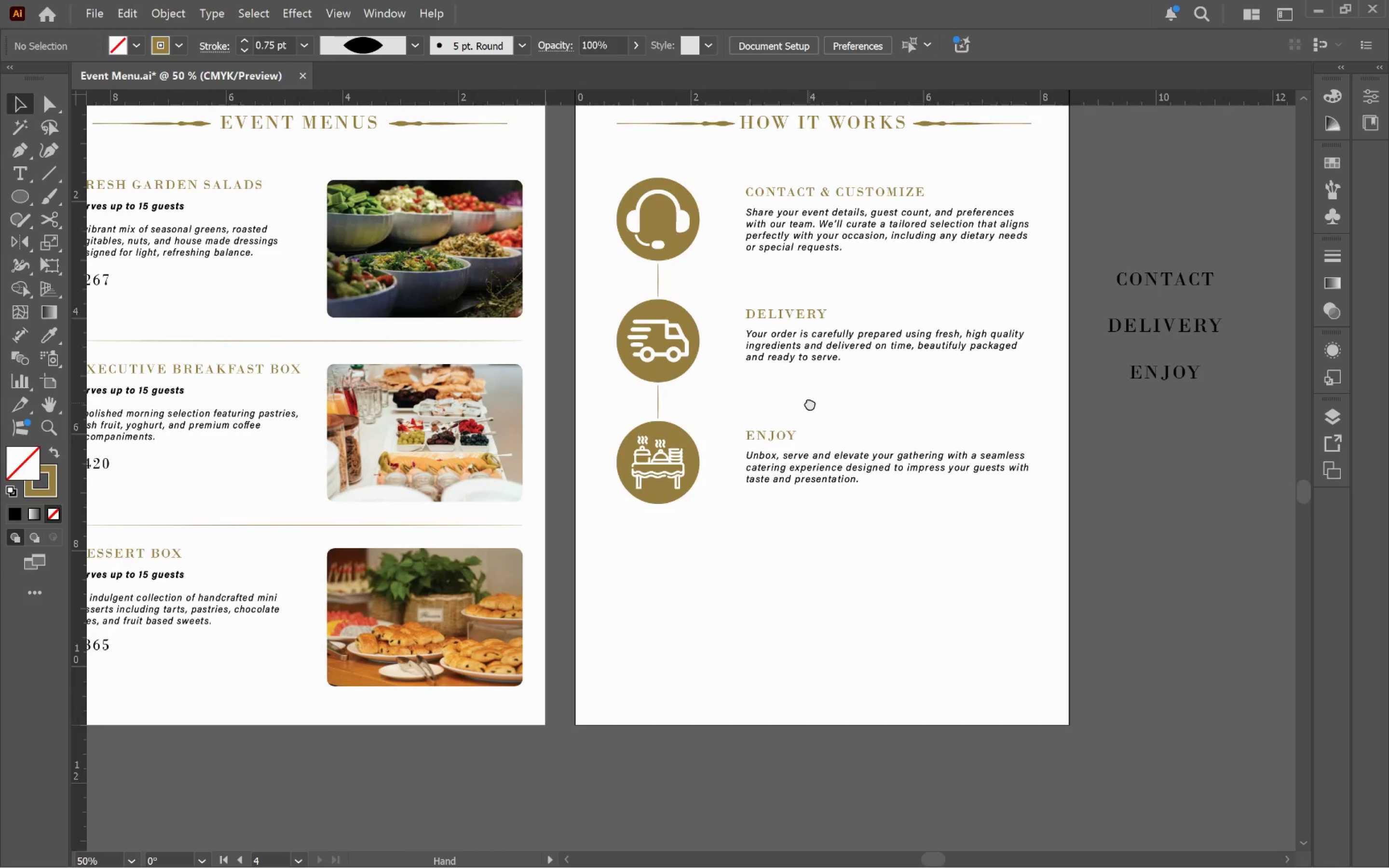 
left_click_drag(start_coordinate=[929, 431], to_coordinate=[810, 403])
 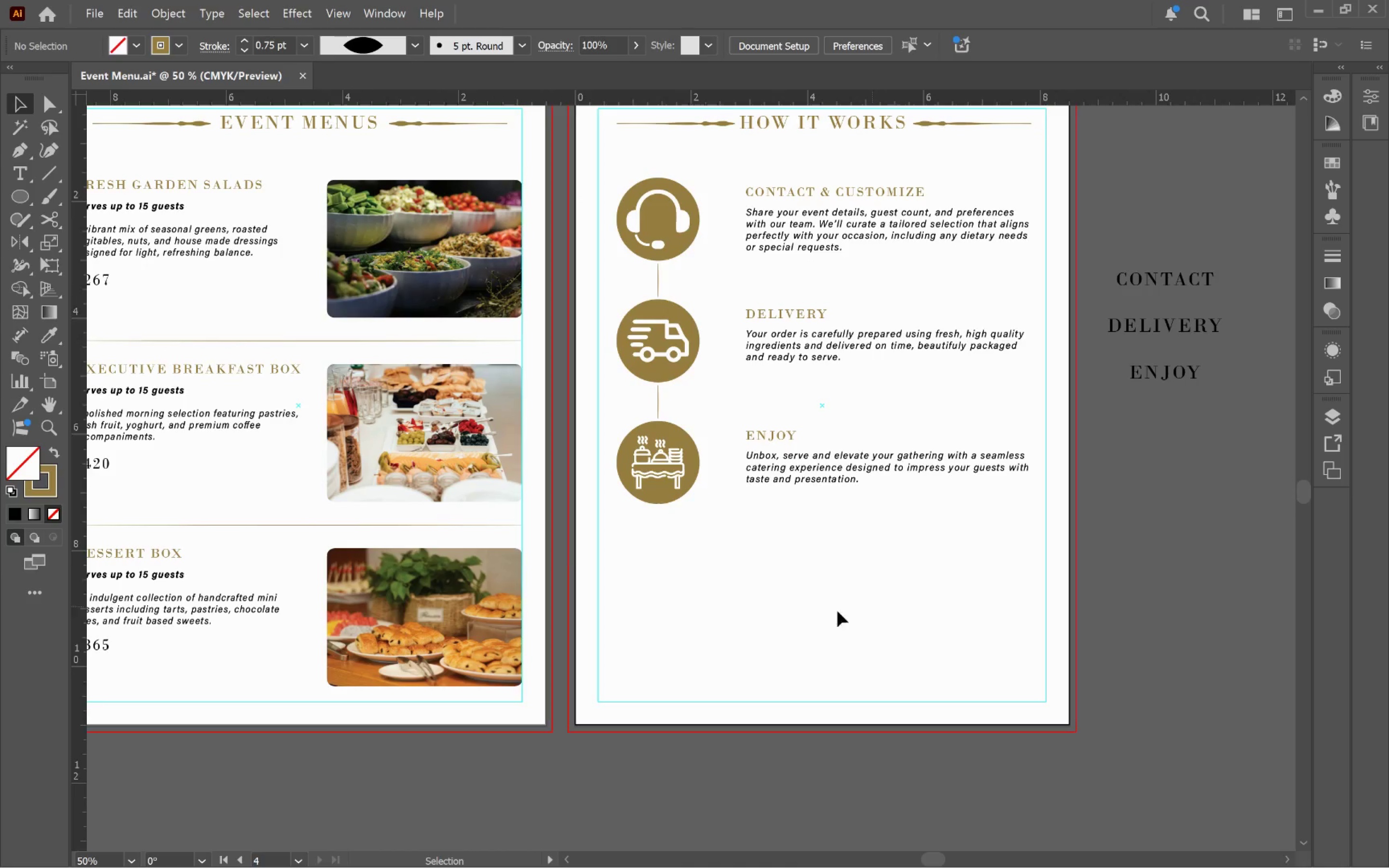 
hold_key(key=Space, duration=1.51)
 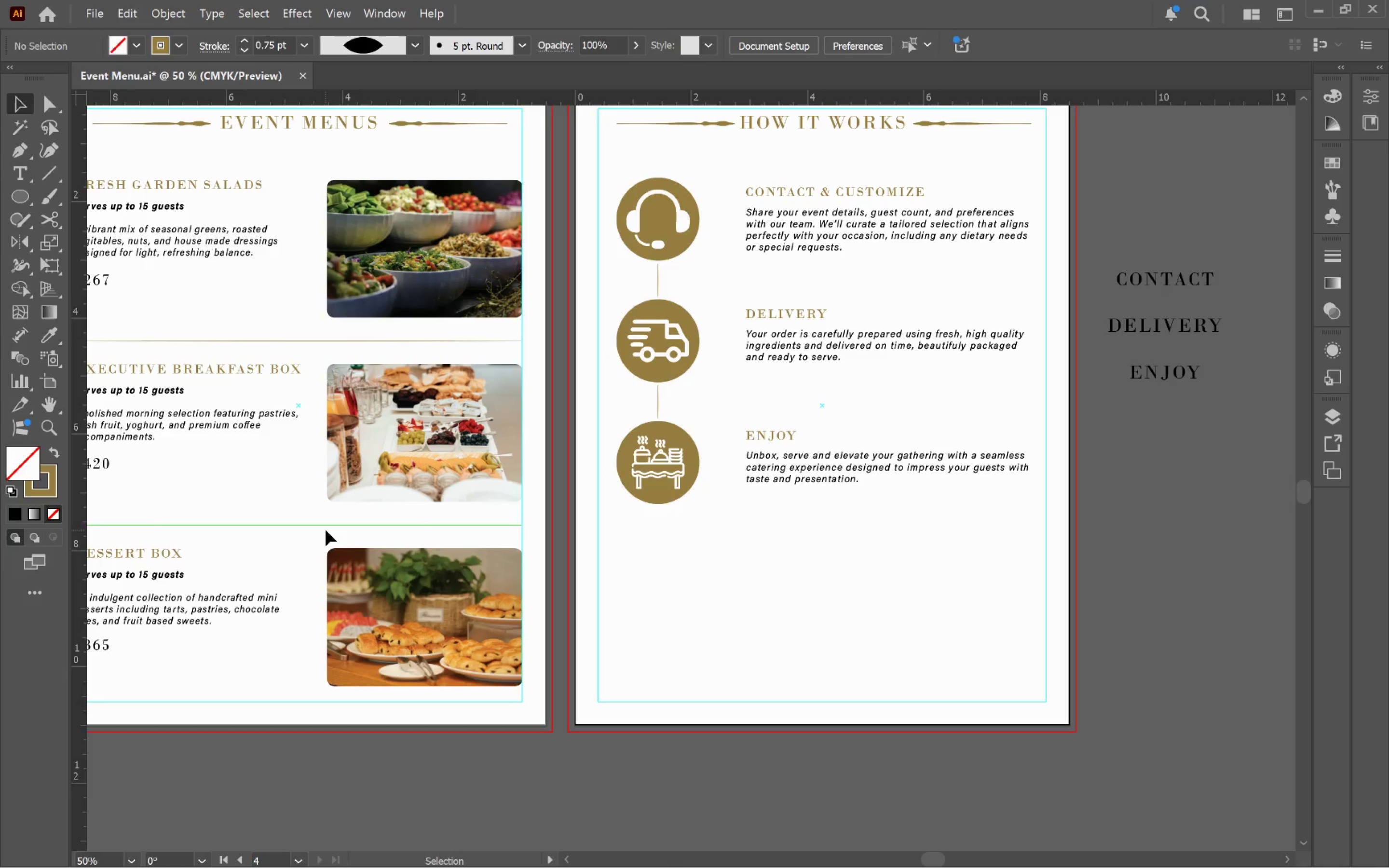 
left_click_drag(start_coordinate=[327, 526], to_coordinate=[862, 545])
 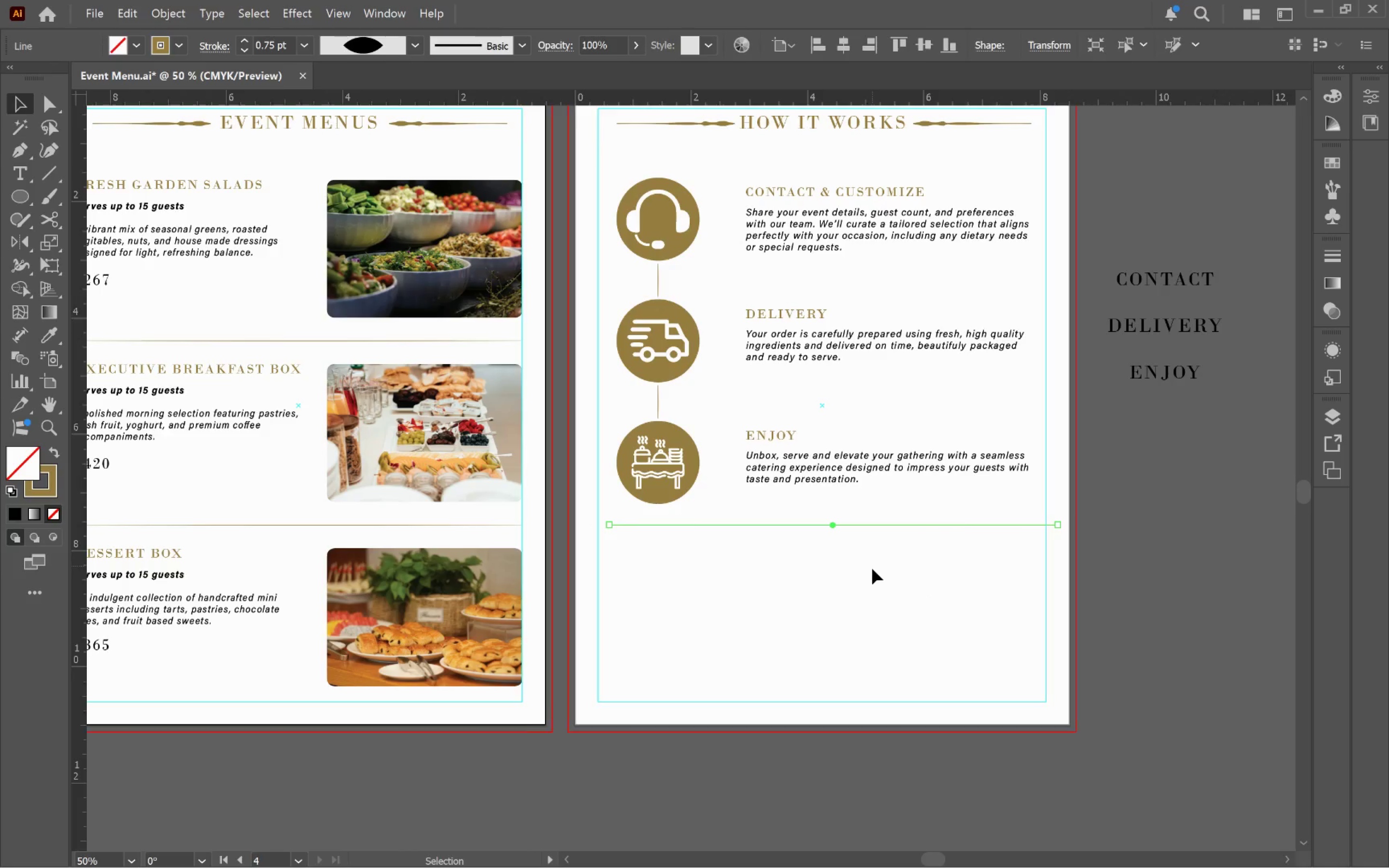 
hold_key(key=AltLeft, duration=3.02)
 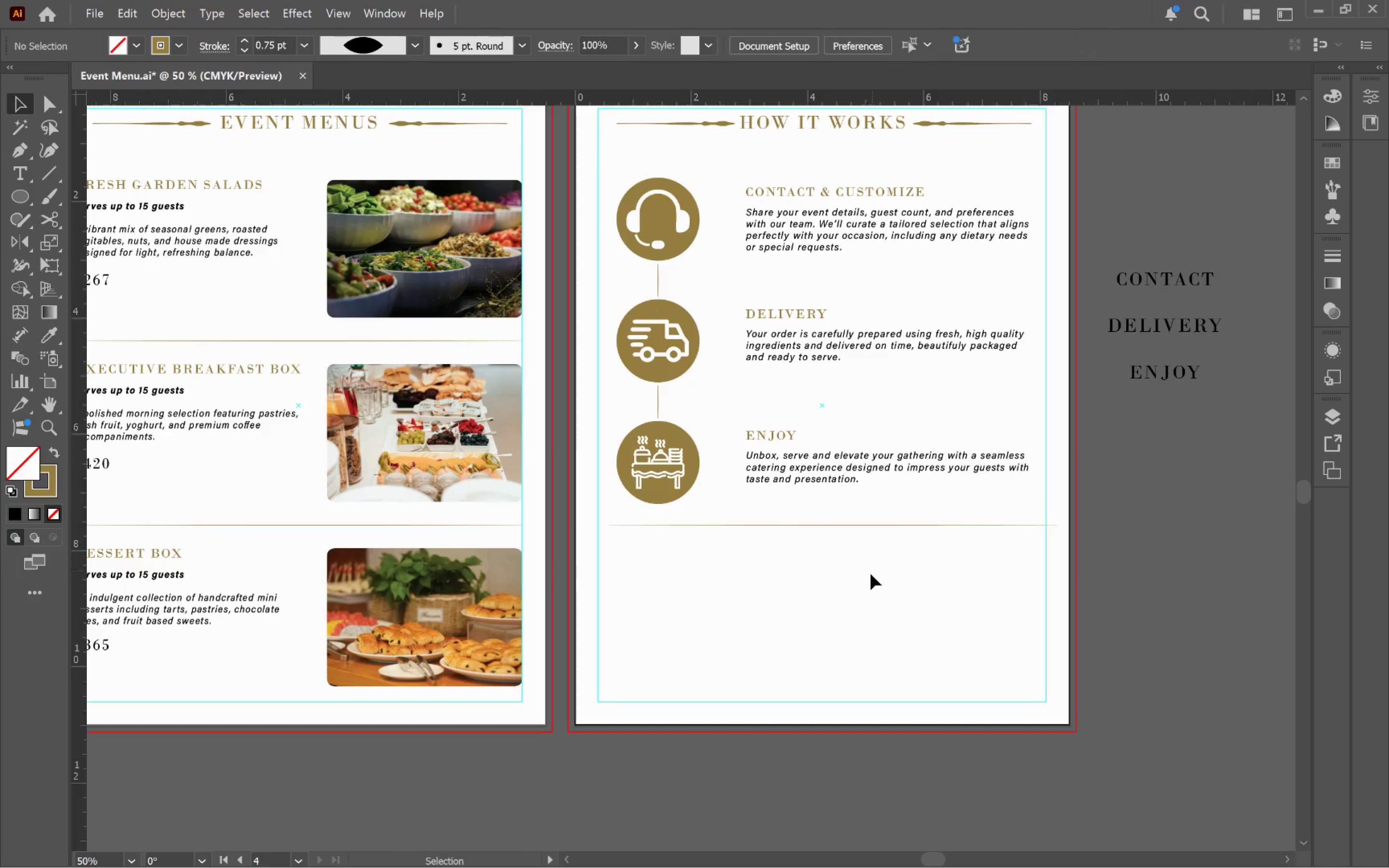 
hold_key(key=ShiftLeft, duration=2.89)
 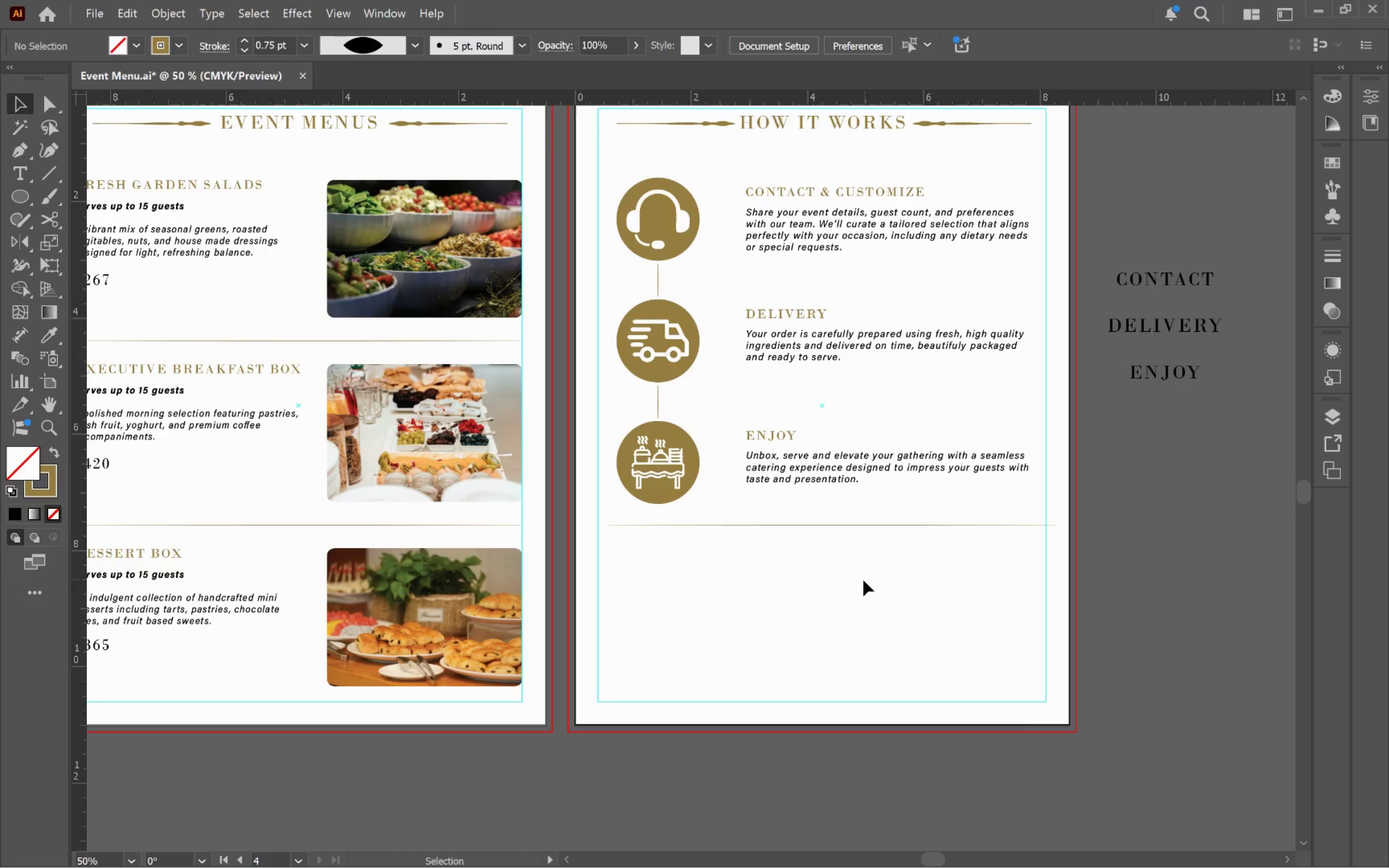 
left_click_drag(start_coordinate=[863, 580], to_coordinate=[838, 506])
 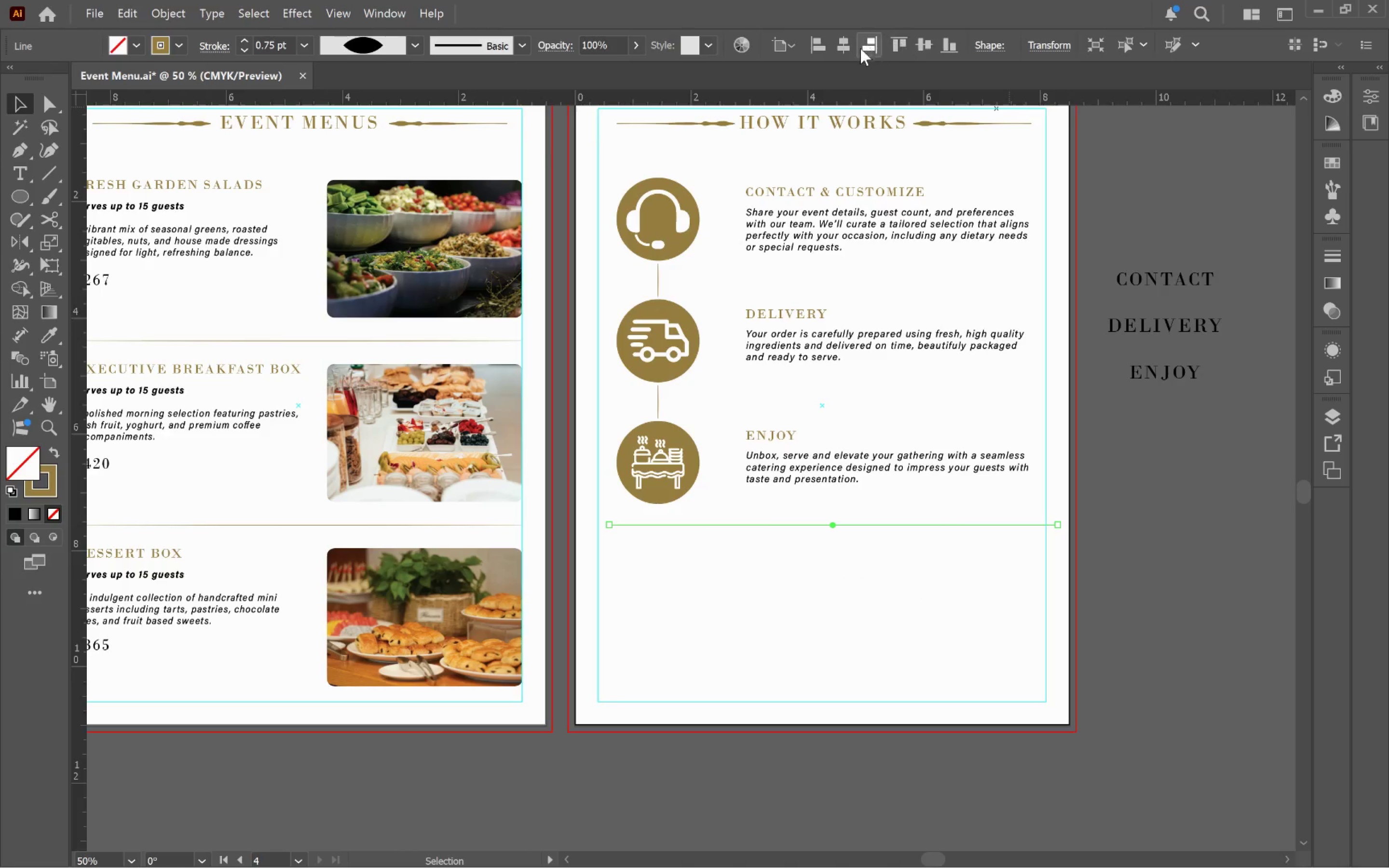 
left_click([831, 43])
 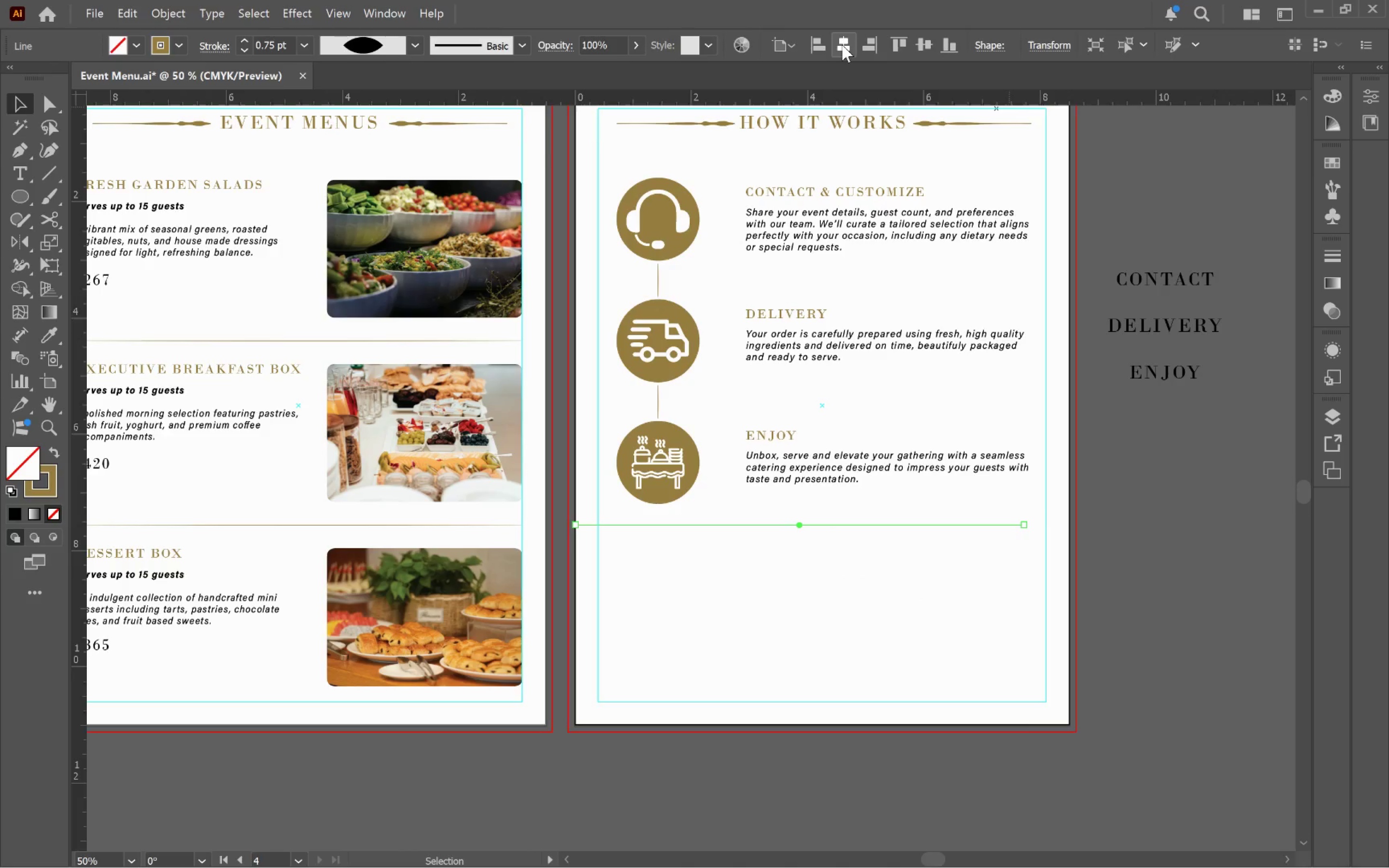 
left_click([842, 45])
 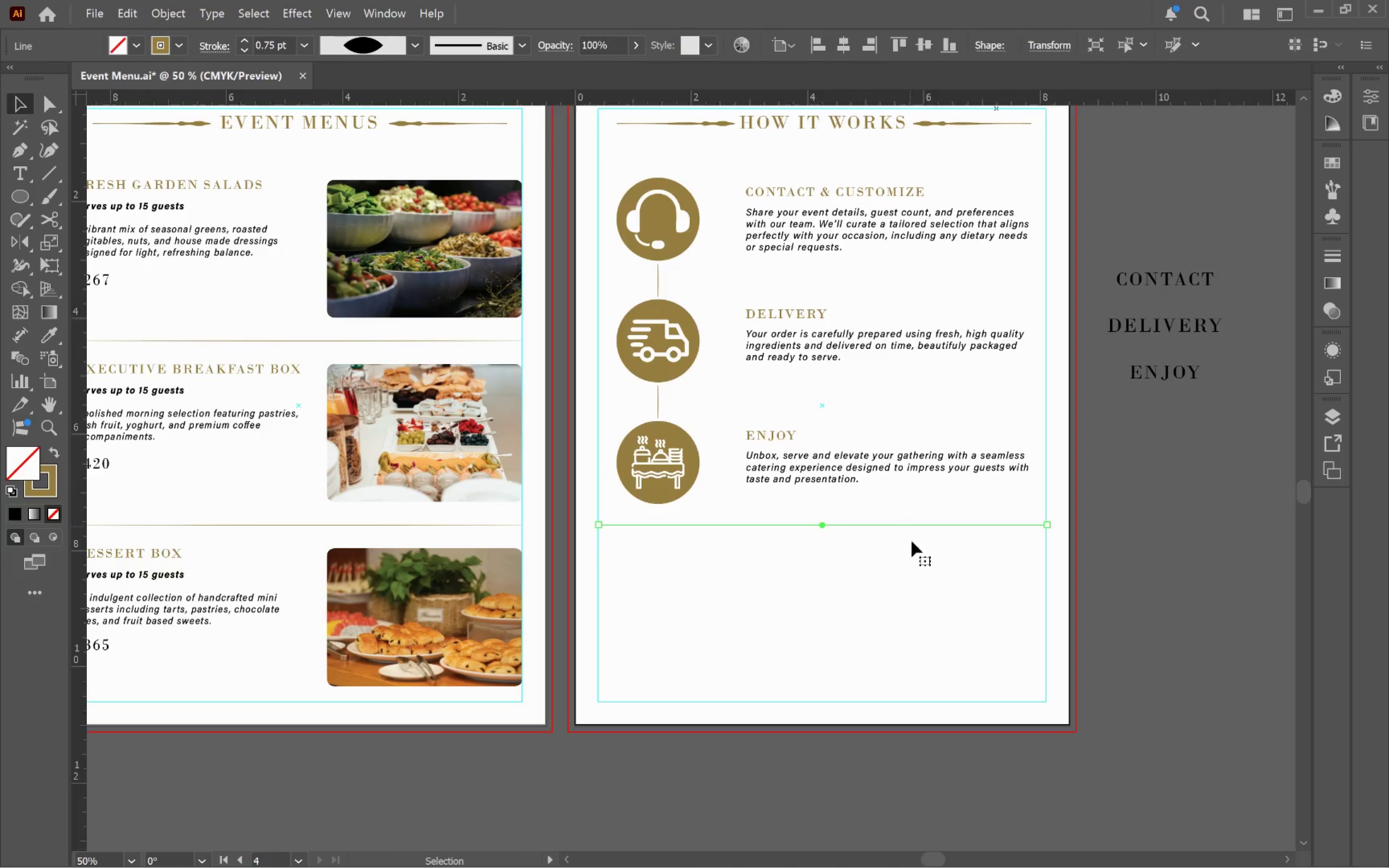 
left_click([942, 625])
 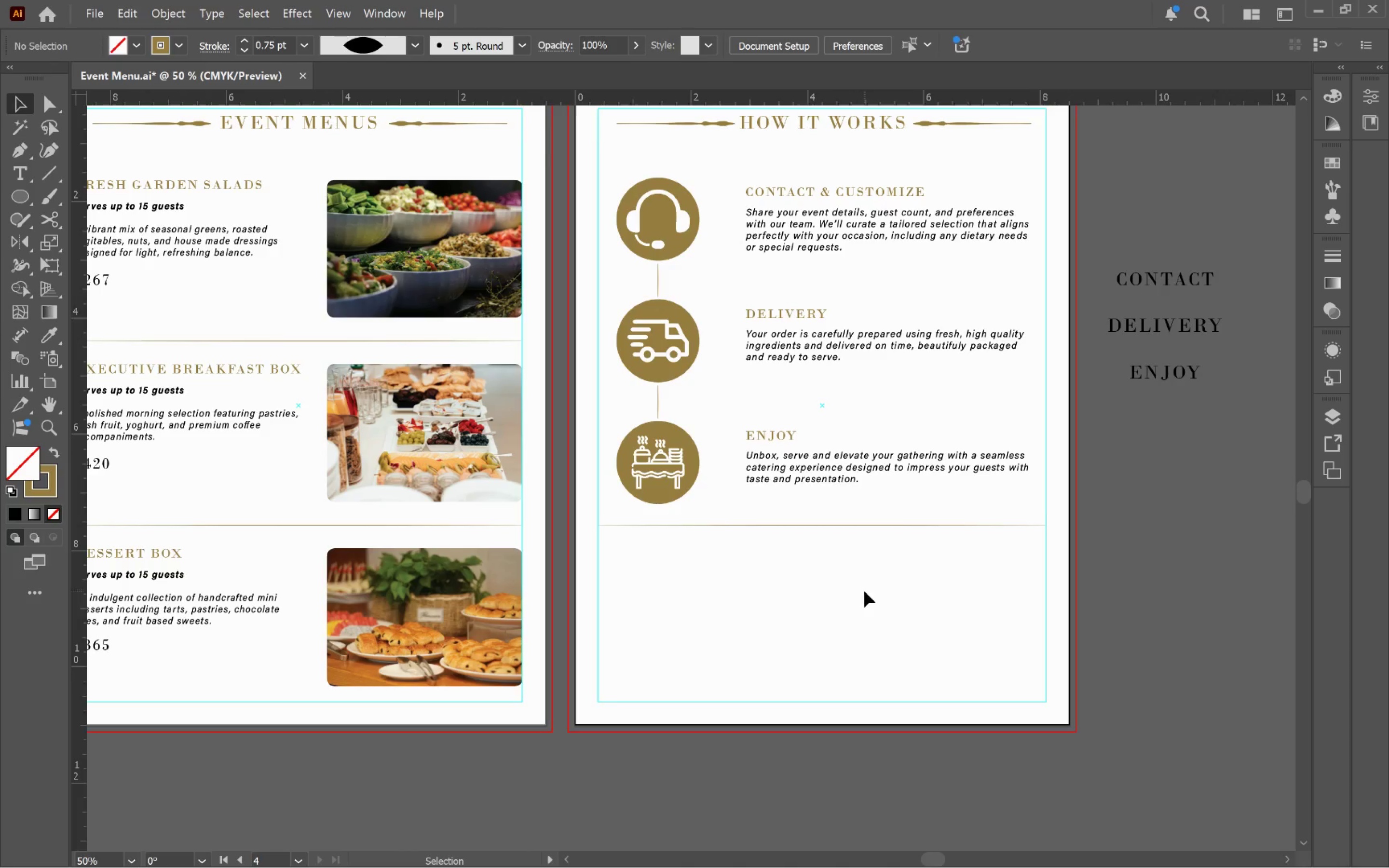 
left_click_drag(start_coordinate=[647, 160], to_coordinate=[1004, 480])
 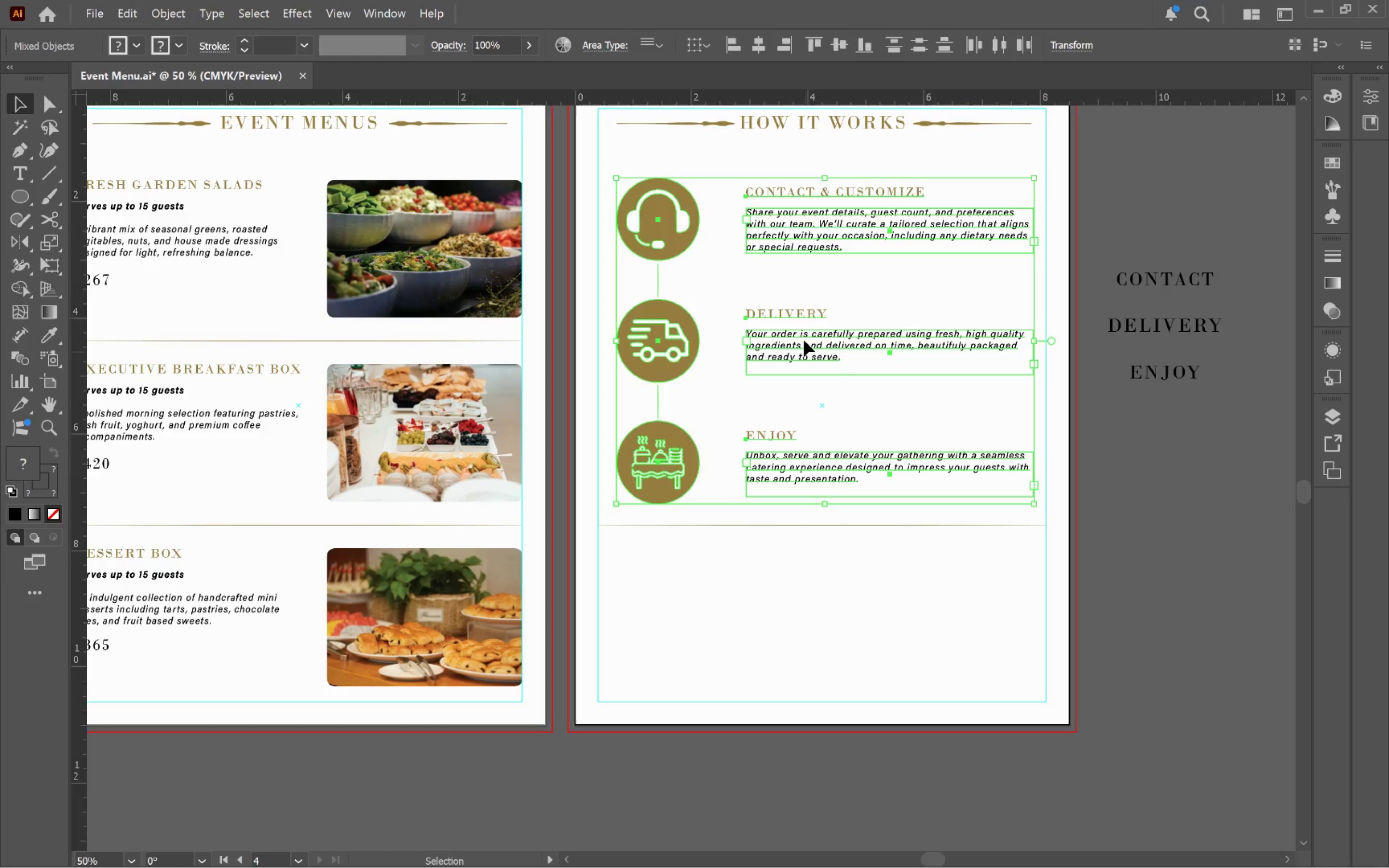 
hold_key(key=Space, duration=0.67)
 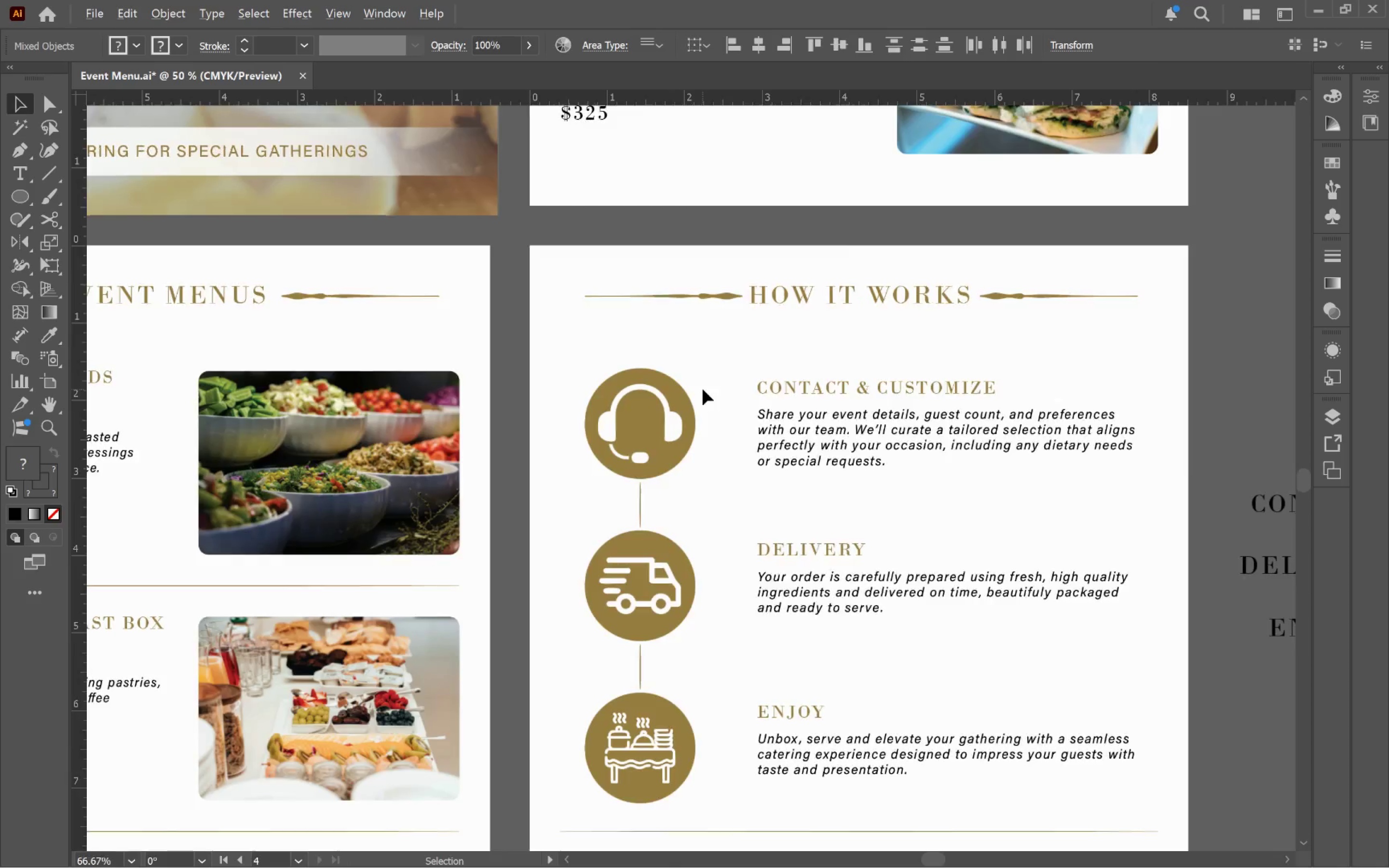 
left_click_drag(start_coordinate=[805, 286], to_coordinate=[802, 483])
 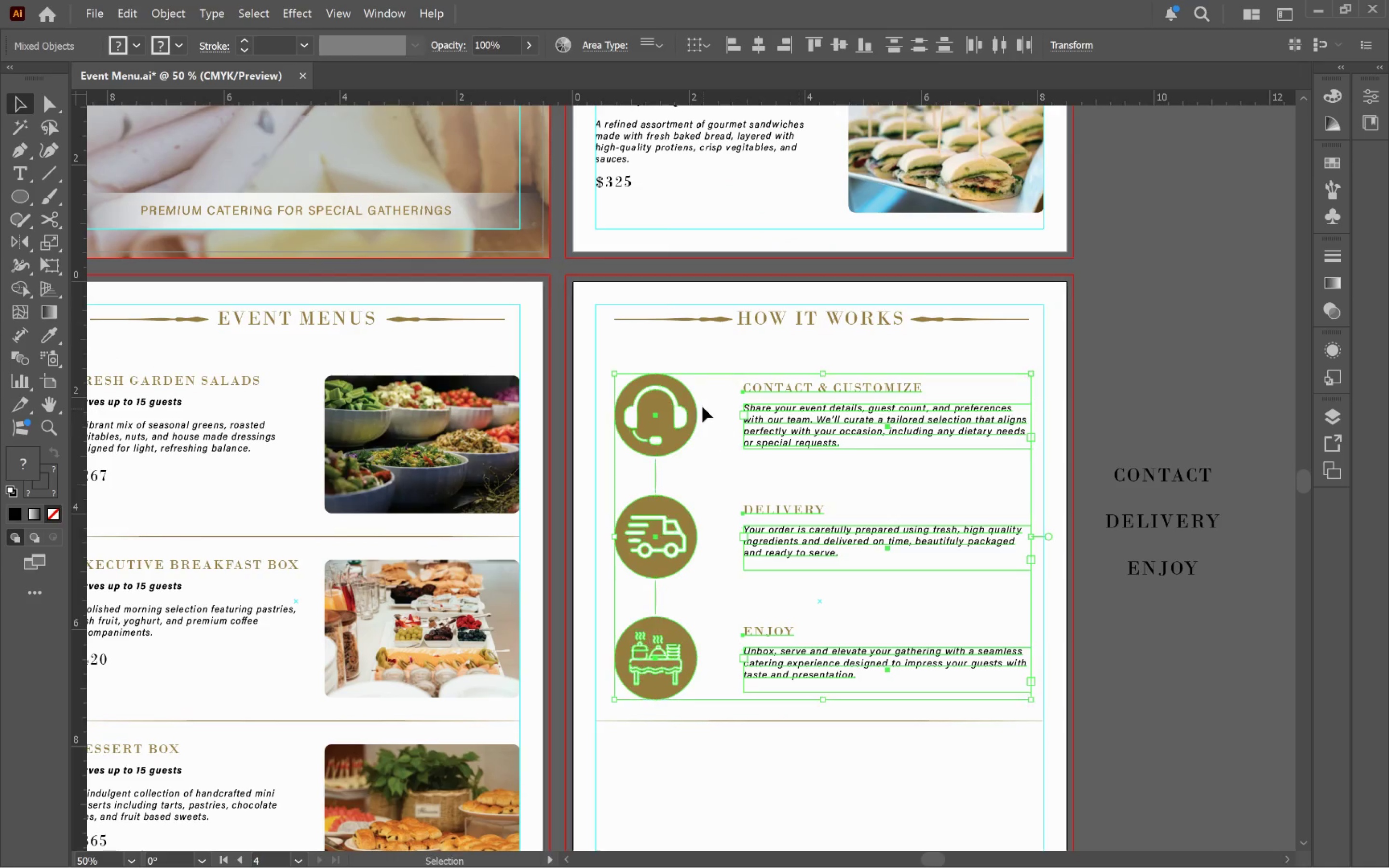 
hold_key(key=AltLeft, duration=0.69)
scroll: coordinate [703, 389], scroll_direction: up, amount: 2.0
 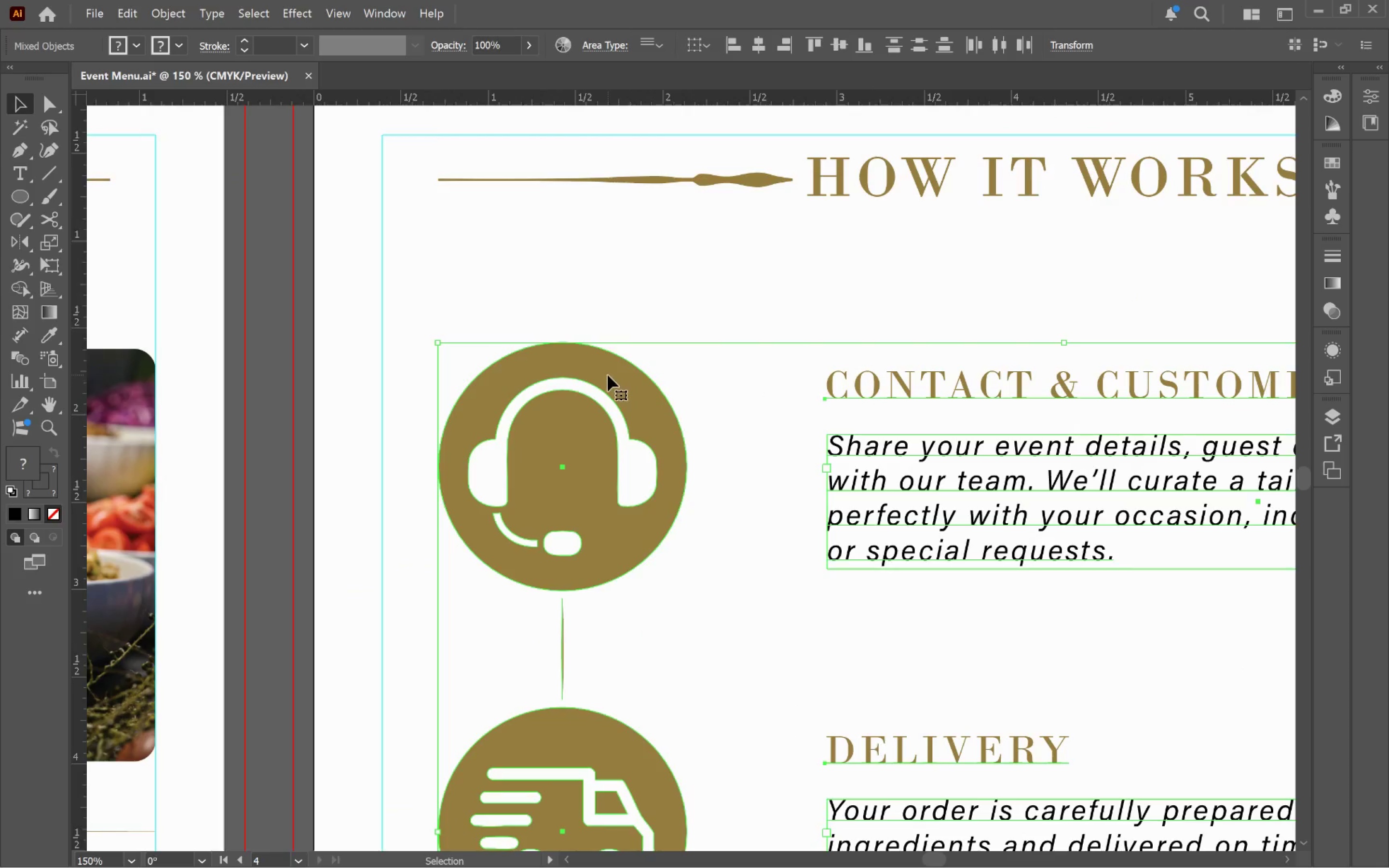 
left_click_drag(start_coordinate=[608, 373], to_coordinate=[608, 337])
 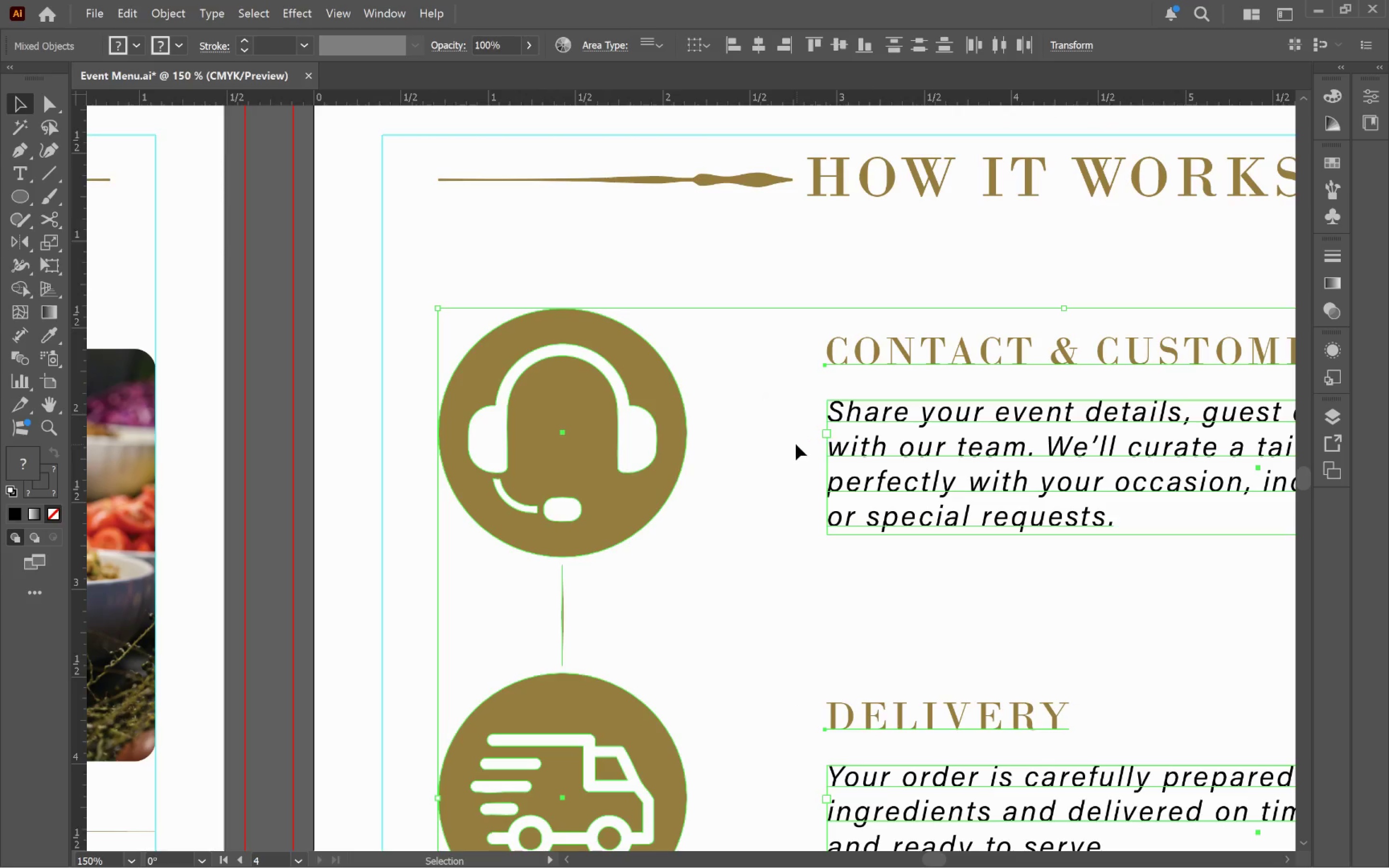 
hold_key(key=ShiftLeft, duration=1.49)
 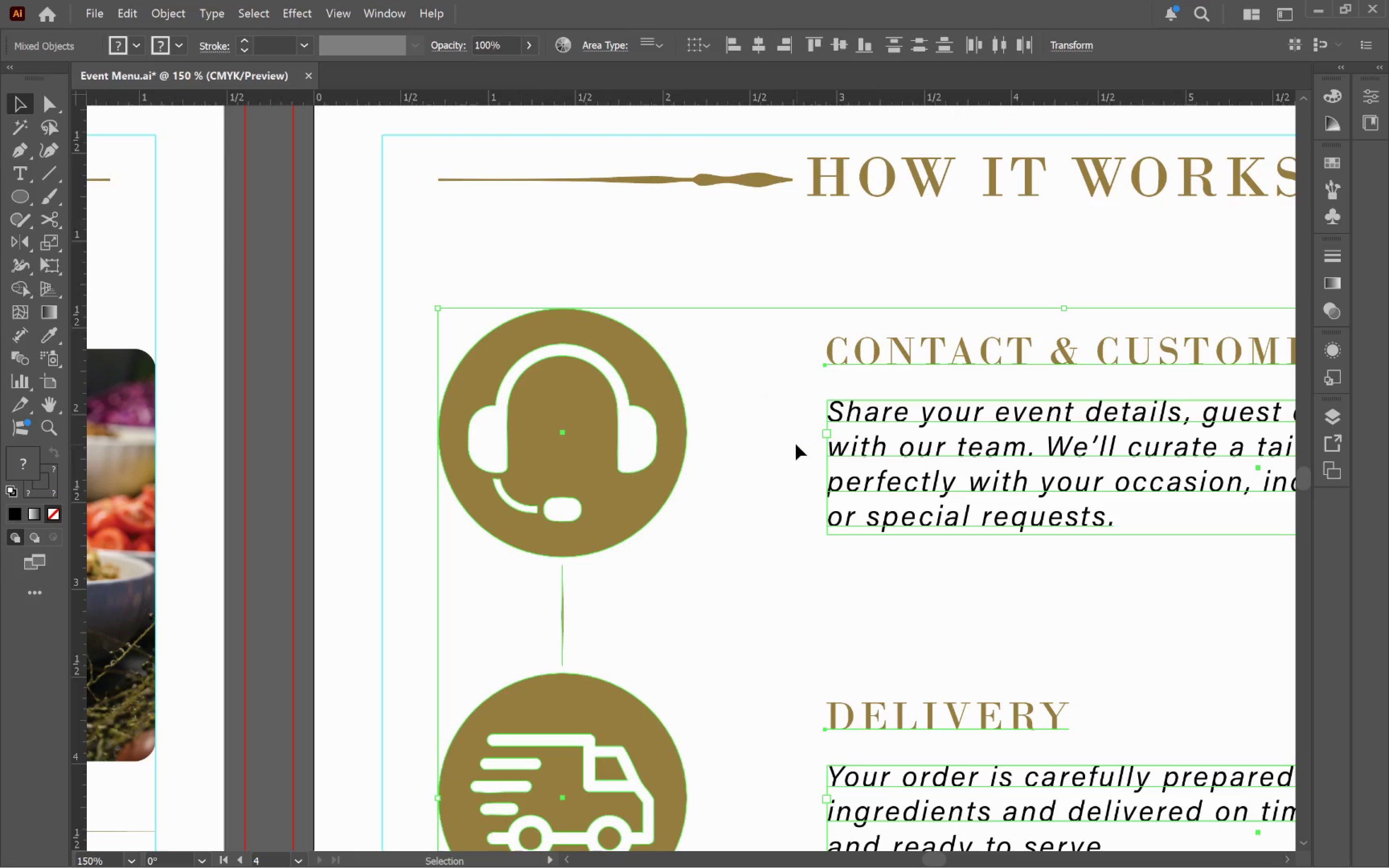 
left_click([795, 444])
 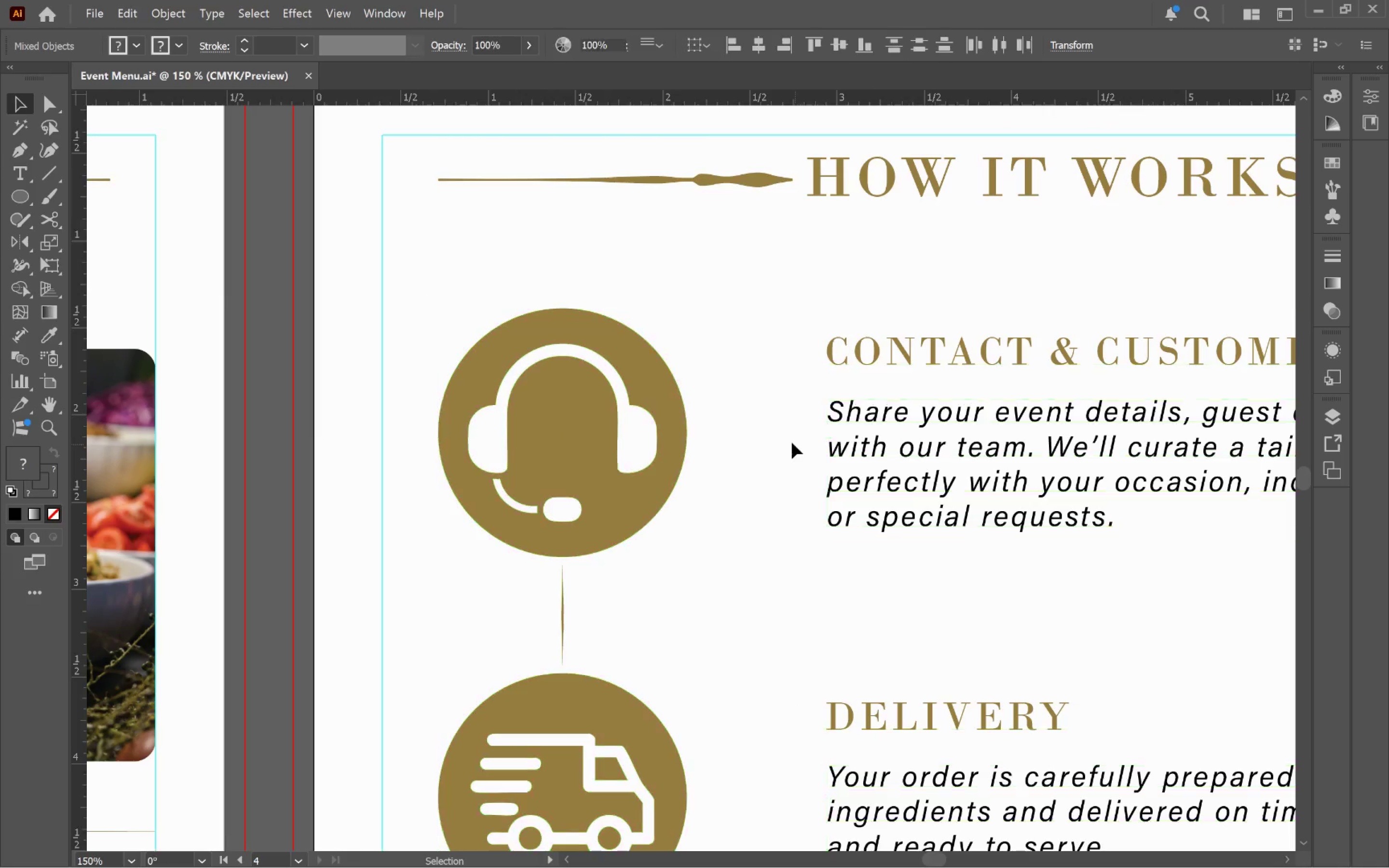 
hold_key(key=AltLeft, duration=0.61)
 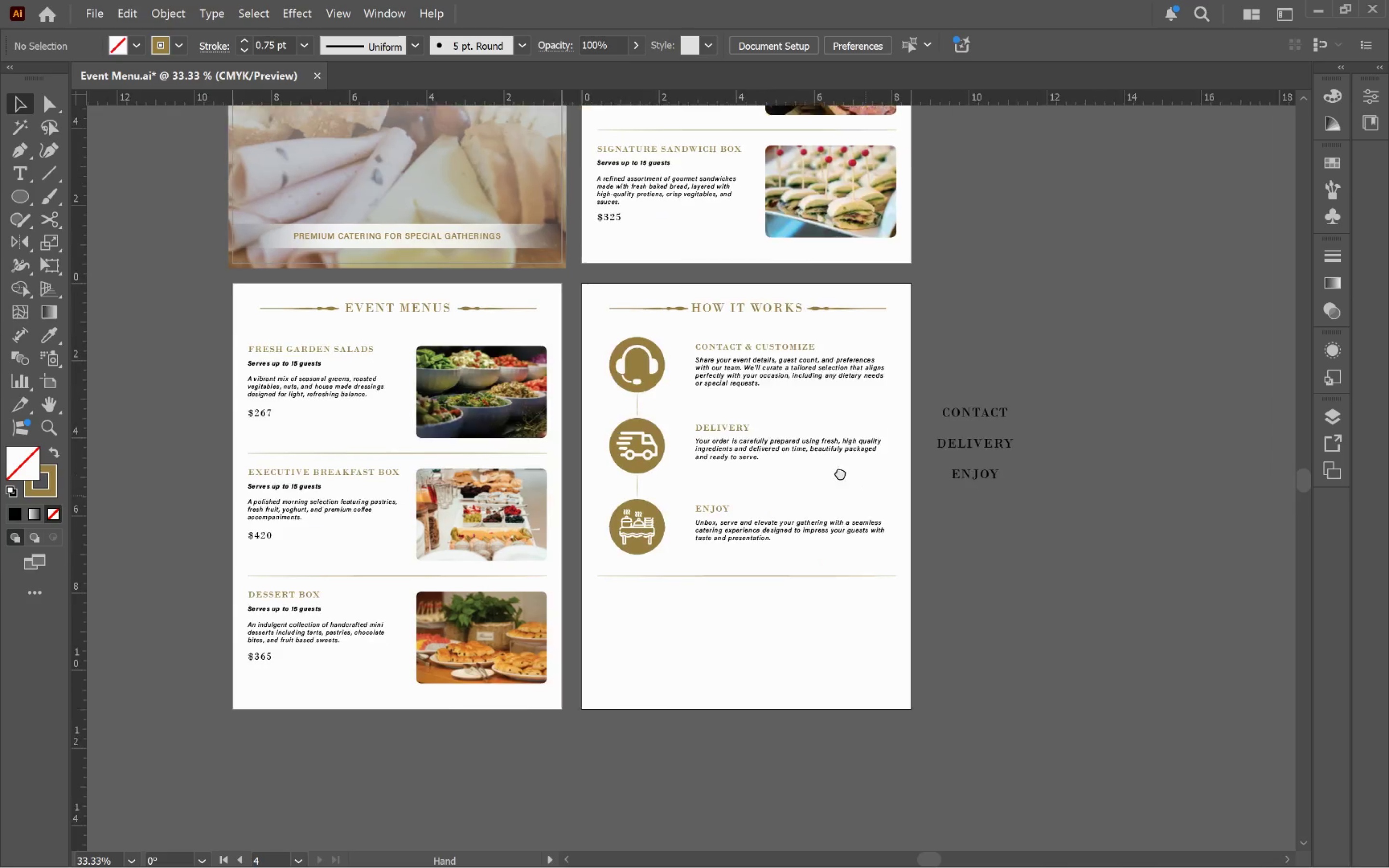 
hold_key(key=Space, duration=1.5)
 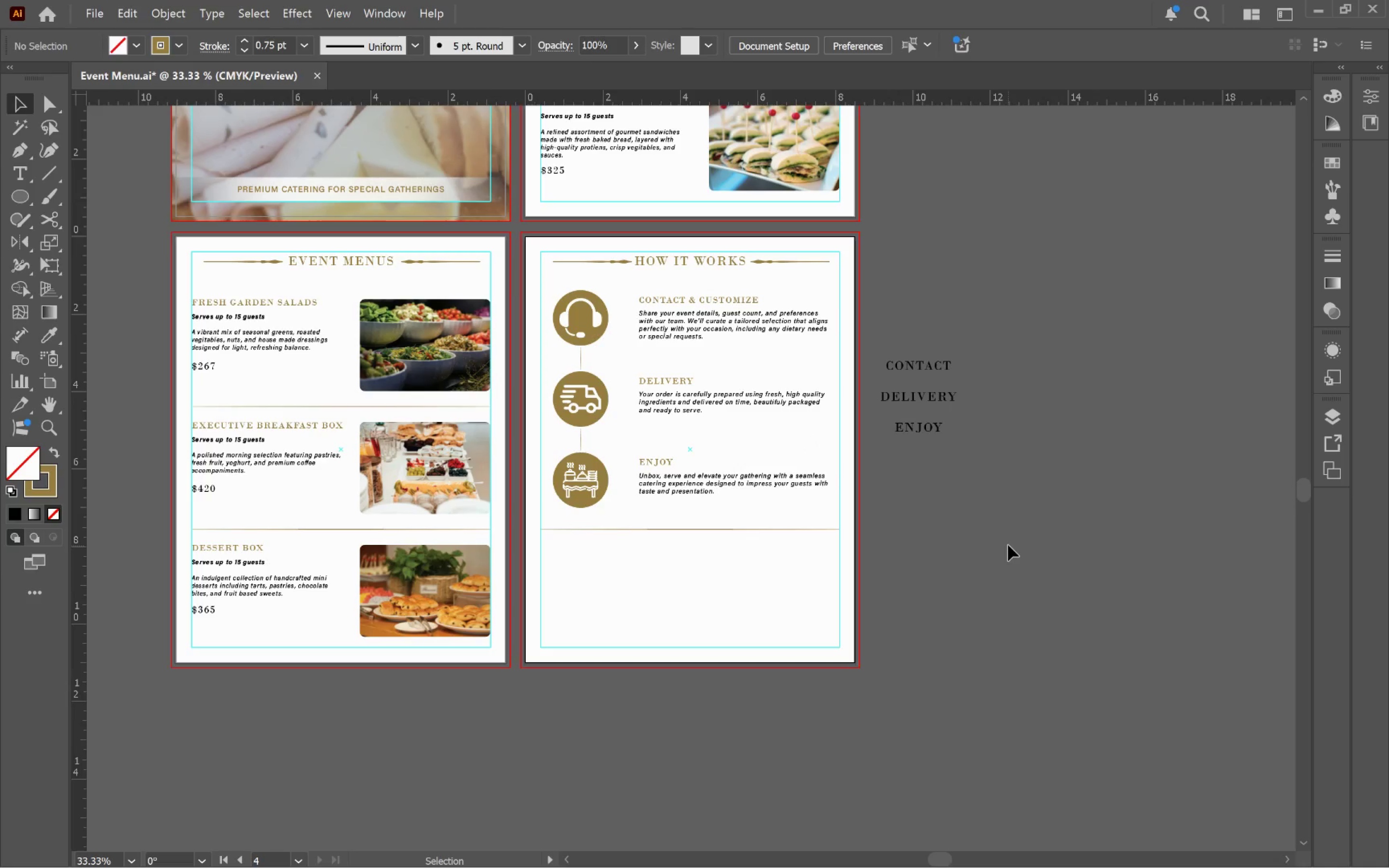 
scroll: coordinate [757, 436], scroll_direction: down, amount: 2.0
 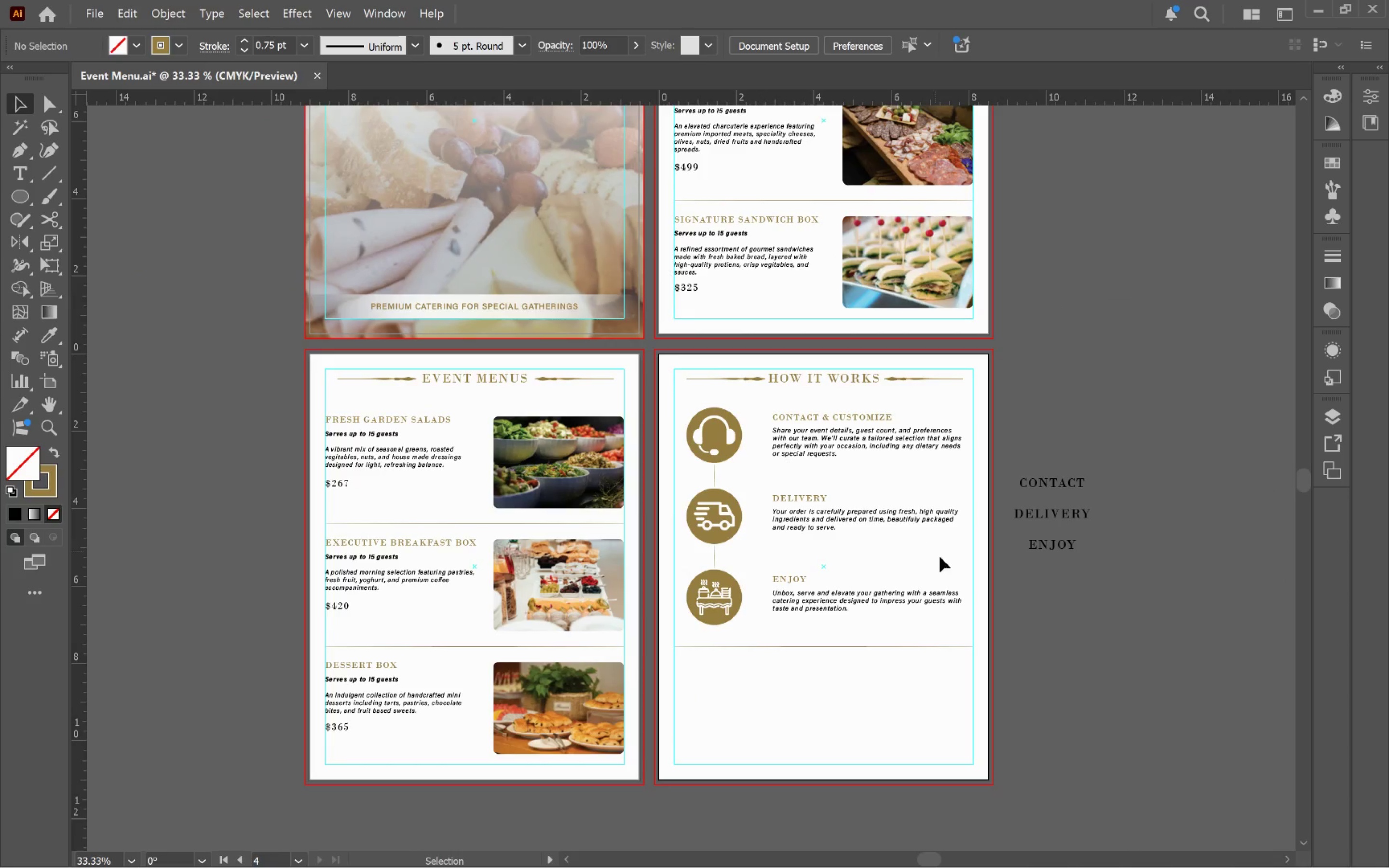 
left_click_drag(start_coordinate=[943, 566], to_coordinate=[809, 448])
 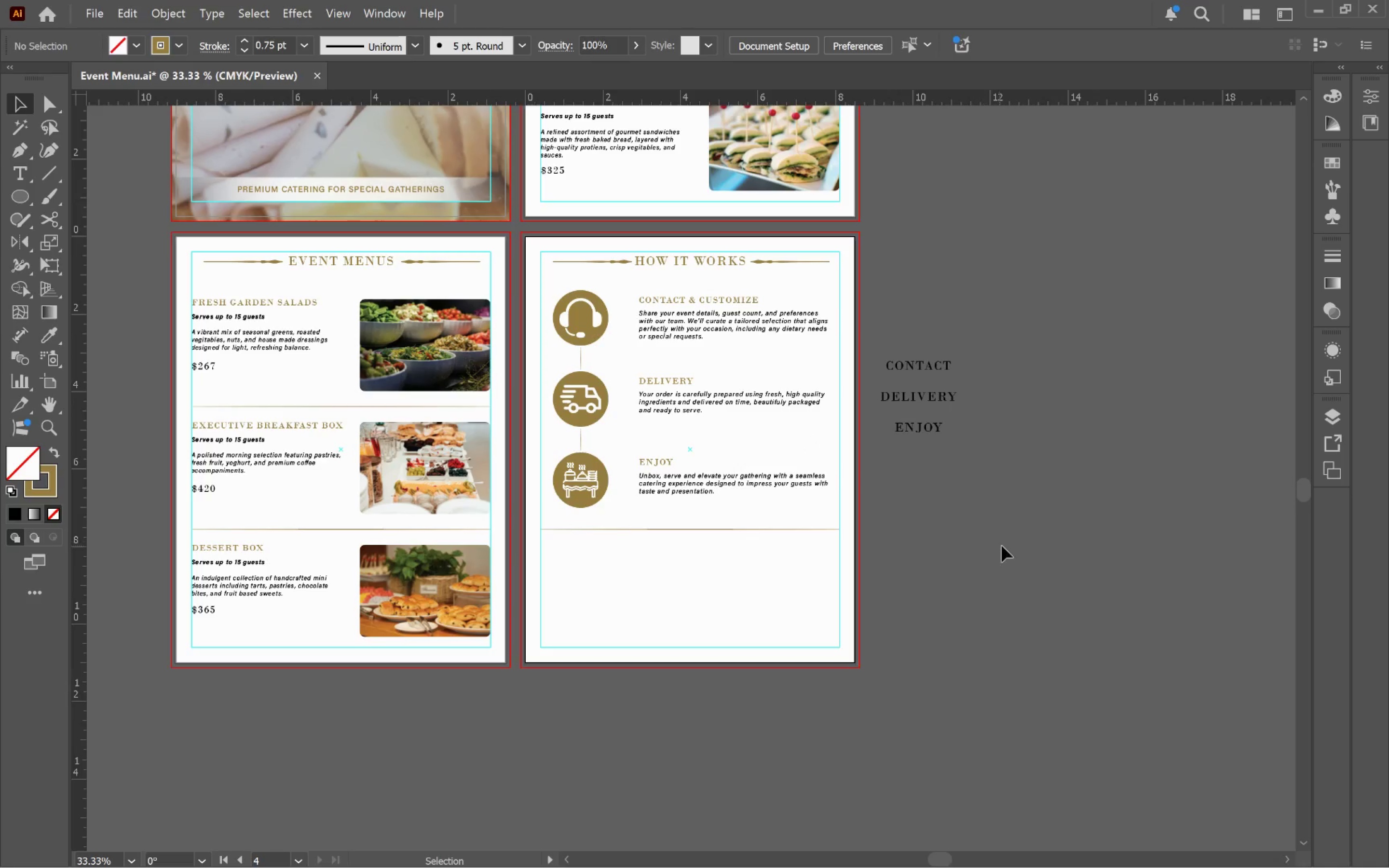 
left_click([1007, 546])
 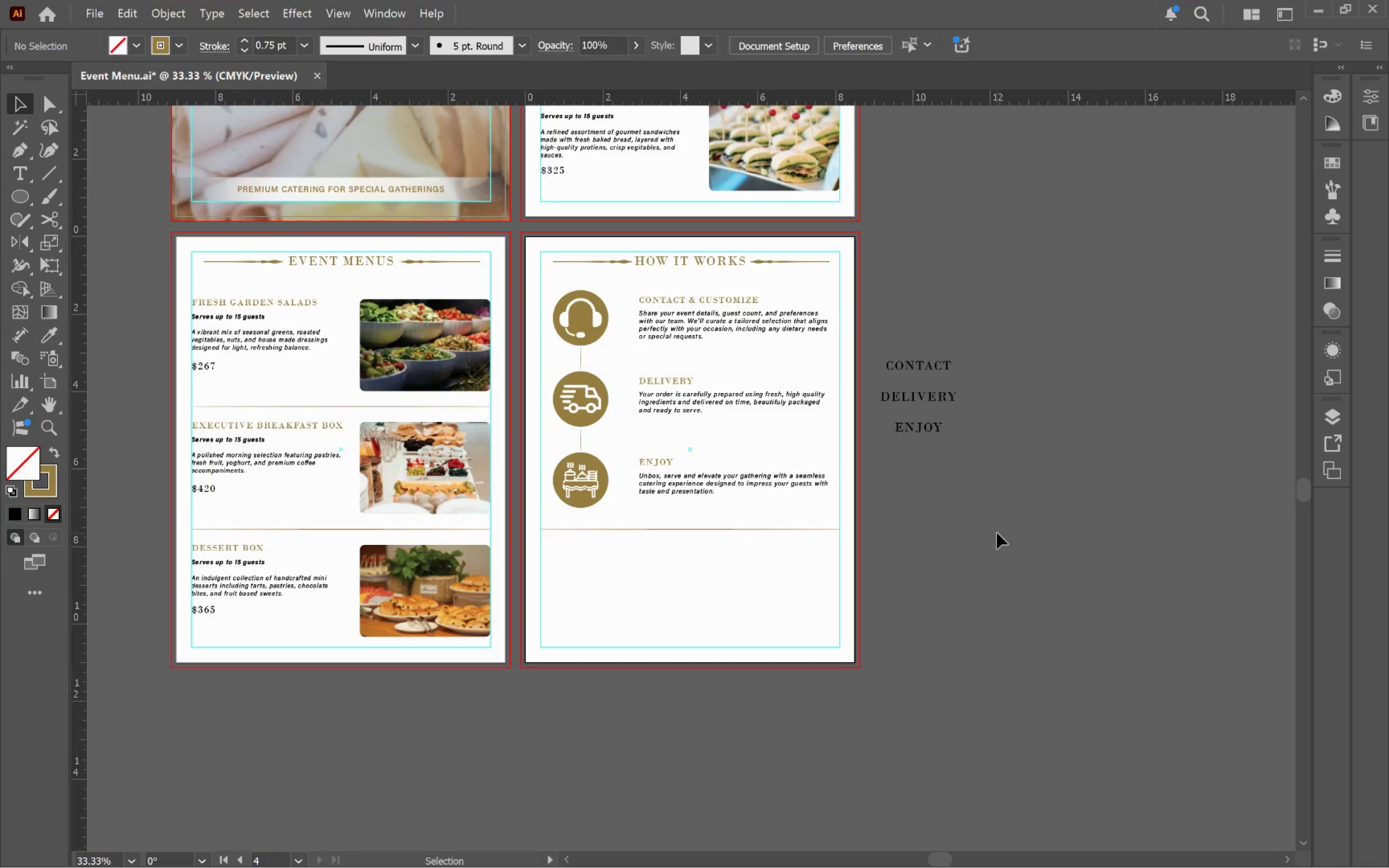 
key(Control+S)
 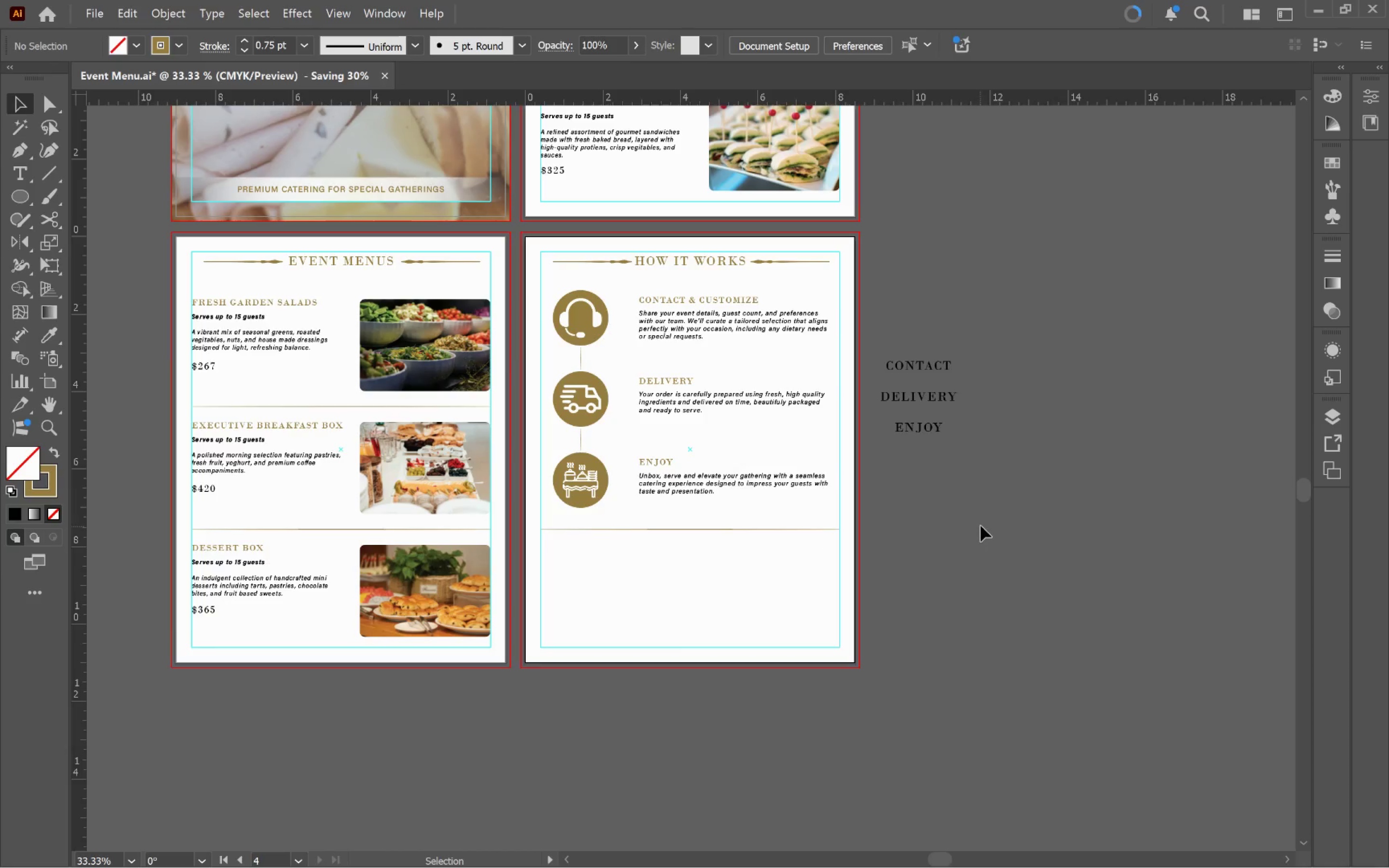 
wait(8.92)
 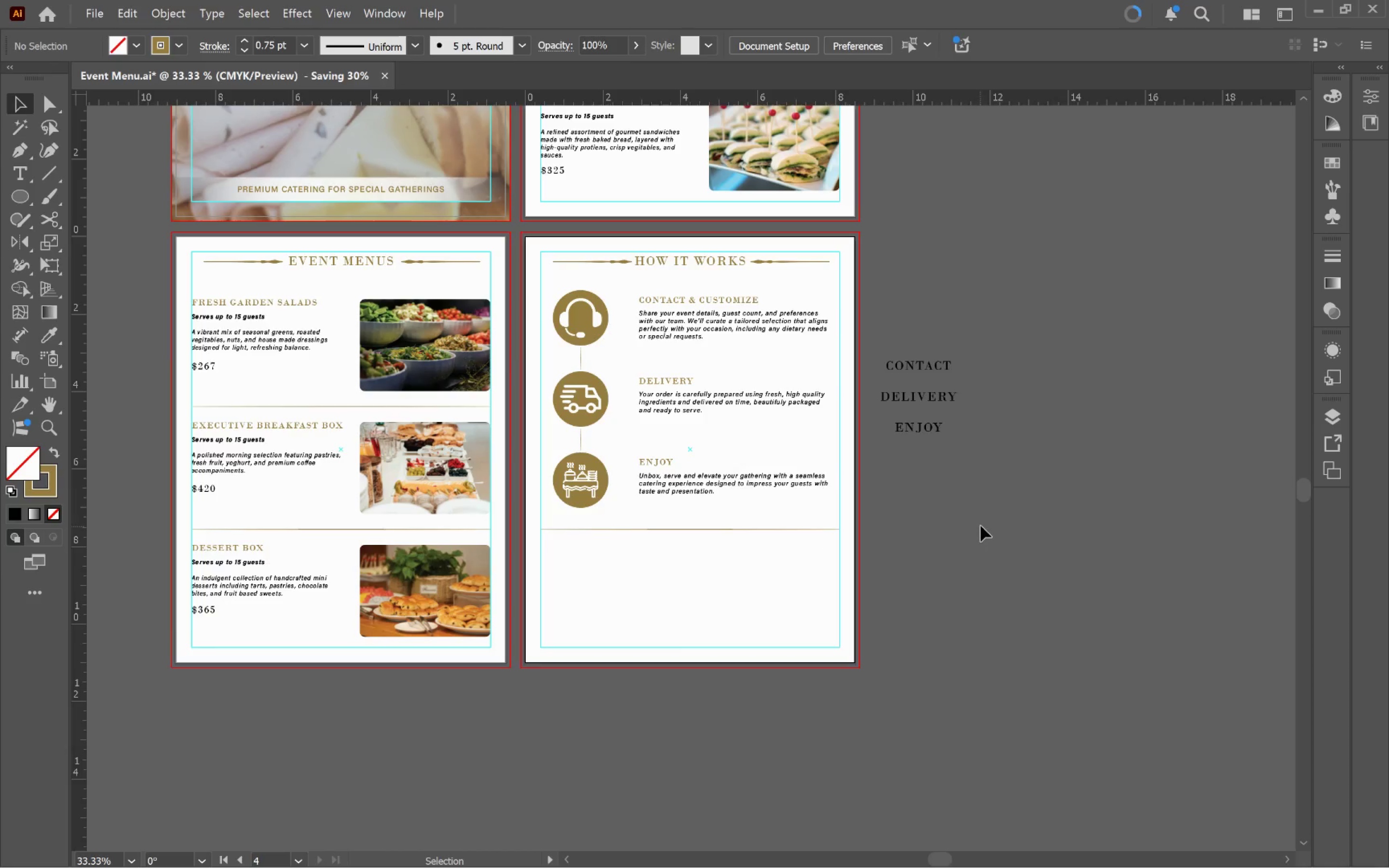 
left_click_drag(start_coordinate=[605, 246], to_coordinate=[785, 270])
 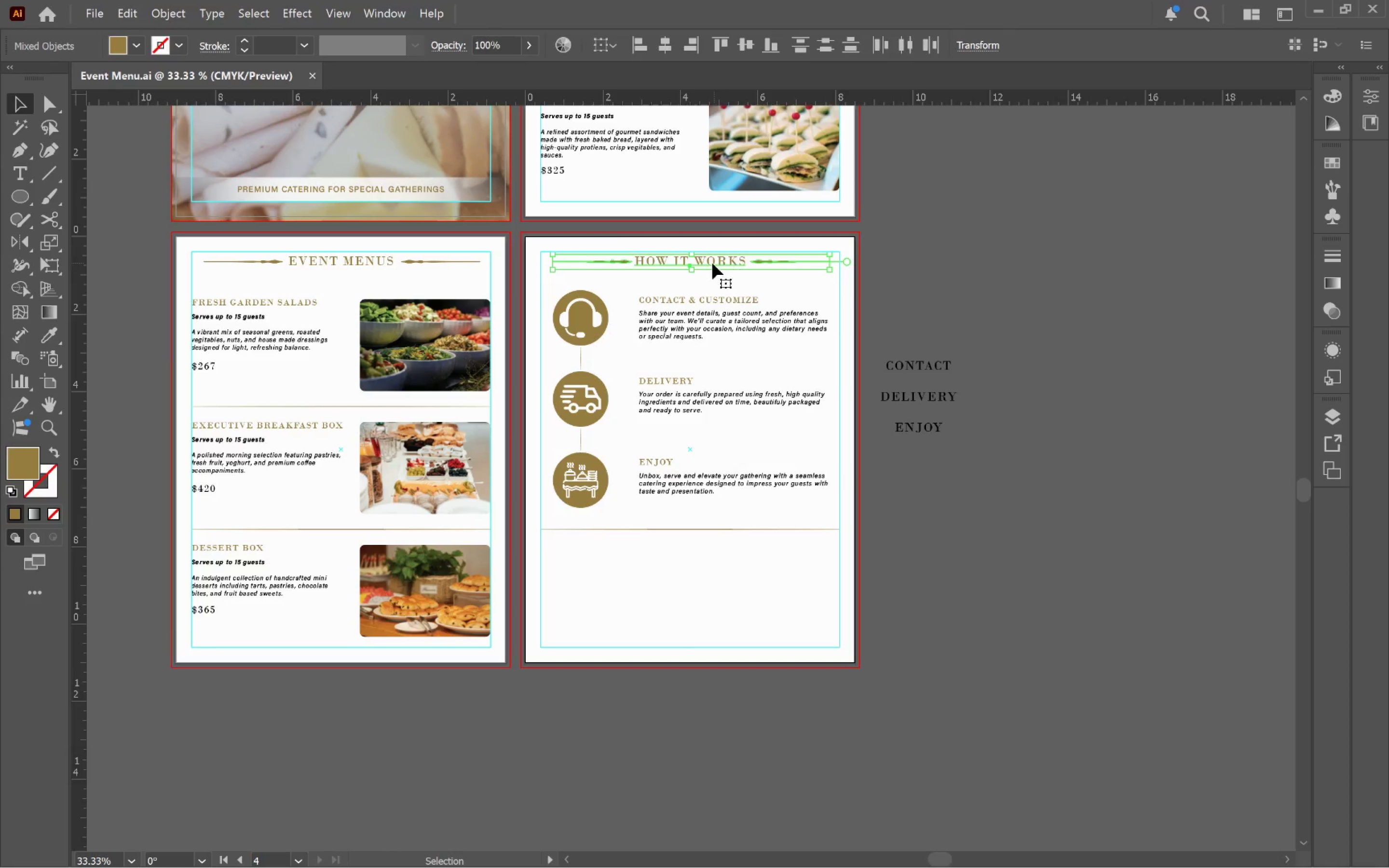 
hold_key(key=AltLeft, duration=1.97)
left_click_drag(start_coordinate=[711, 261], to_coordinate=[717, 549])
 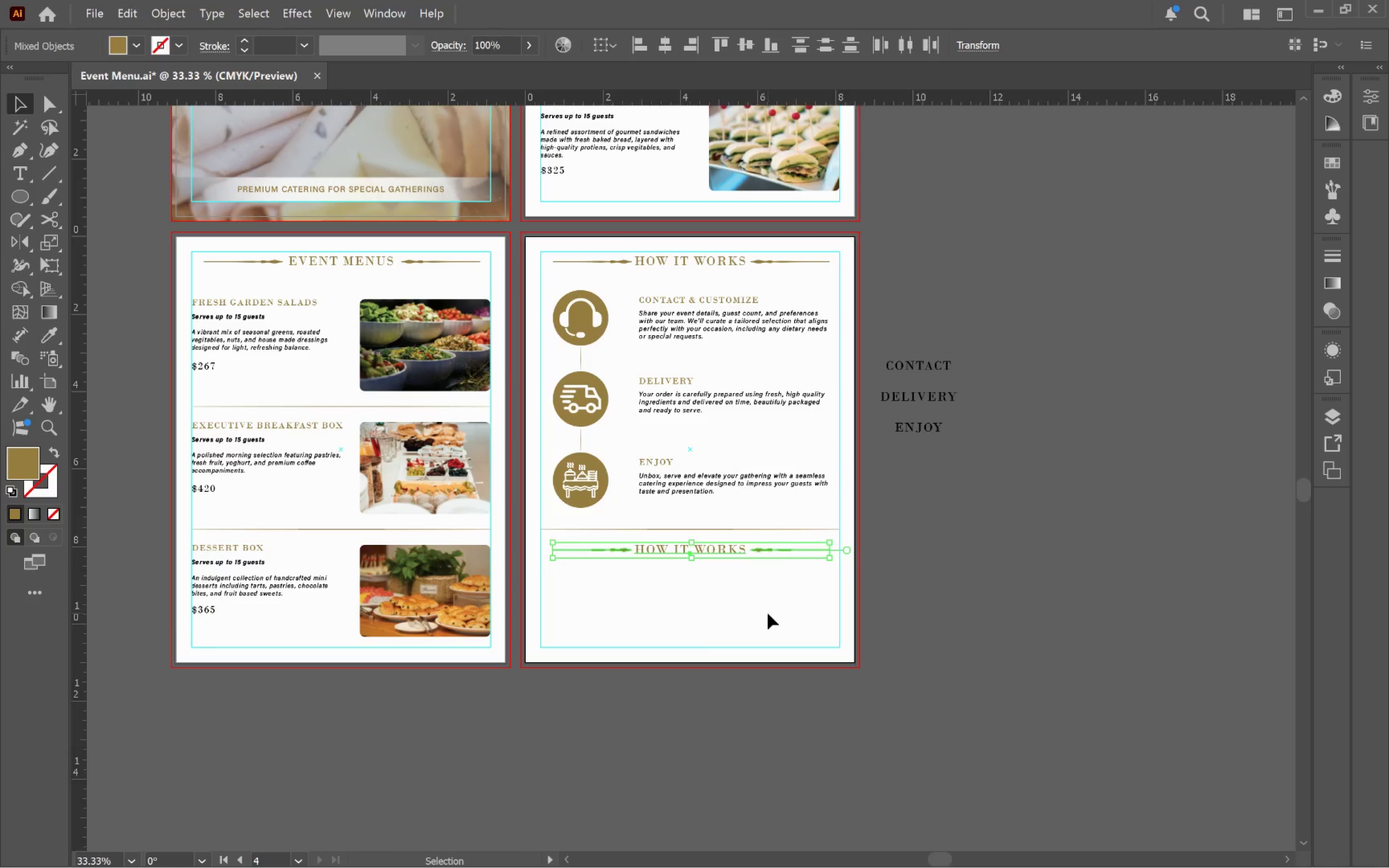 
hold_key(key=ShiftLeft, duration=1.68)
 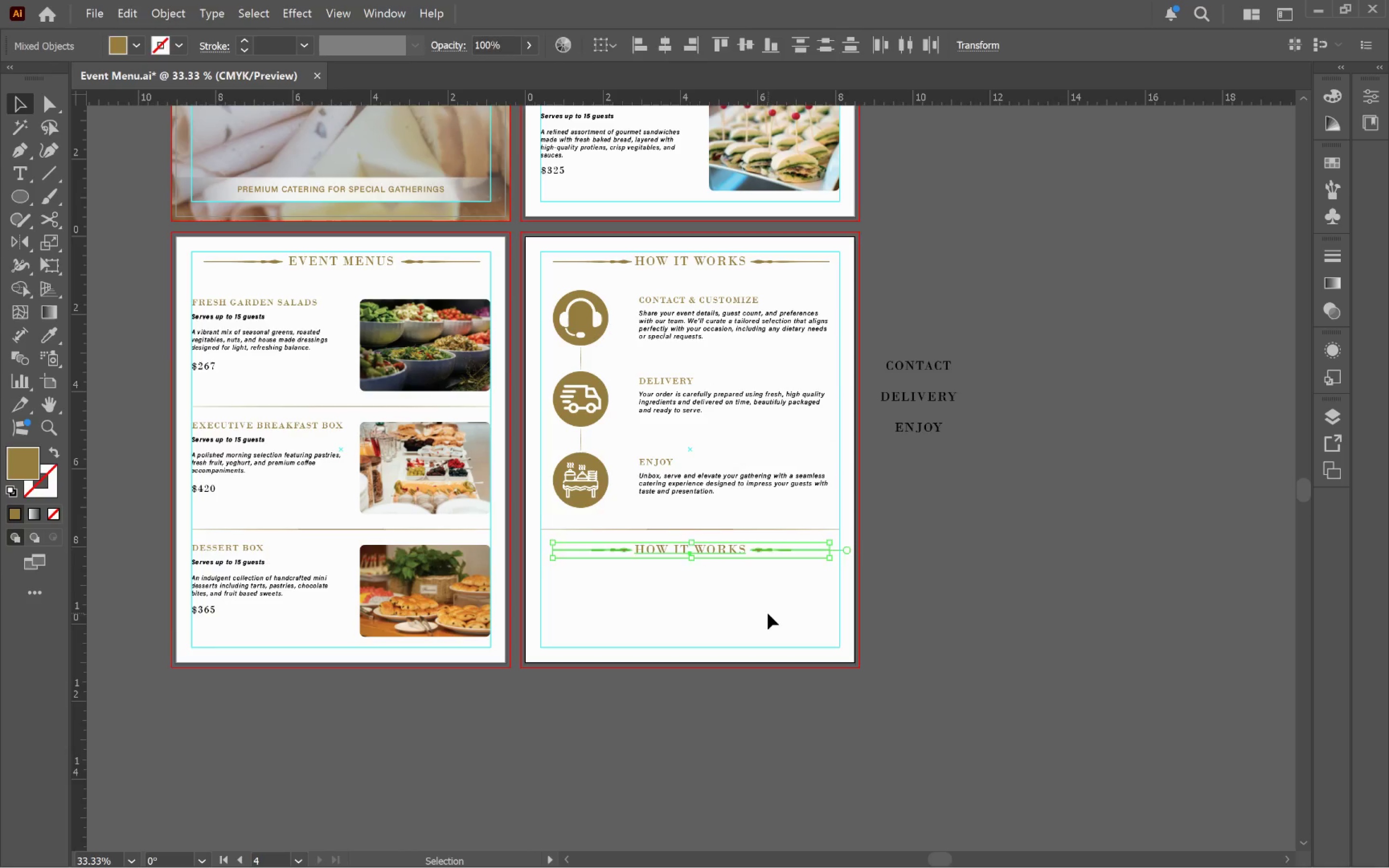 
hold_key(key=AltLeft, duration=0.63)
 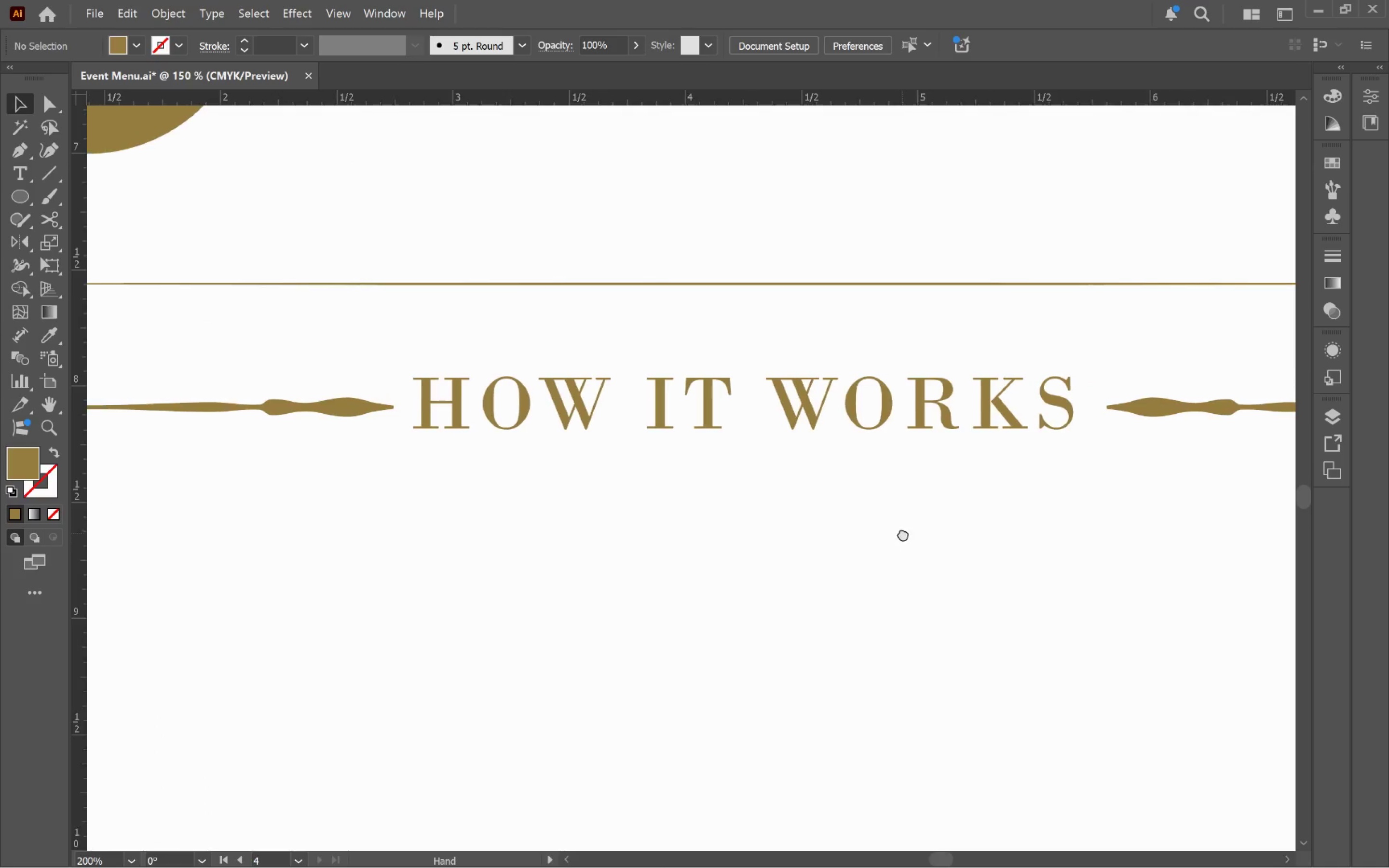 
hold_key(key=Space, duration=0.51)
 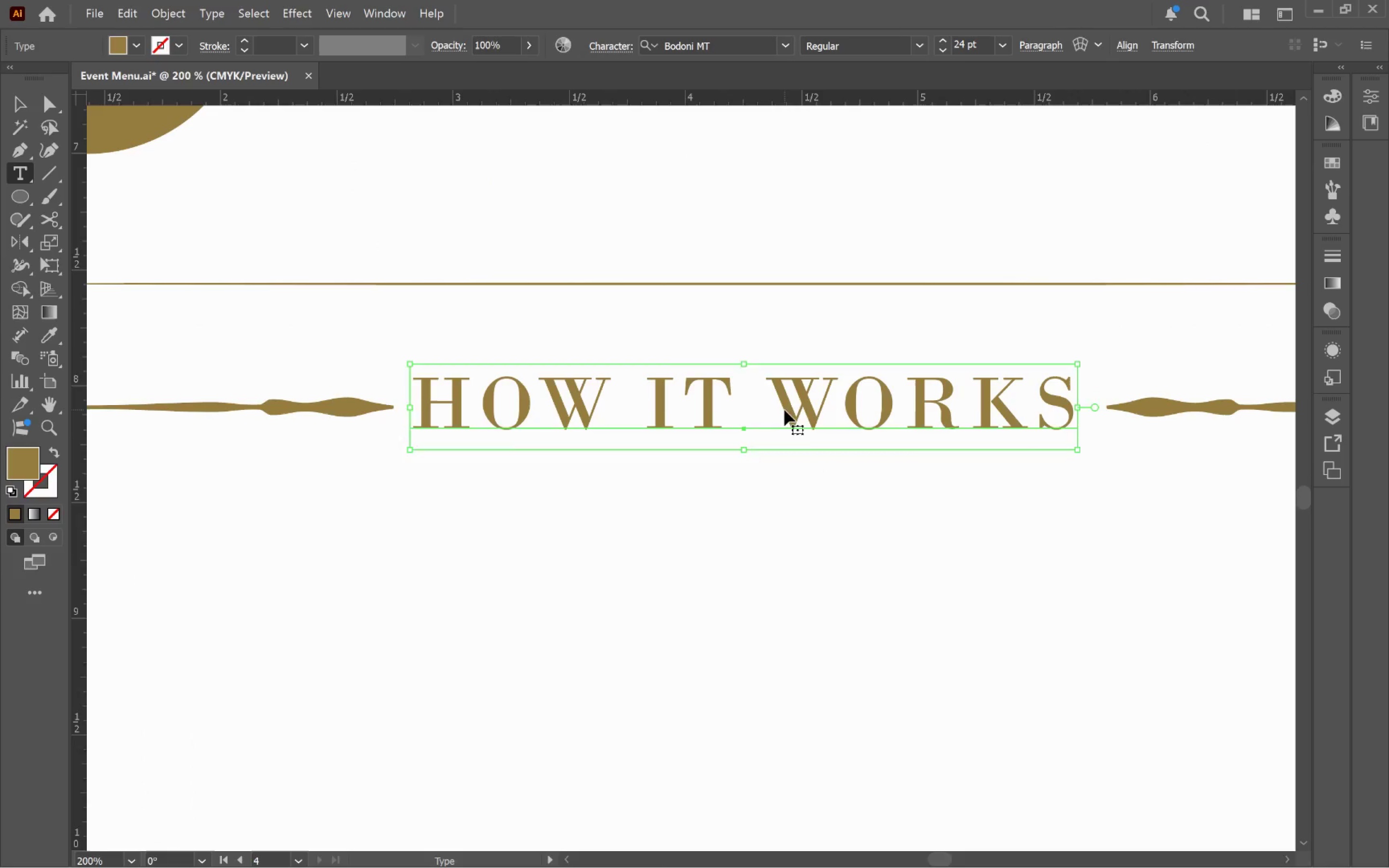 
left_click_drag(start_coordinate=[821, 575], to_coordinate=[903, 533])
 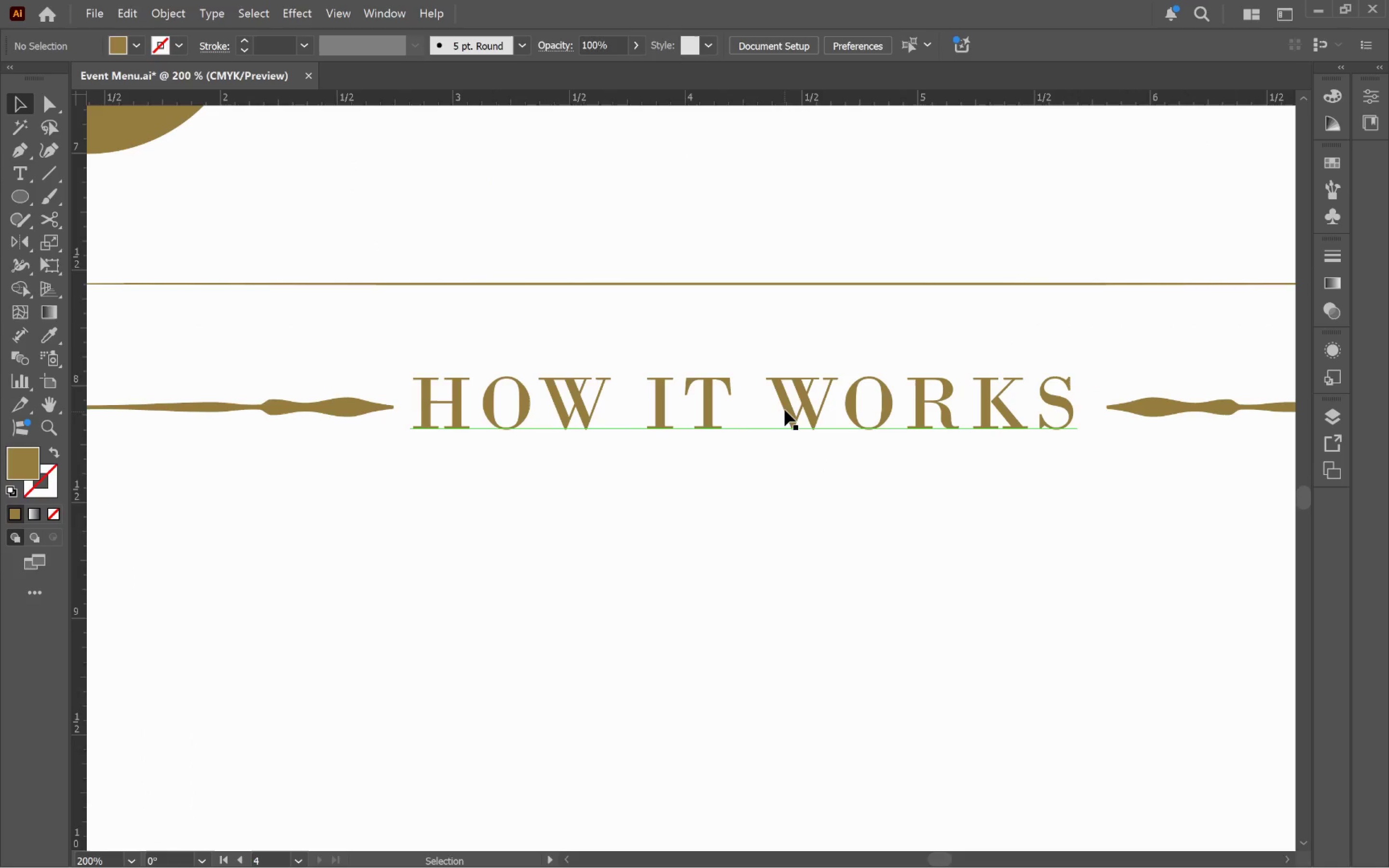 
scroll: coordinate [698, 569], scroll_direction: up, amount: 4.0
 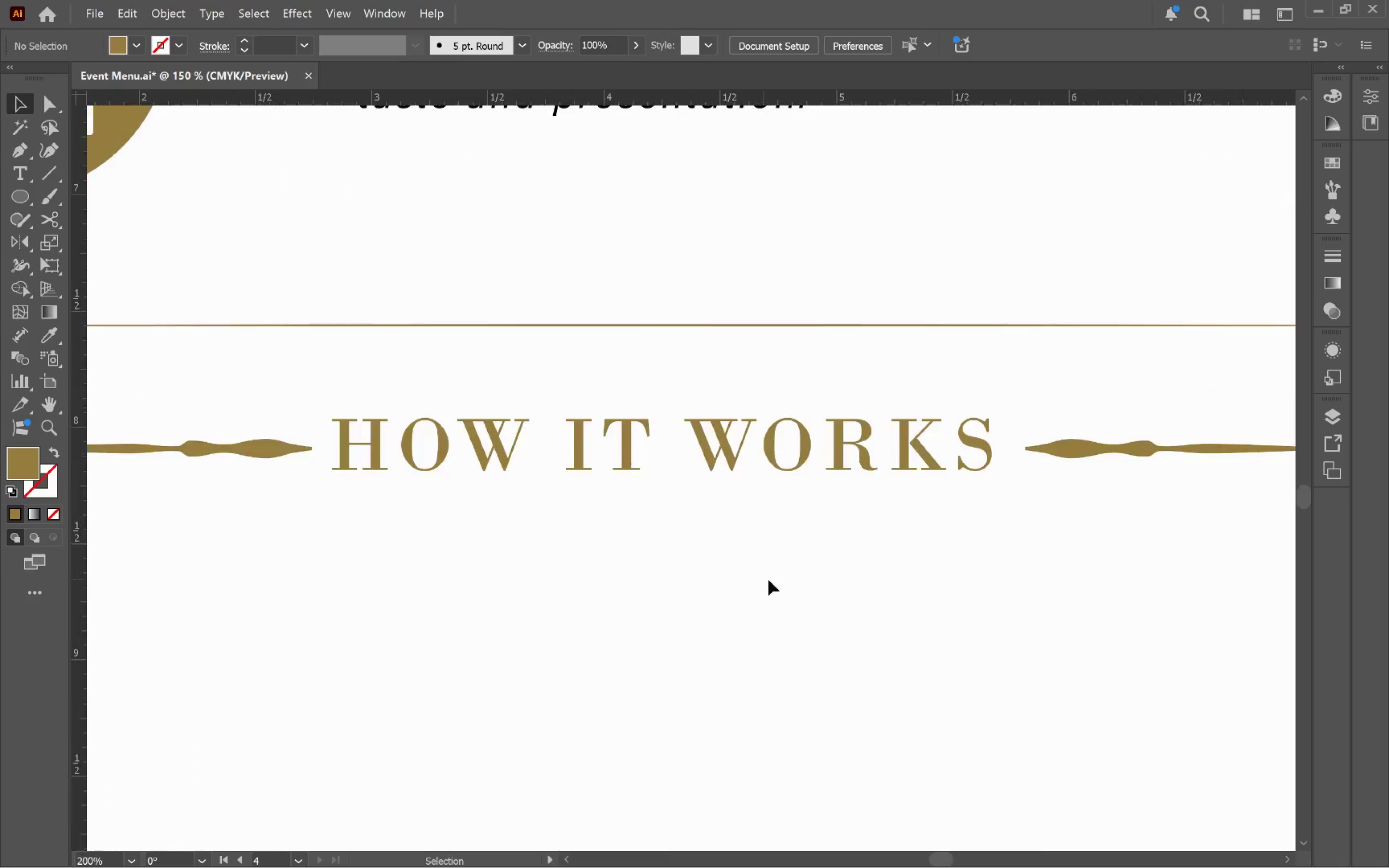 
double_click([784, 410])
 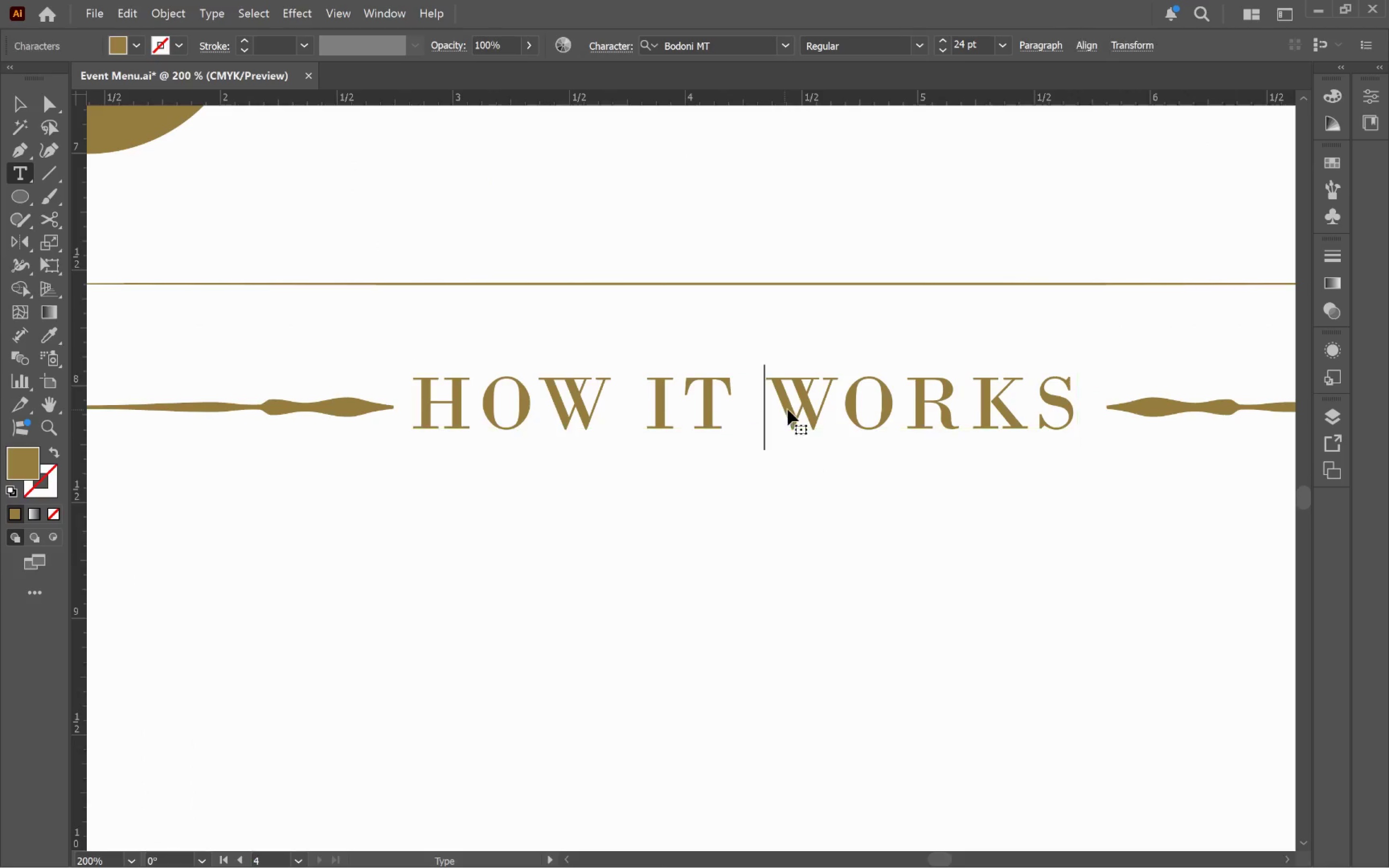 
key(Control+A)
 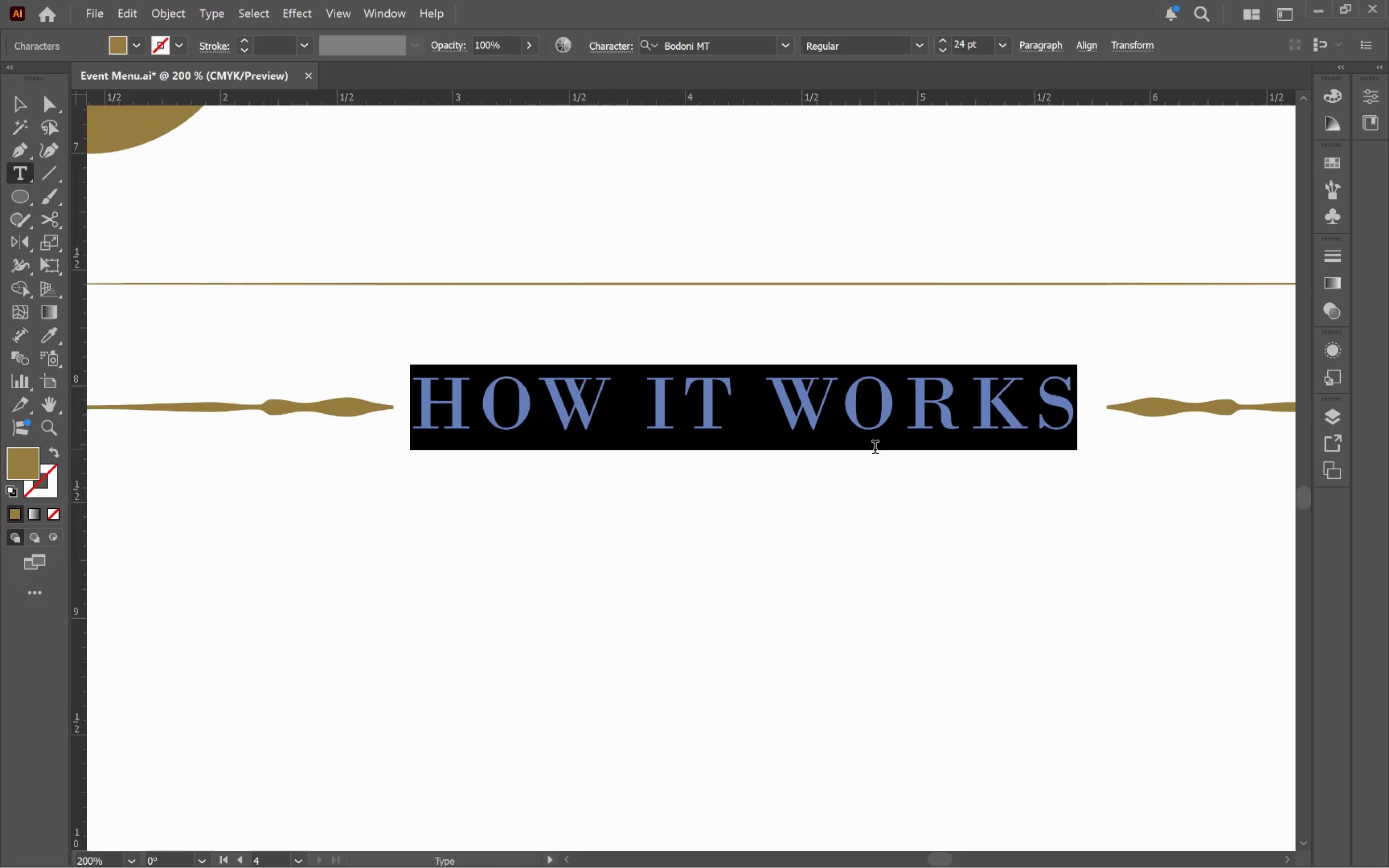 
type(Contact Us)
 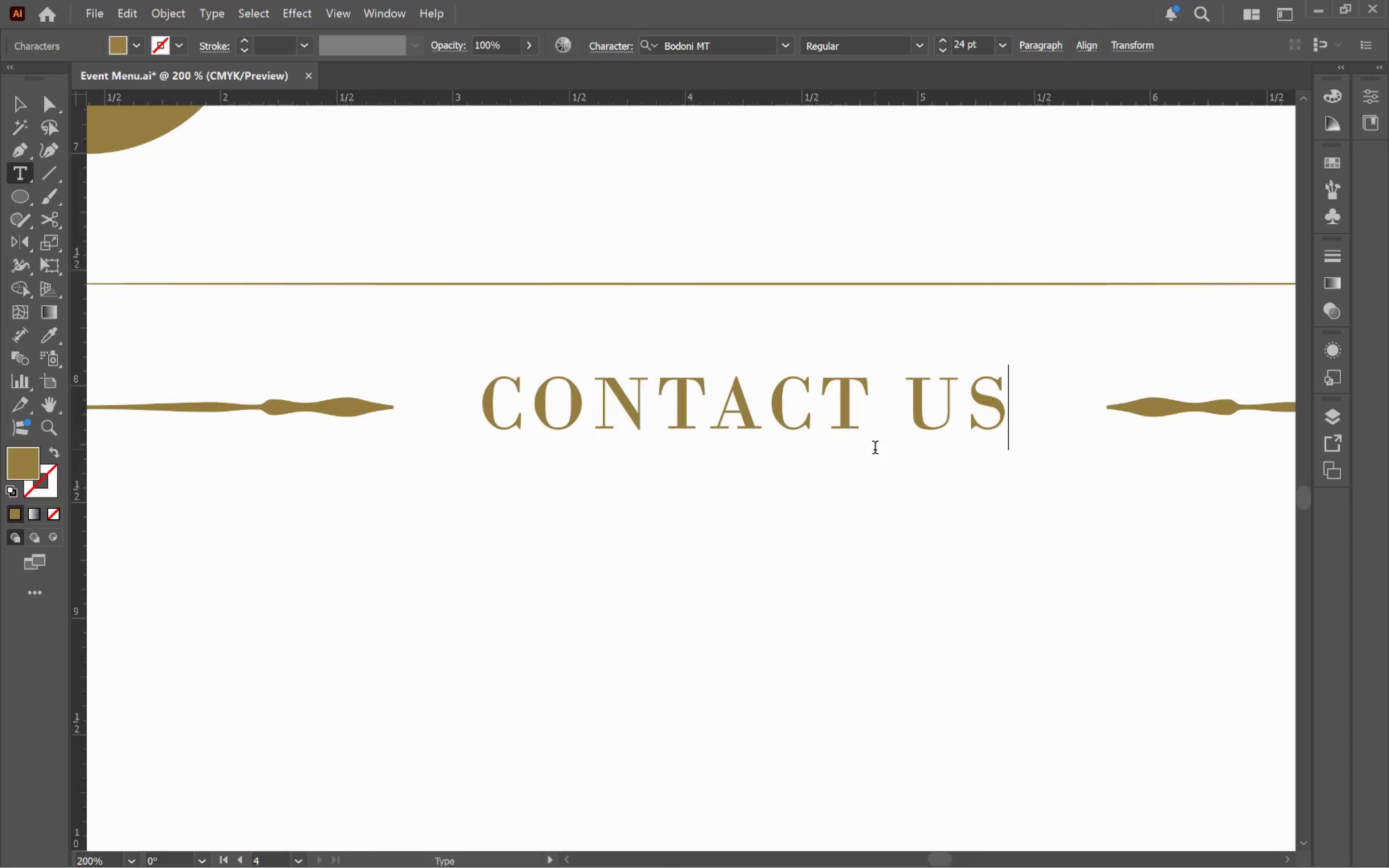 
hold_key(key=ControlLeft, duration=0.51)
left_click([1043, 735])
 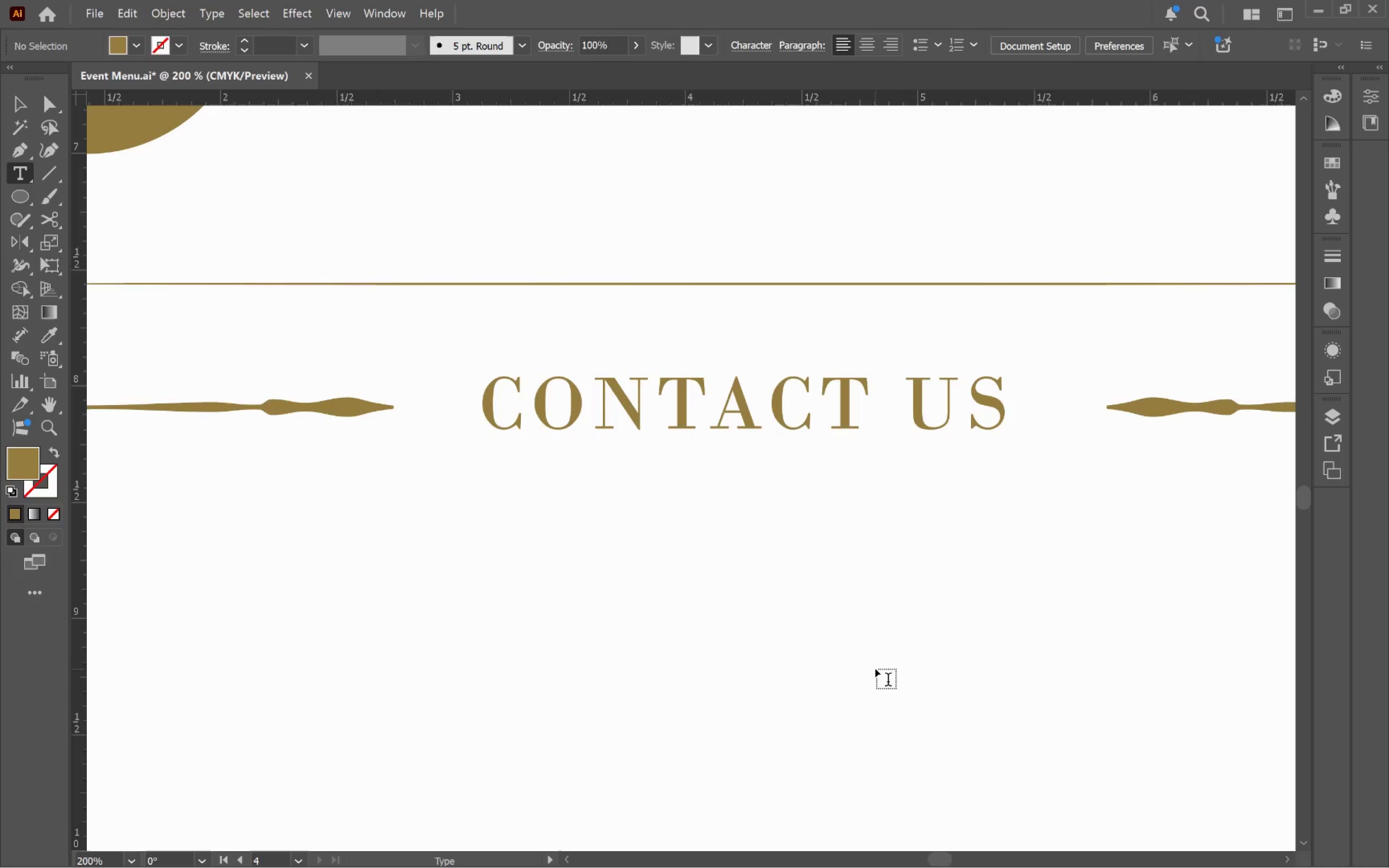 
hold_key(key=AltLeft, duration=0.57)
 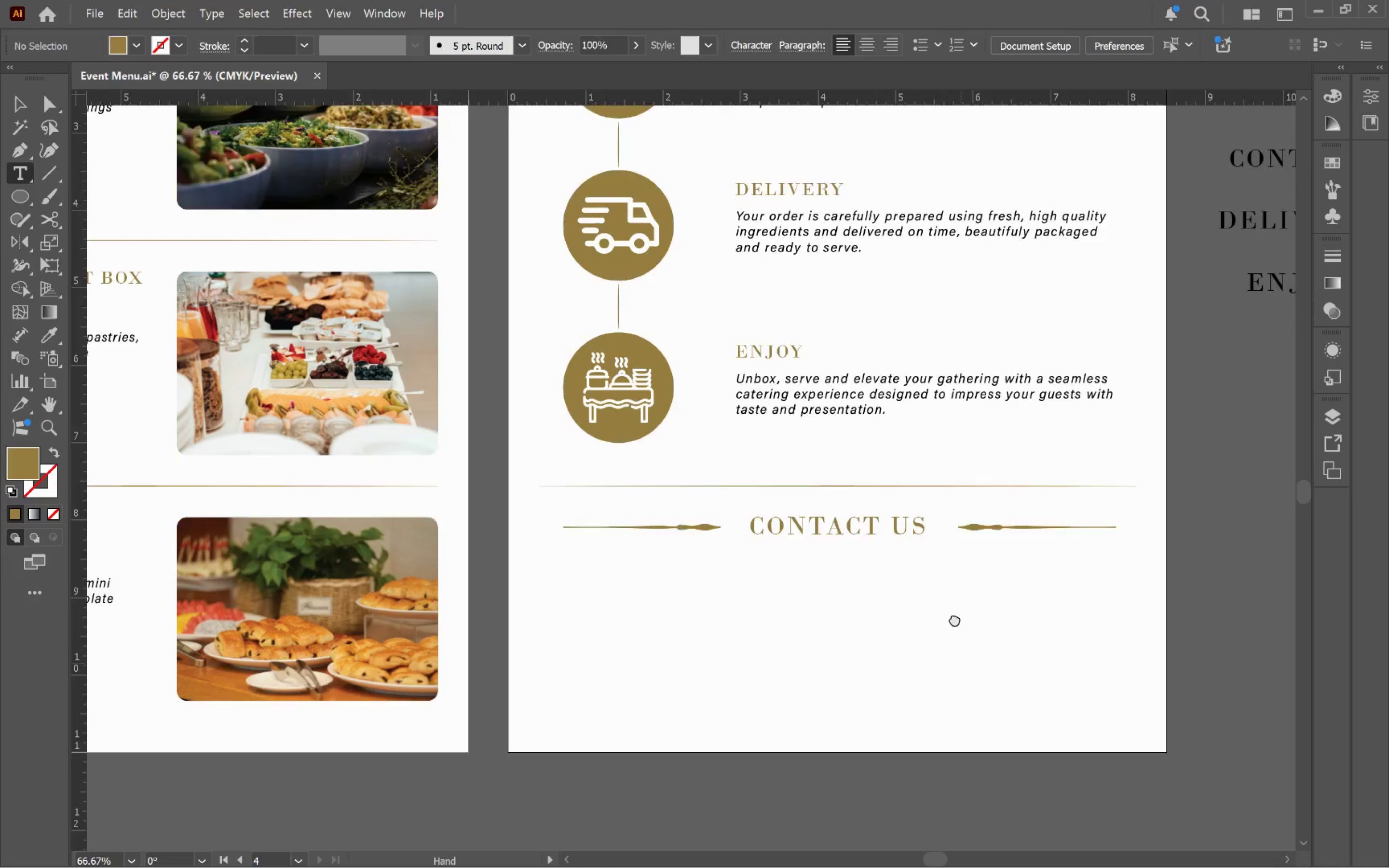 
hold_key(key=Space, duration=0.66)
 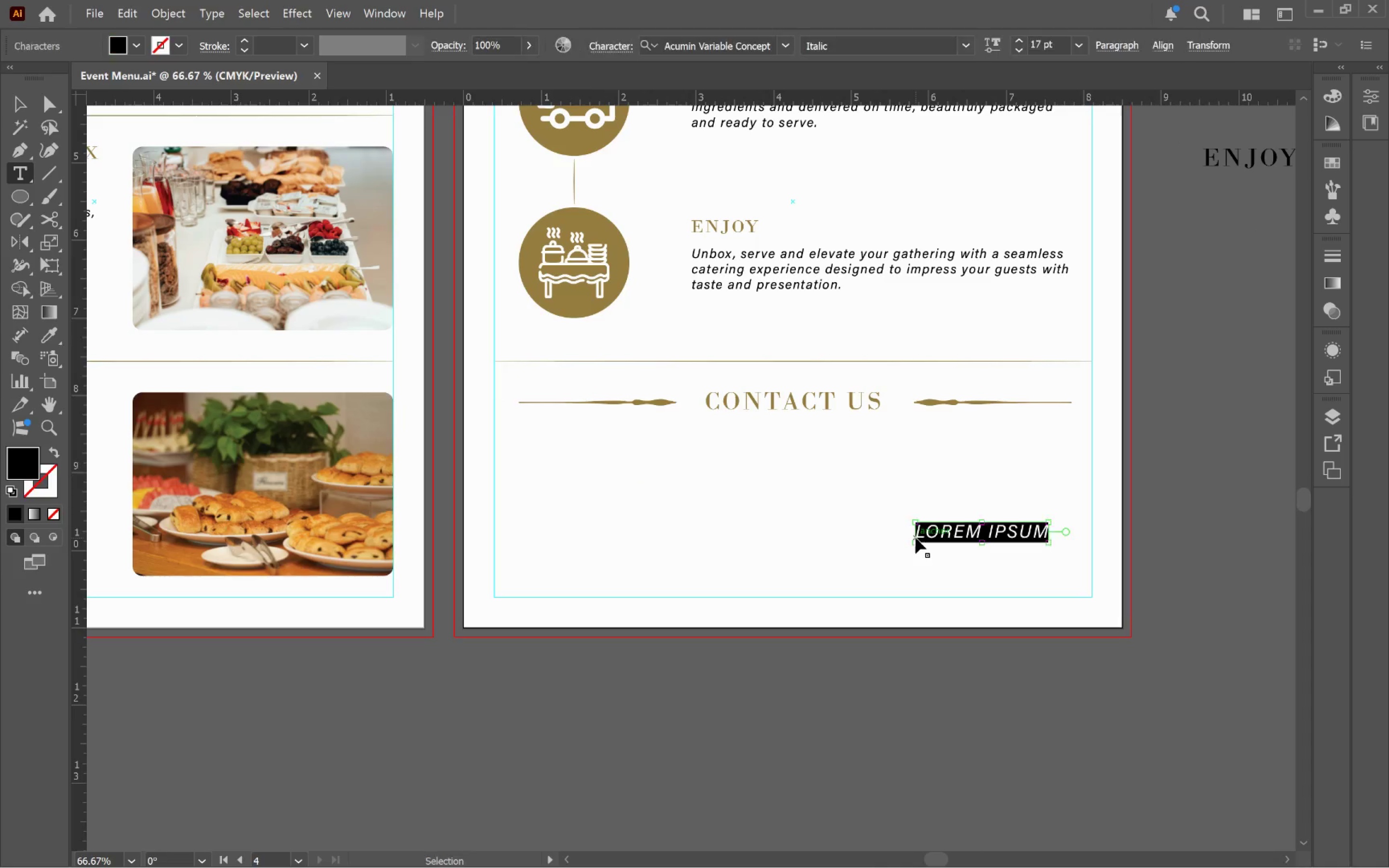 
scroll: coordinate [875, 667], scroll_direction: down, amount: 2.0
 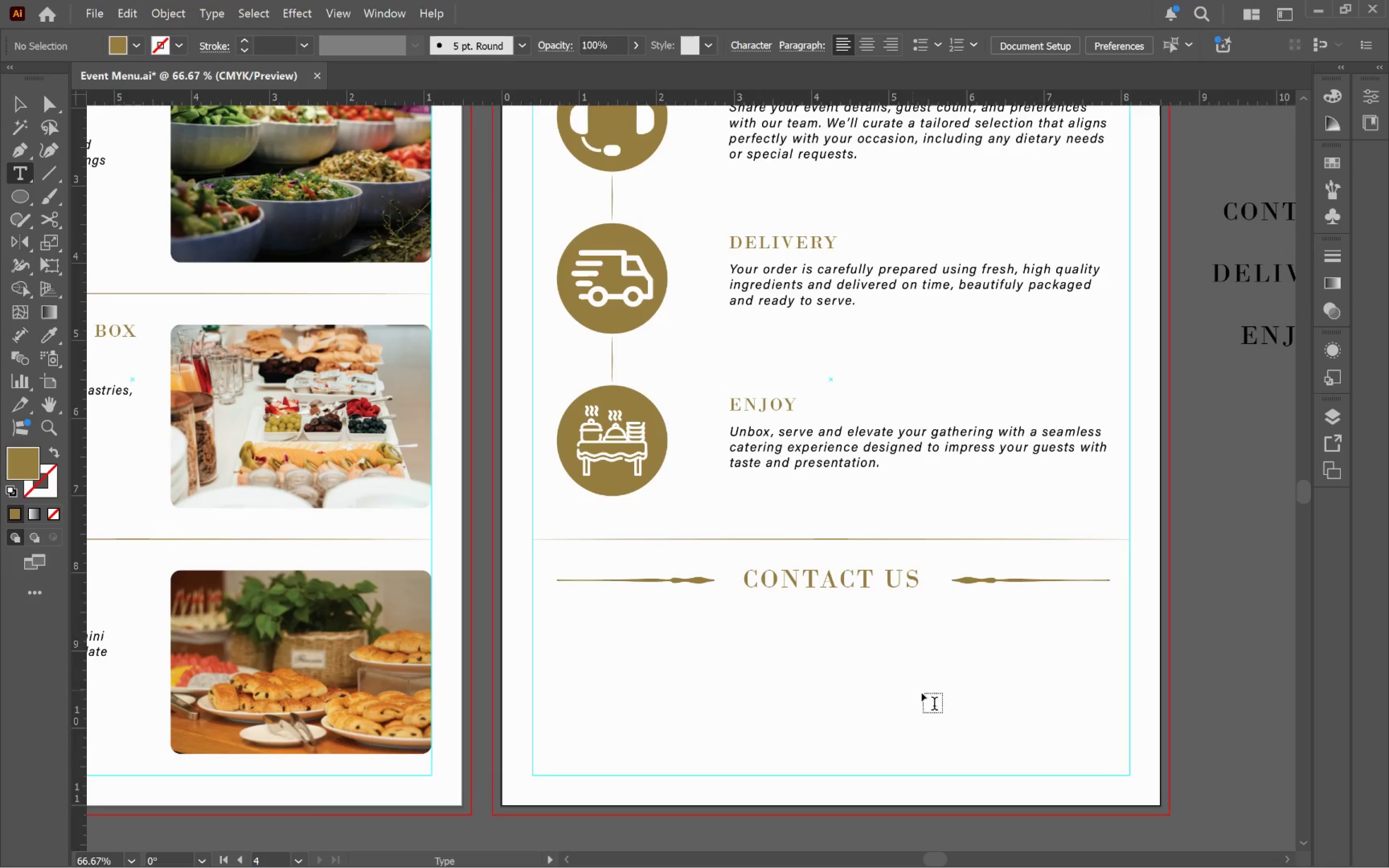 
left_click_drag(start_coordinate=[954, 716], to_coordinate=[916, 538])
 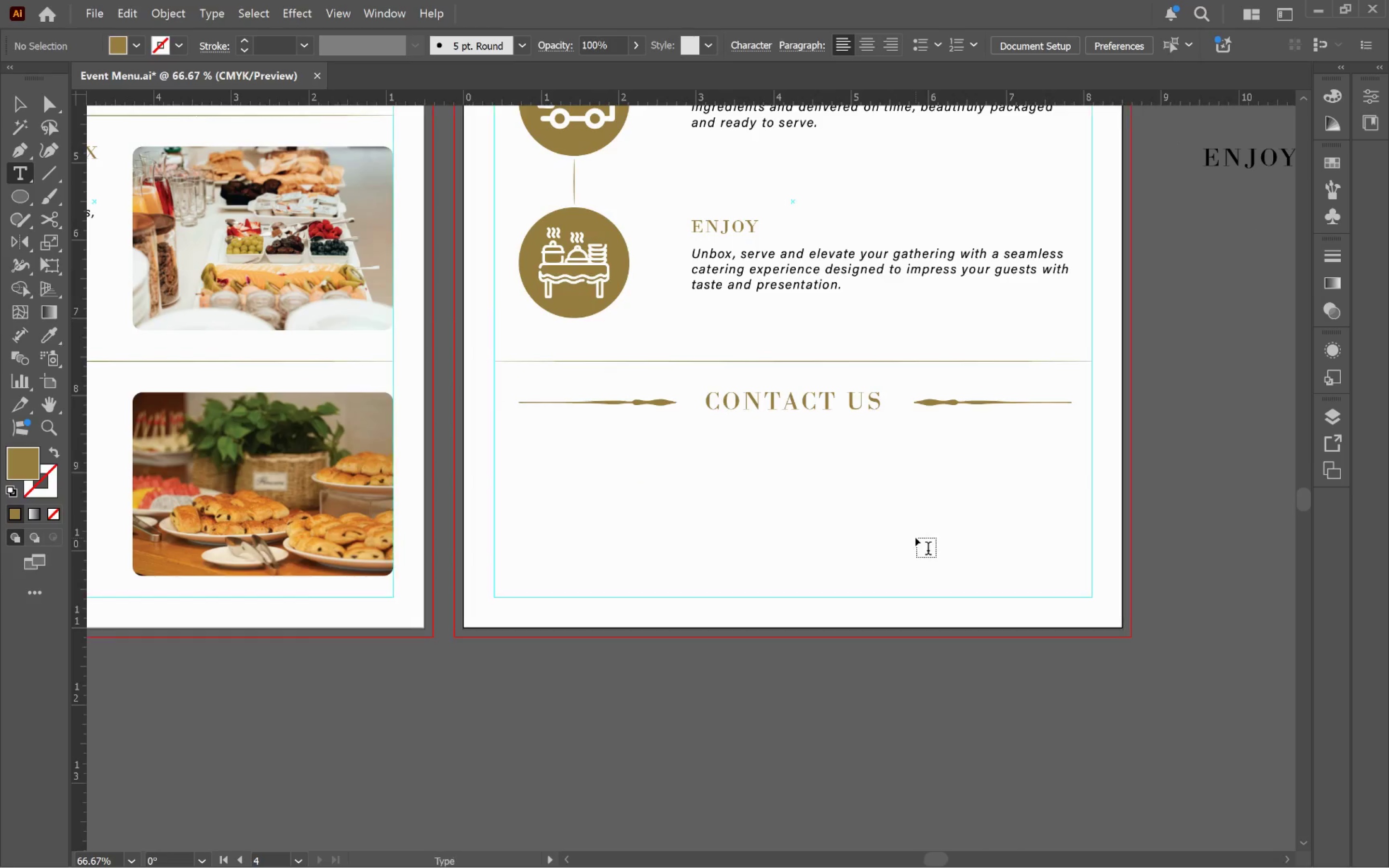 
left_click([915, 538])
 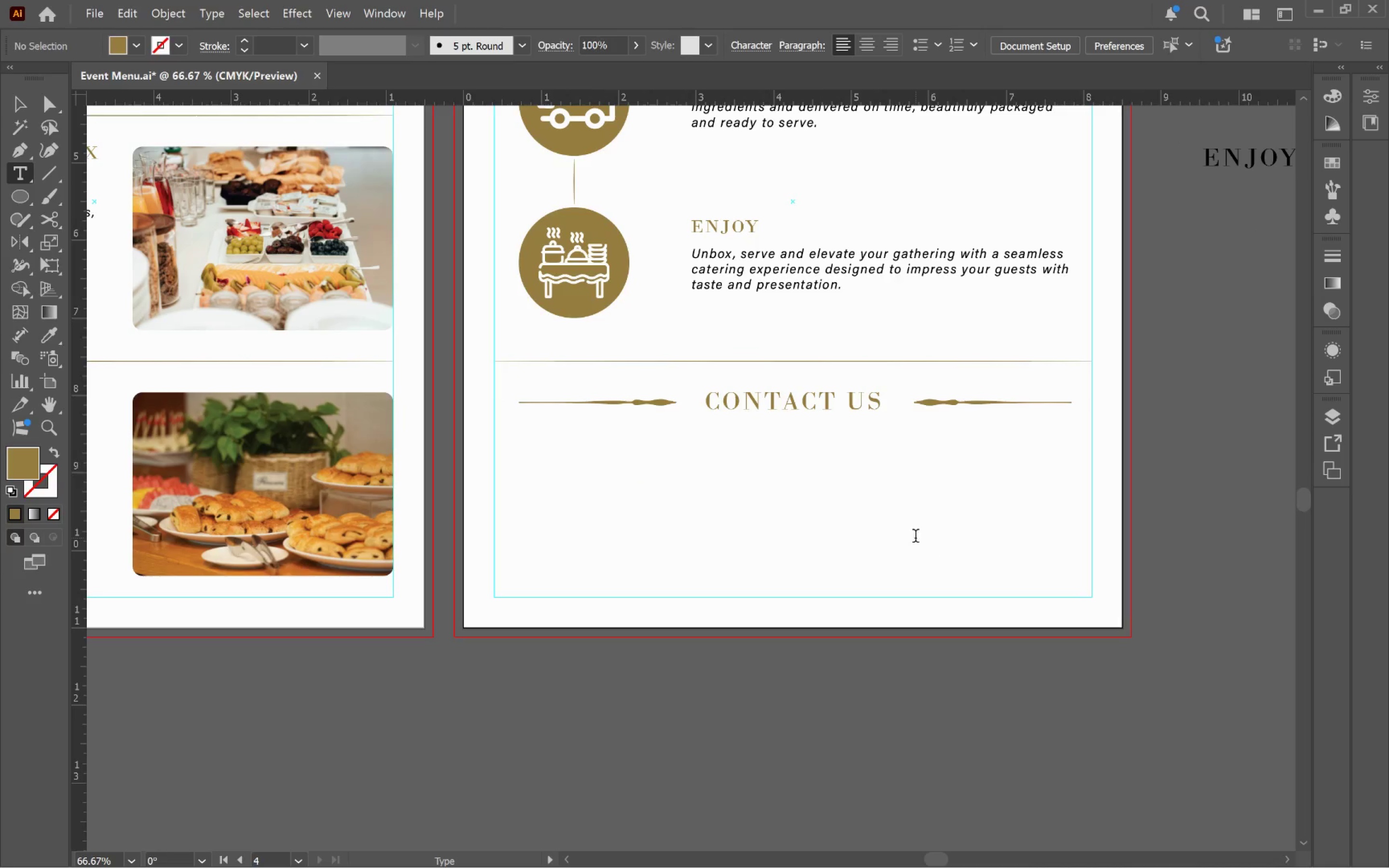 
key(Control+S)
 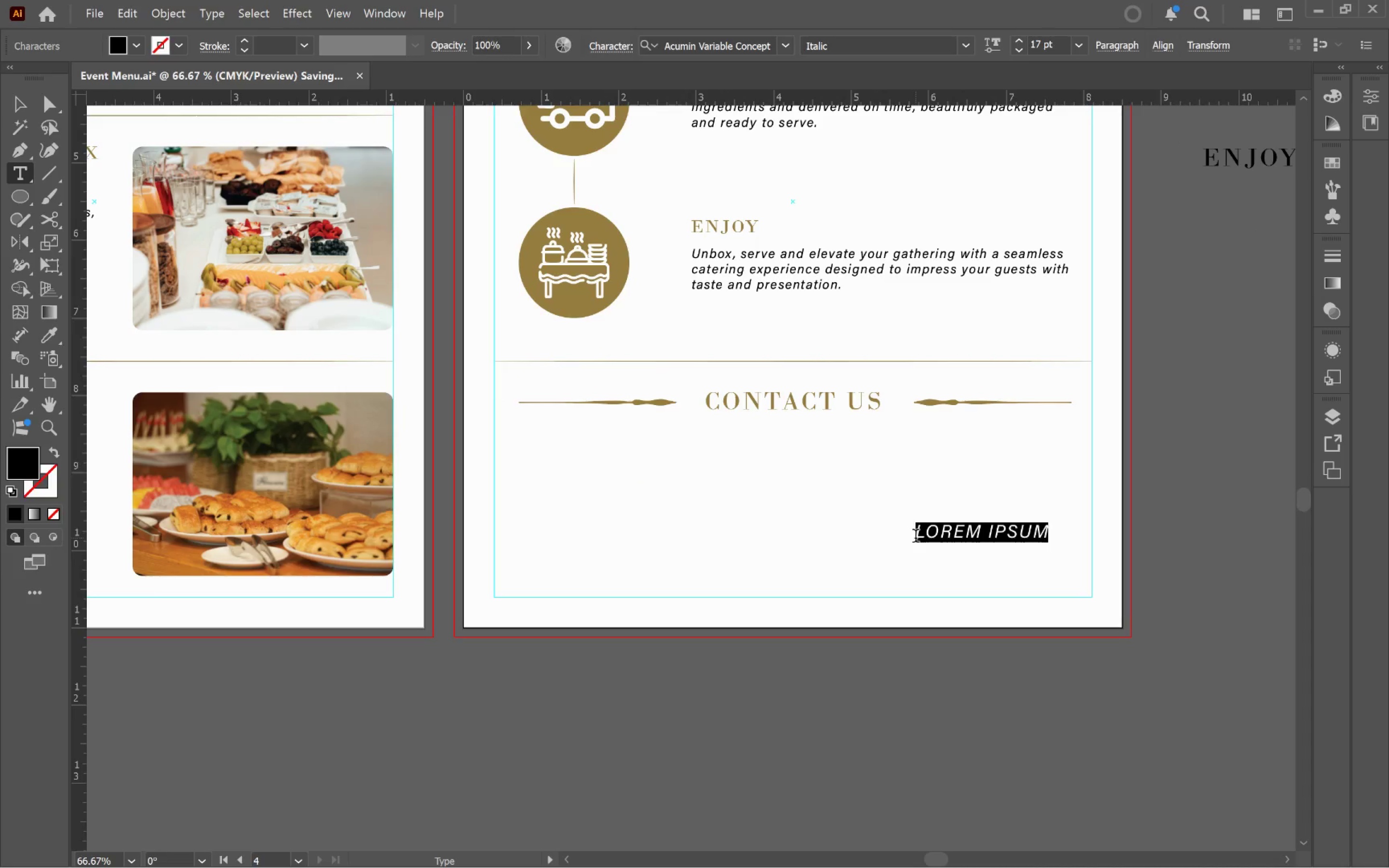 
hold_key(key=ControlLeft, duration=0.43)
left_click([924, 578])
 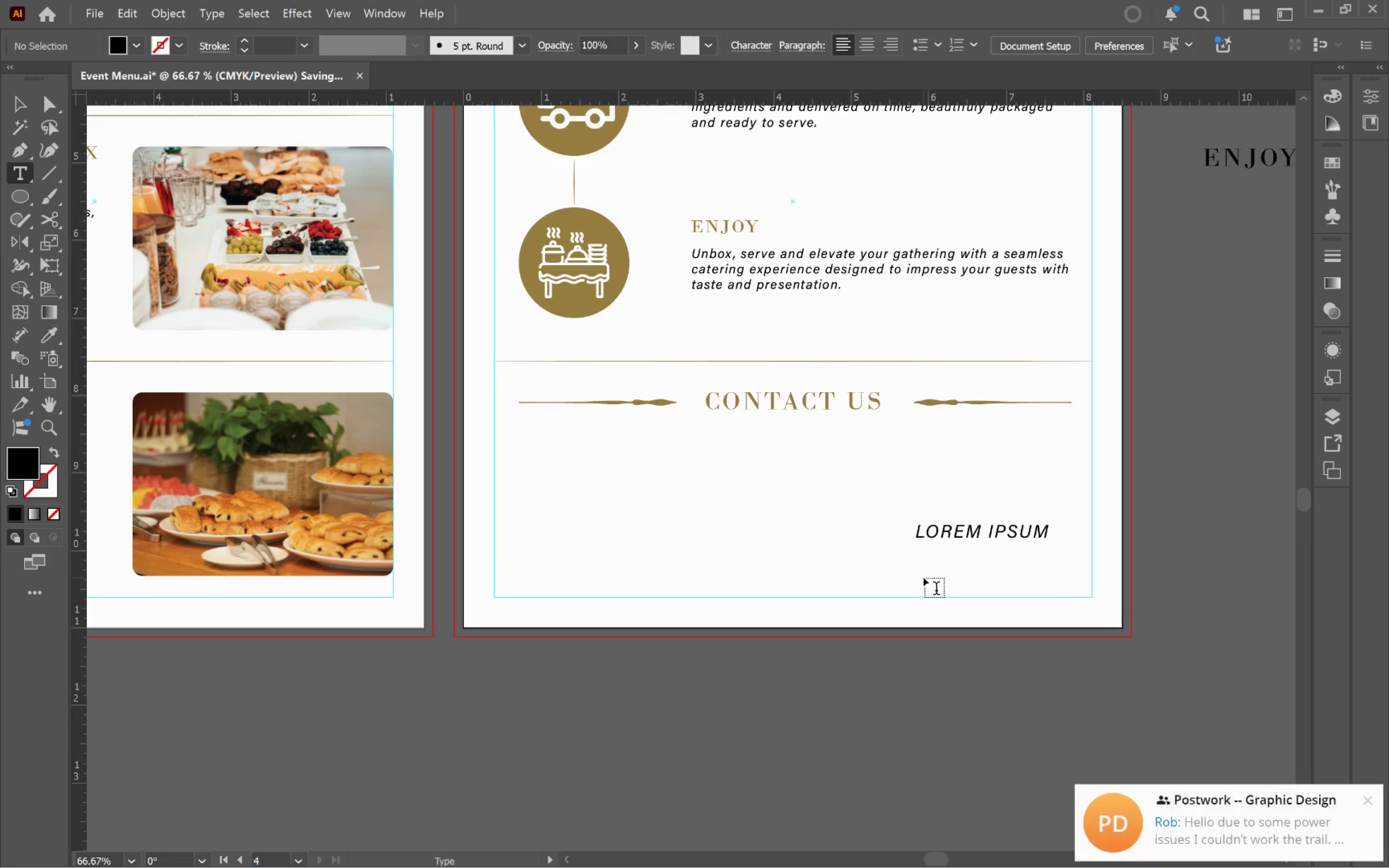 
key(V)
 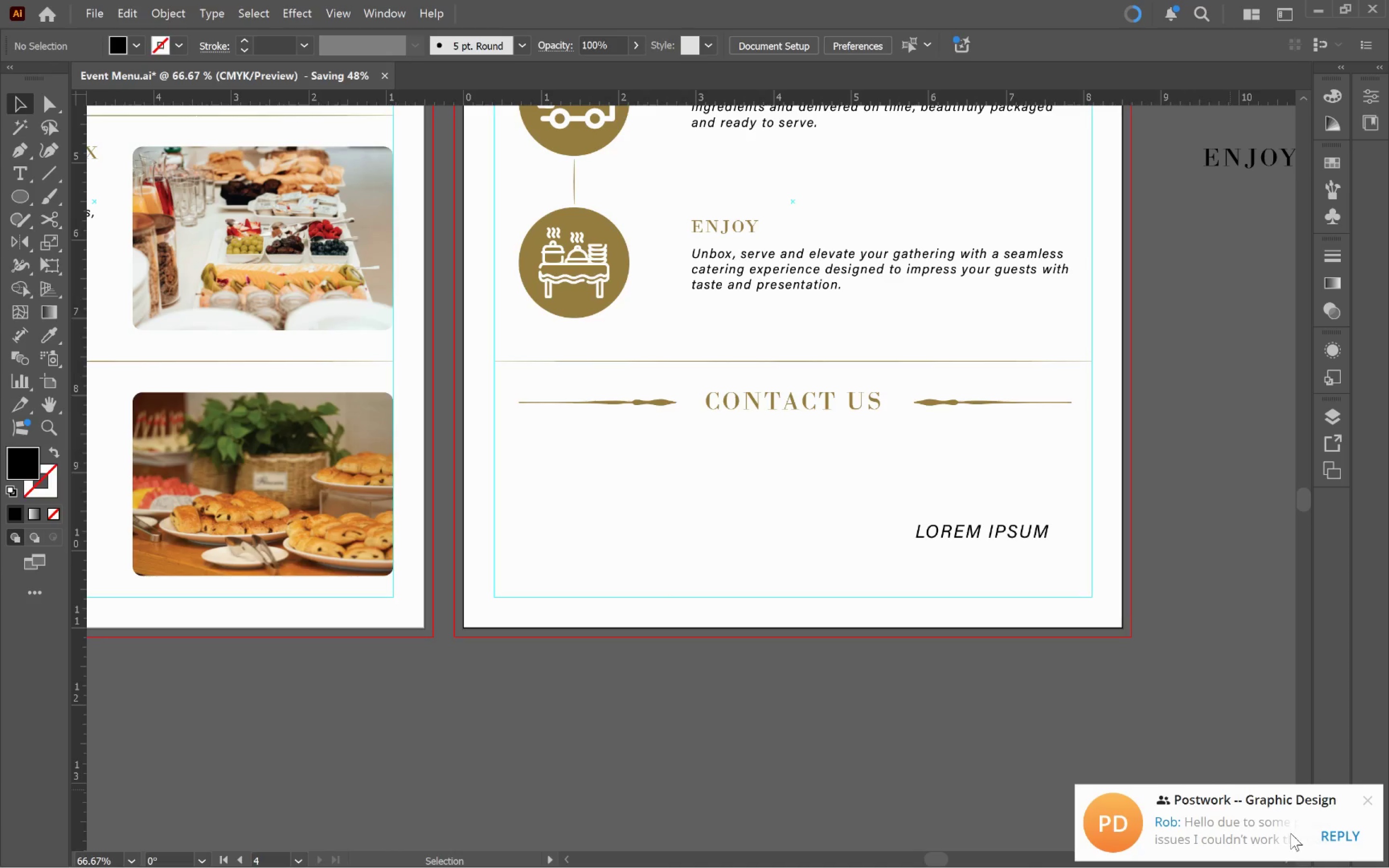 
wait(6.08)
 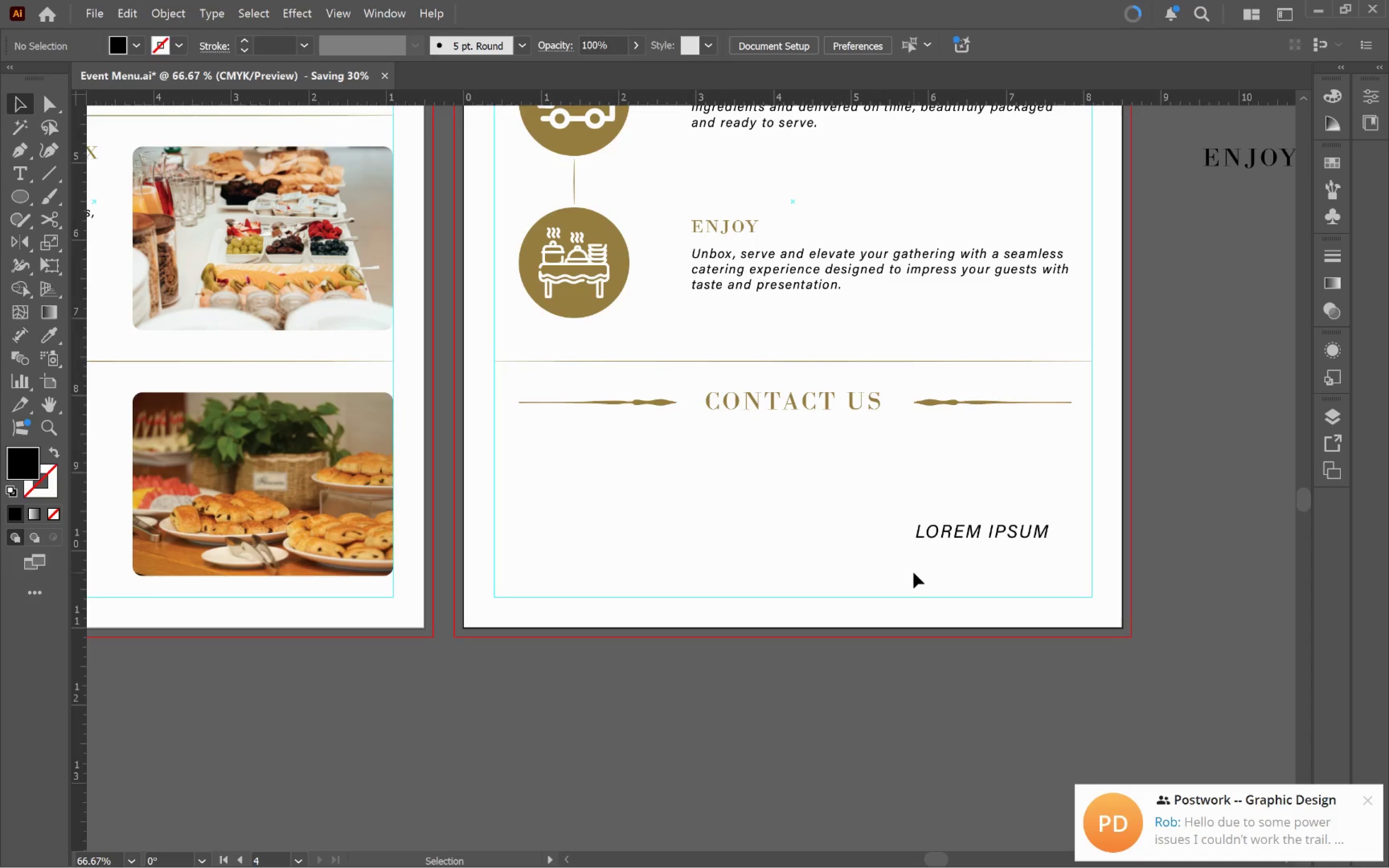 
left_click([968, 540])
 